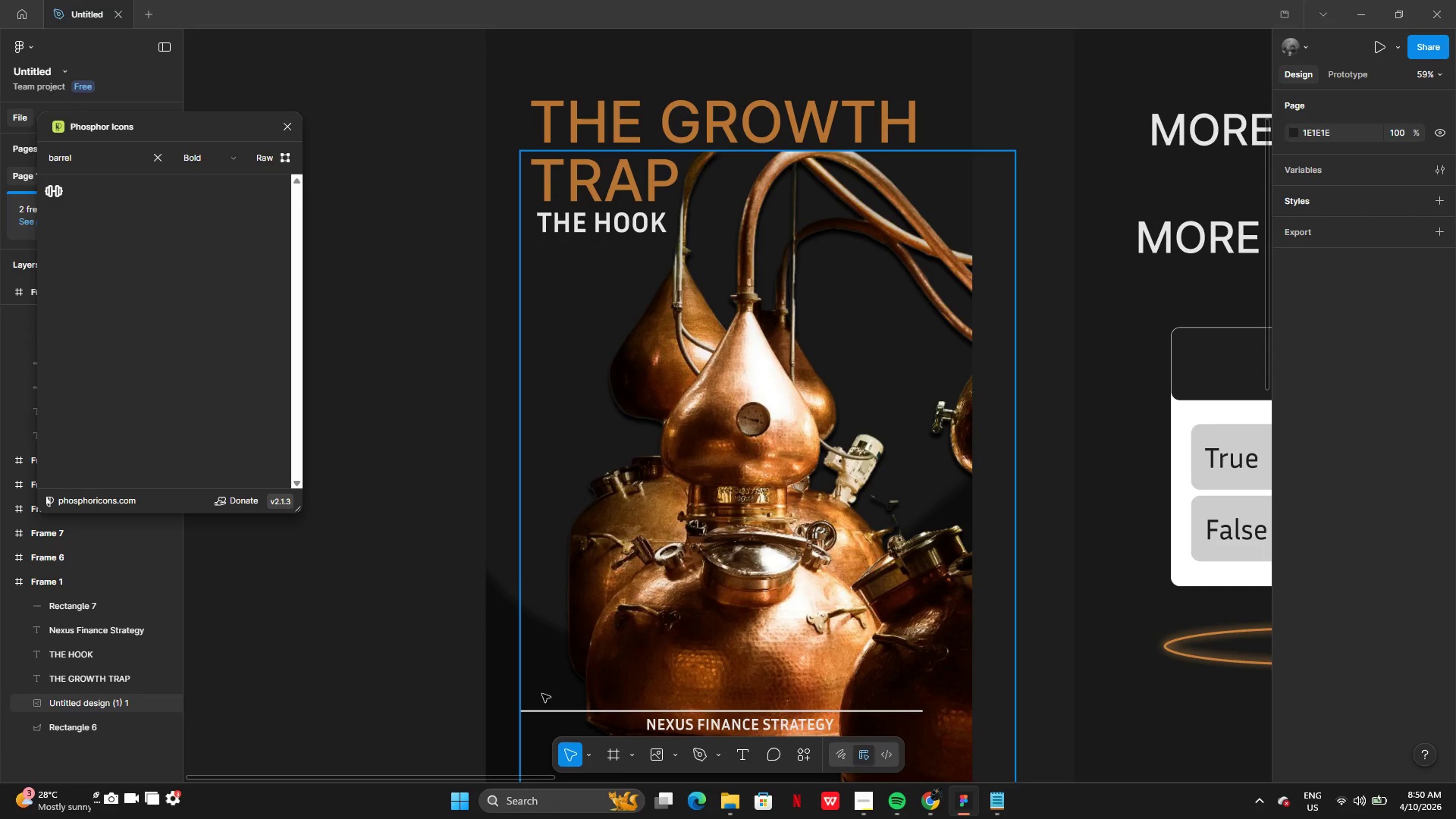 
left_click([537, 711])
 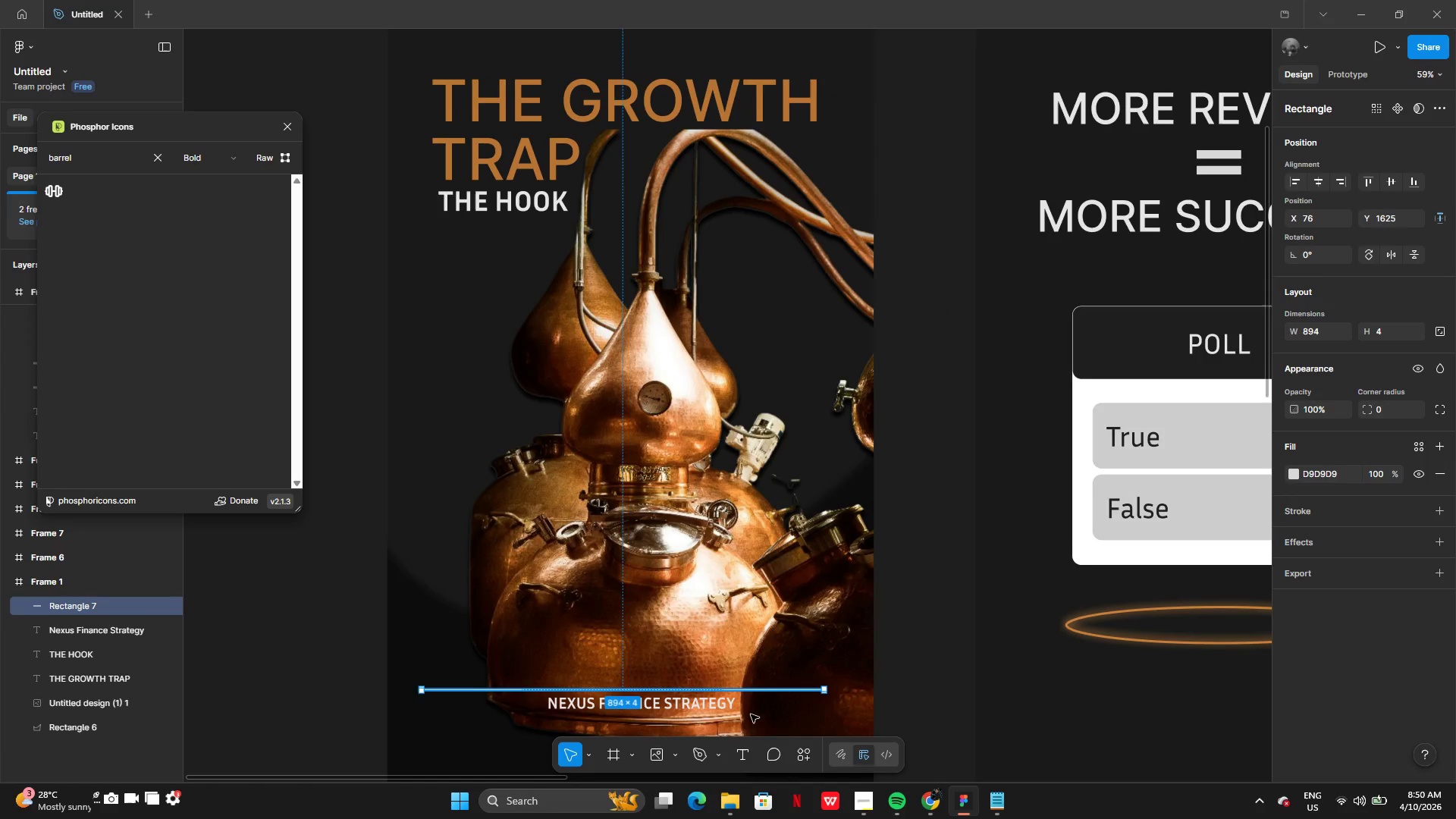 
wait(5.25)
 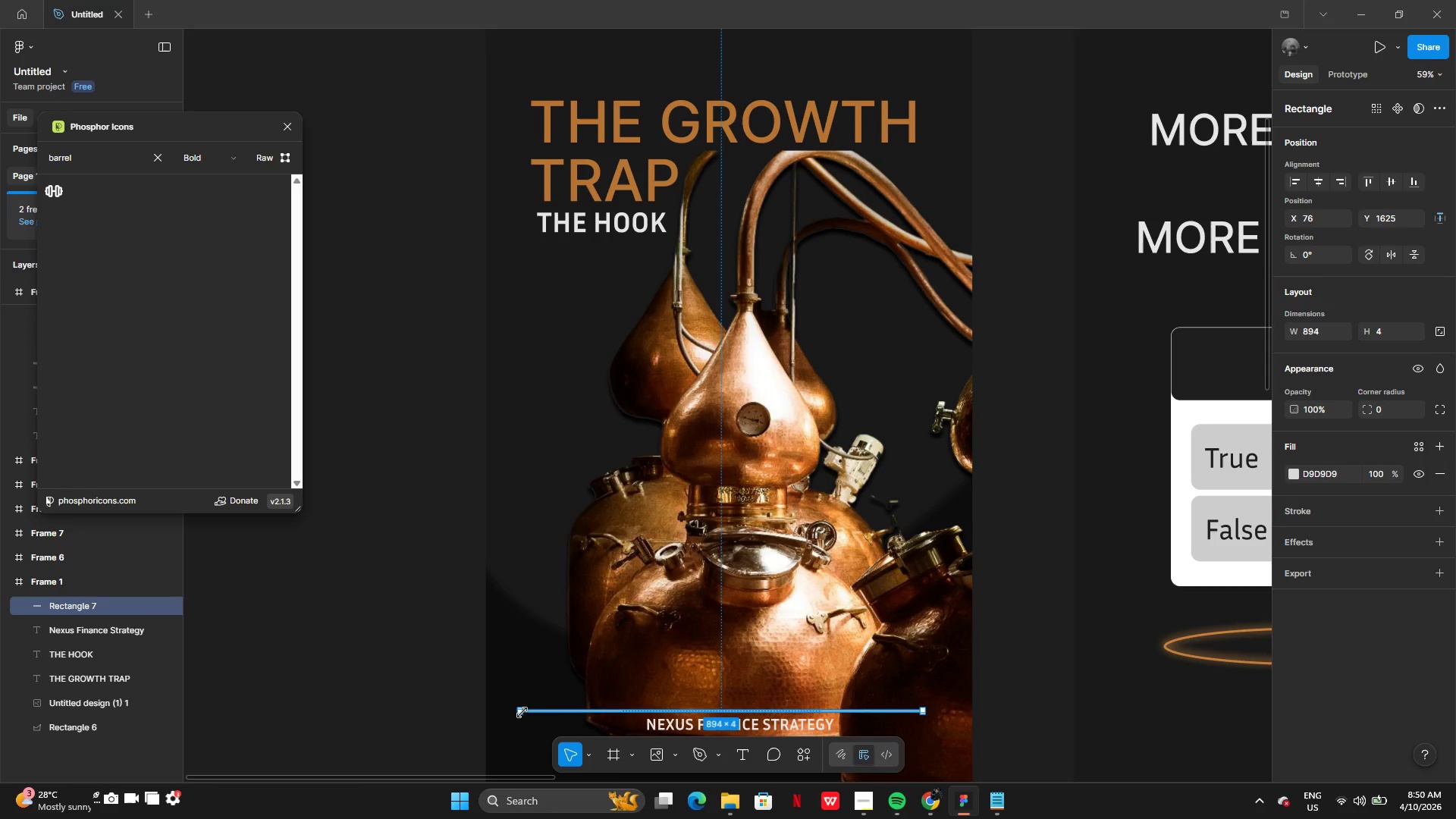 
left_click_drag(start_coordinate=[792, 679], to_coordinate=[799, 677])
 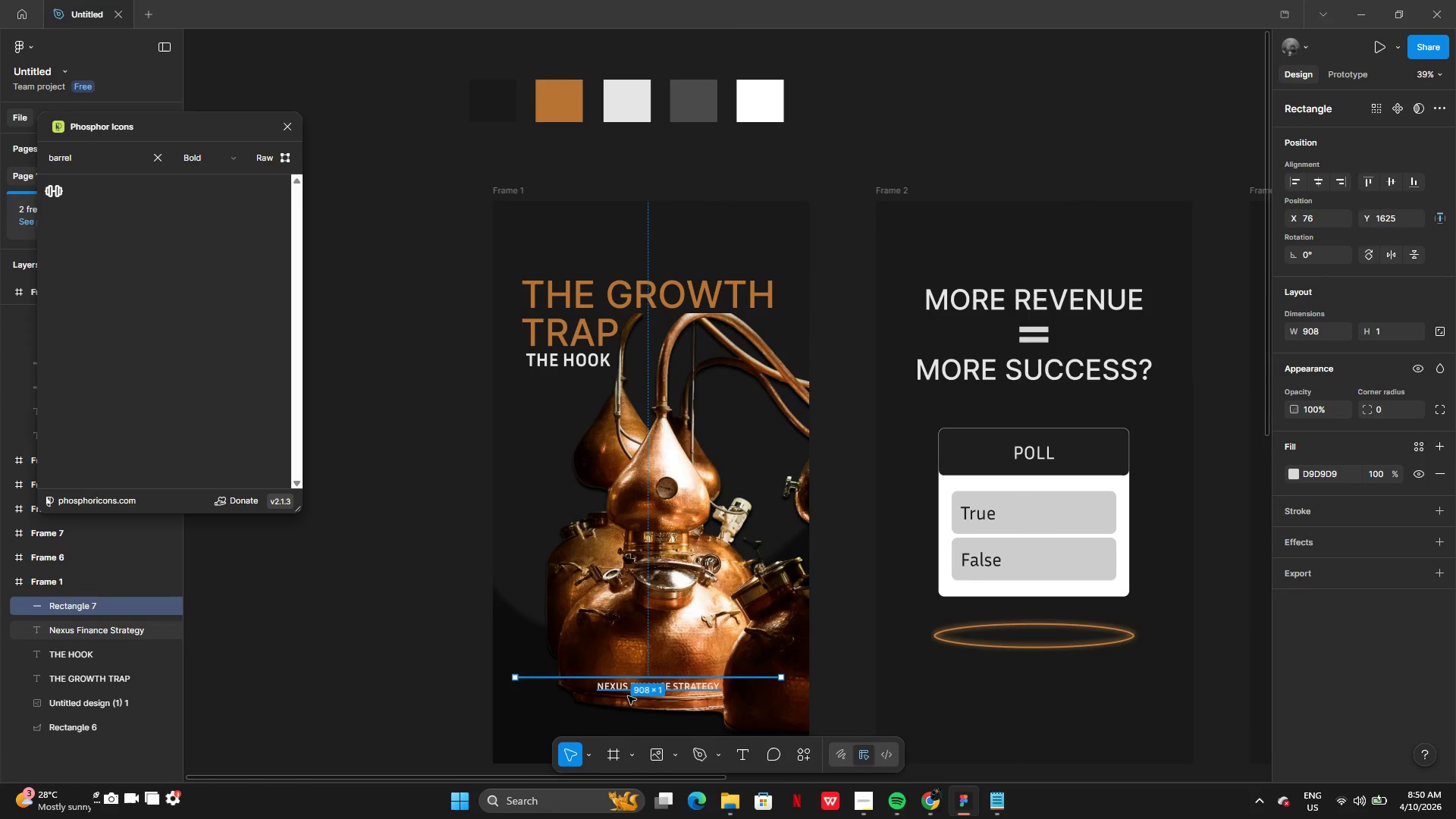 
hold_key(key=ShiftLeft, duration=1.03)
 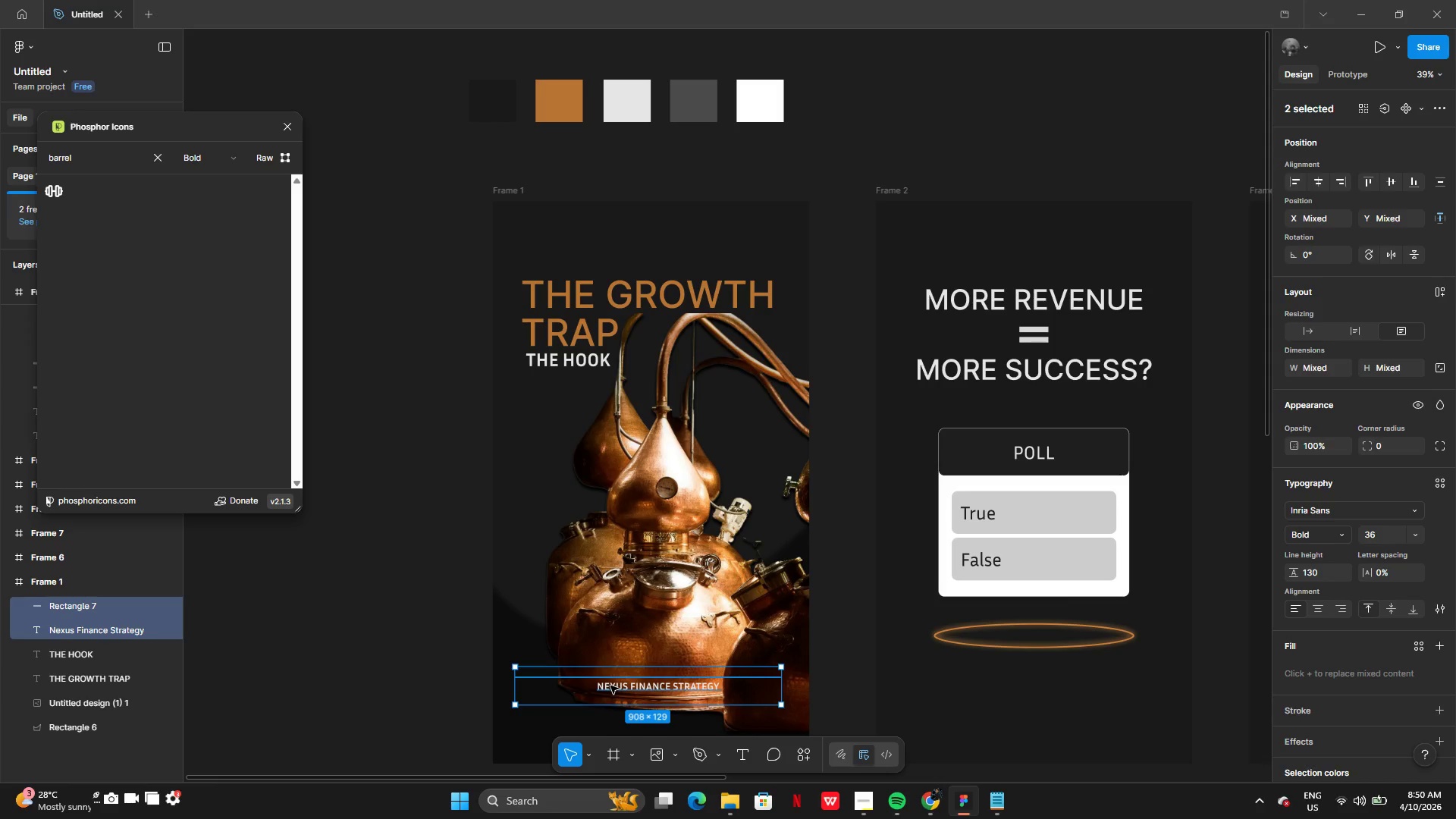 
key(Control+C)
 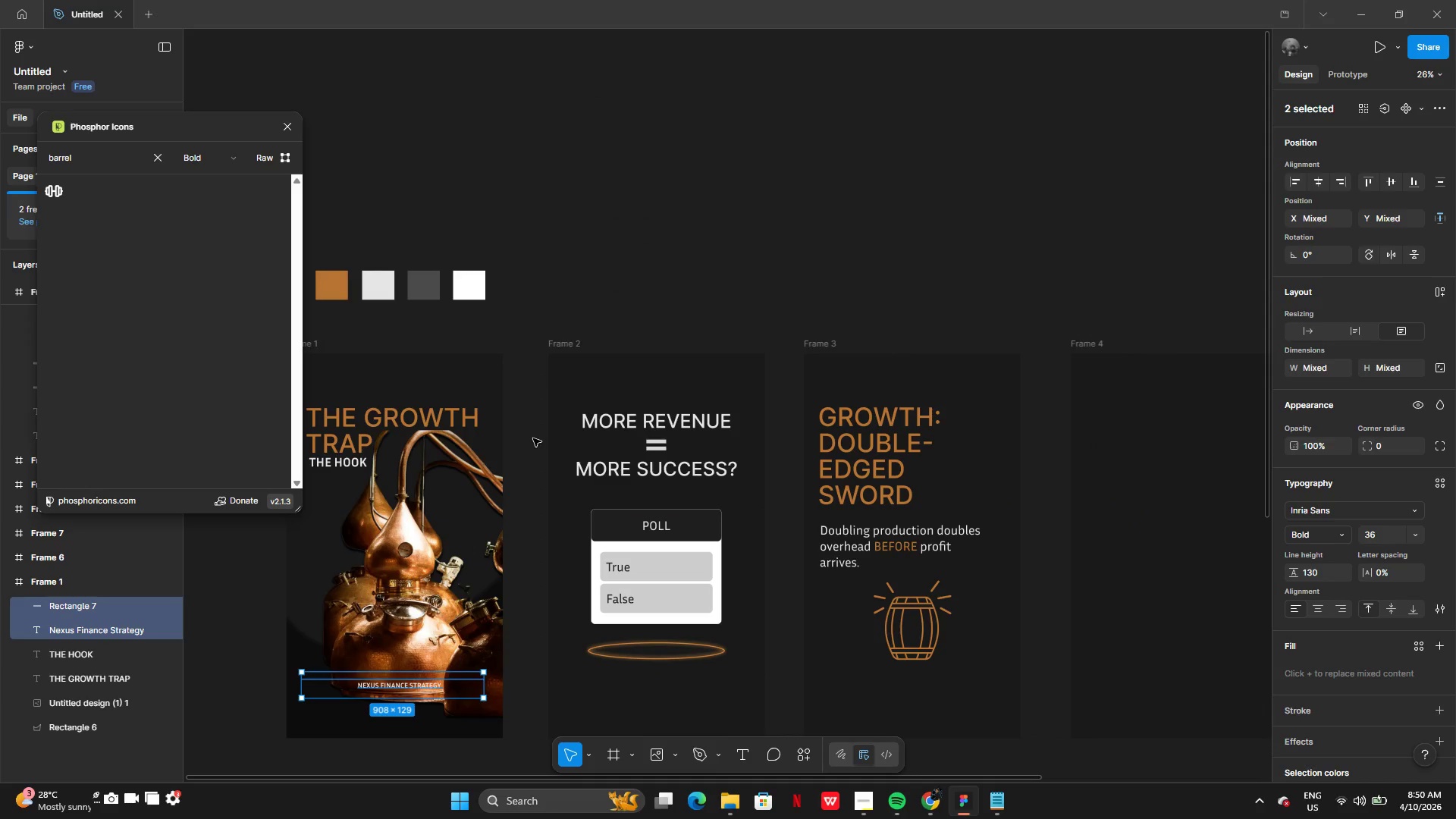 
left_click([565, 337])
 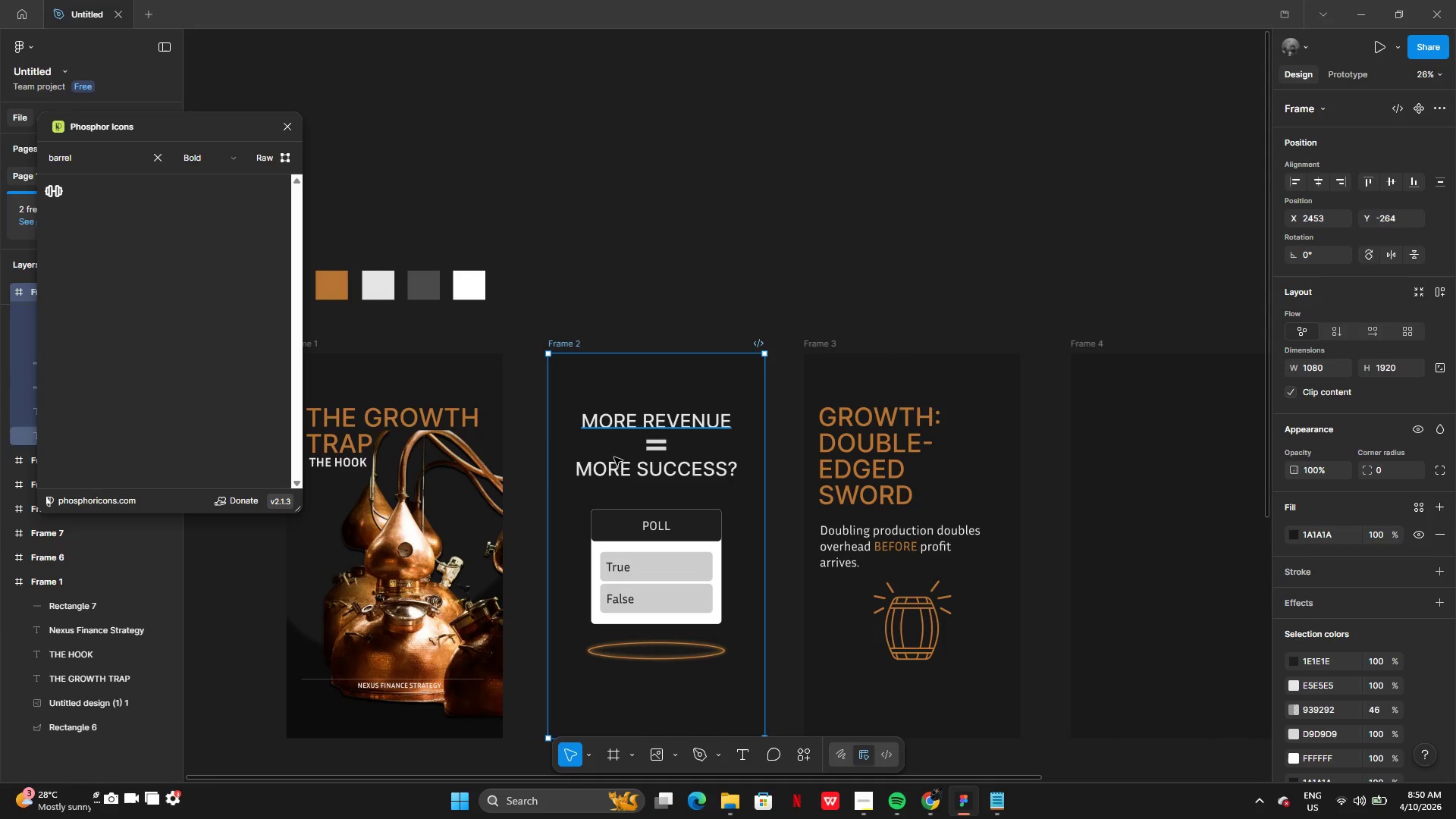 
key(Control+V)
 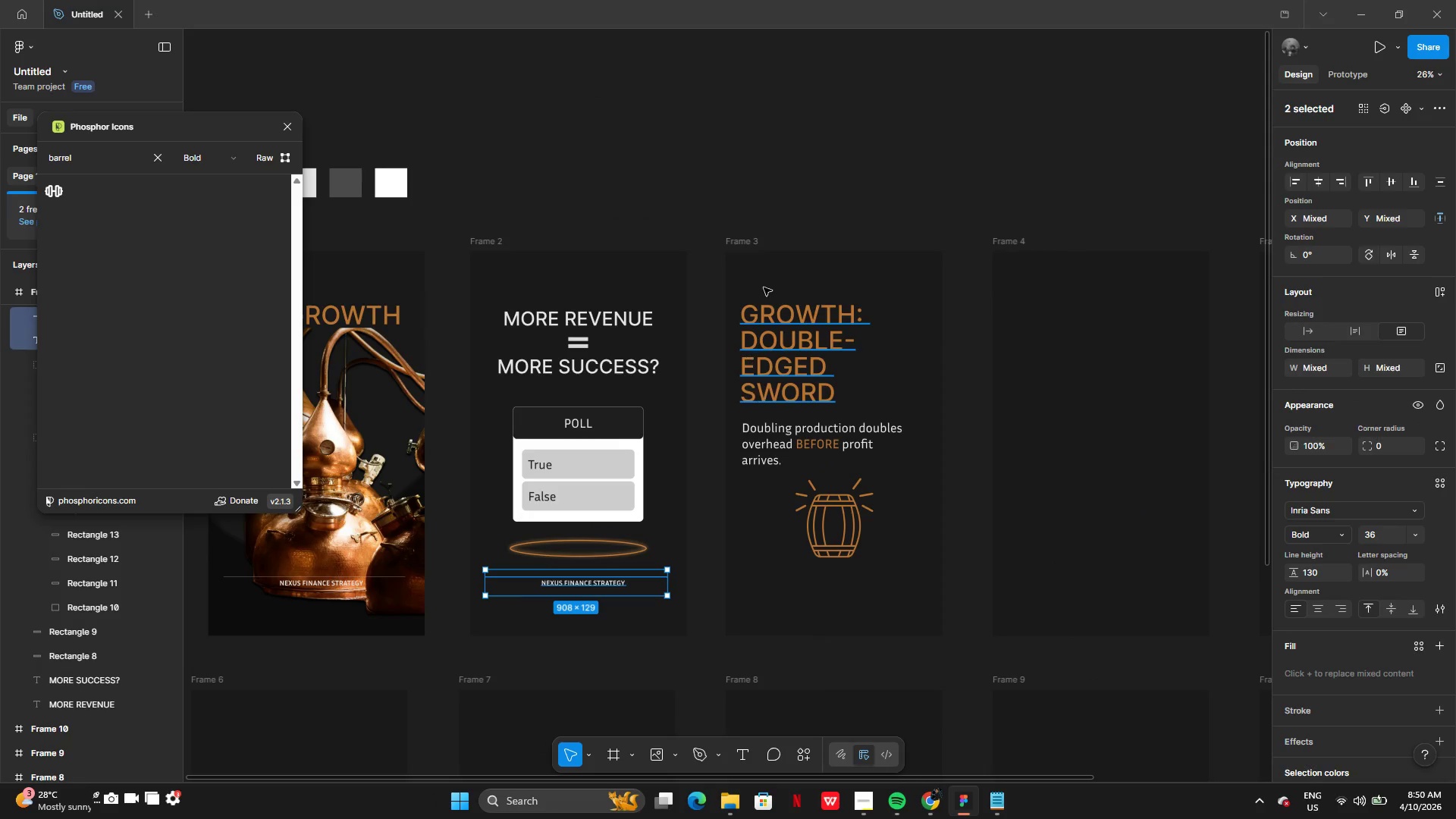 
left_click([749, 239])
 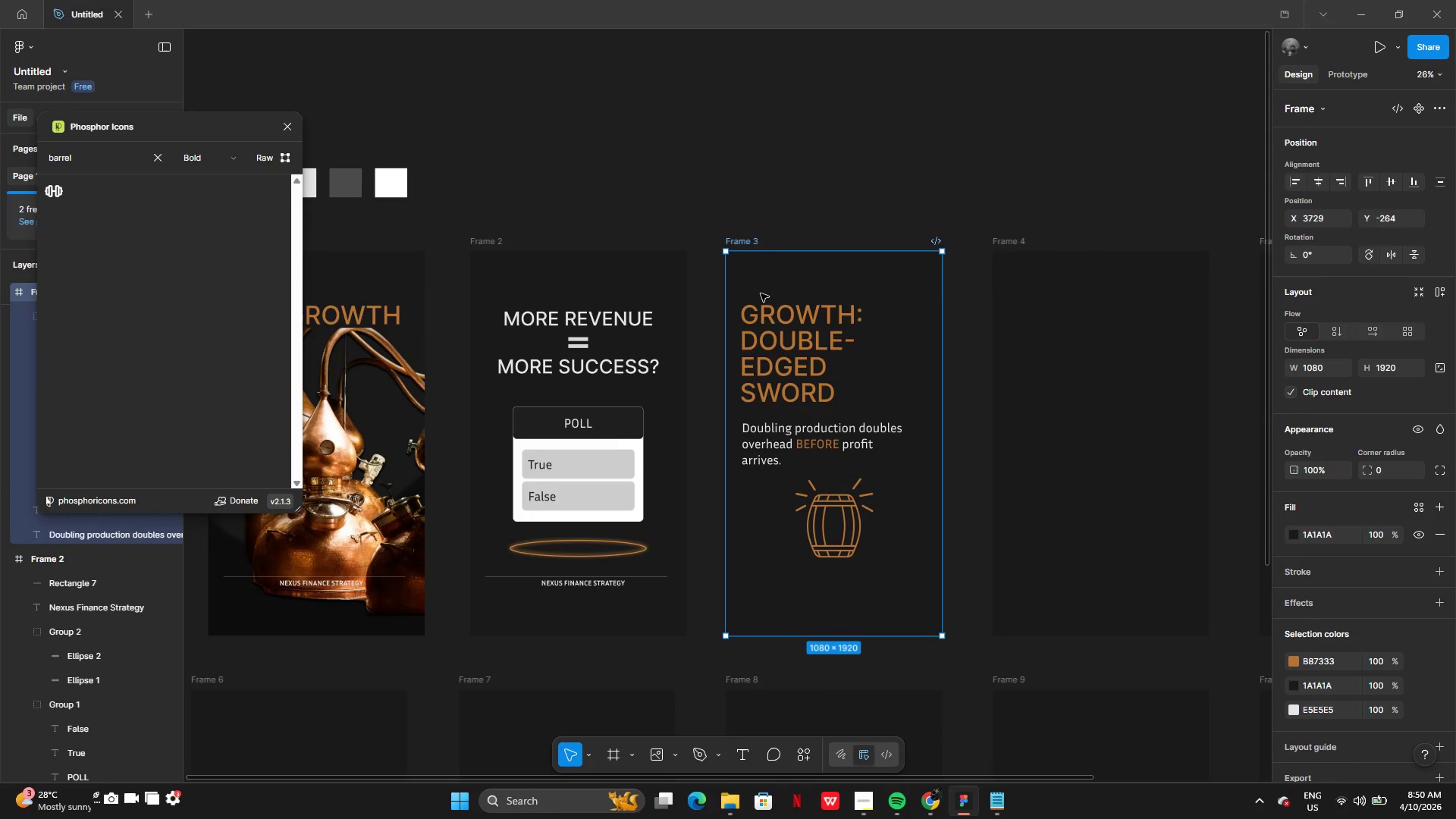 
key(Control+V)
 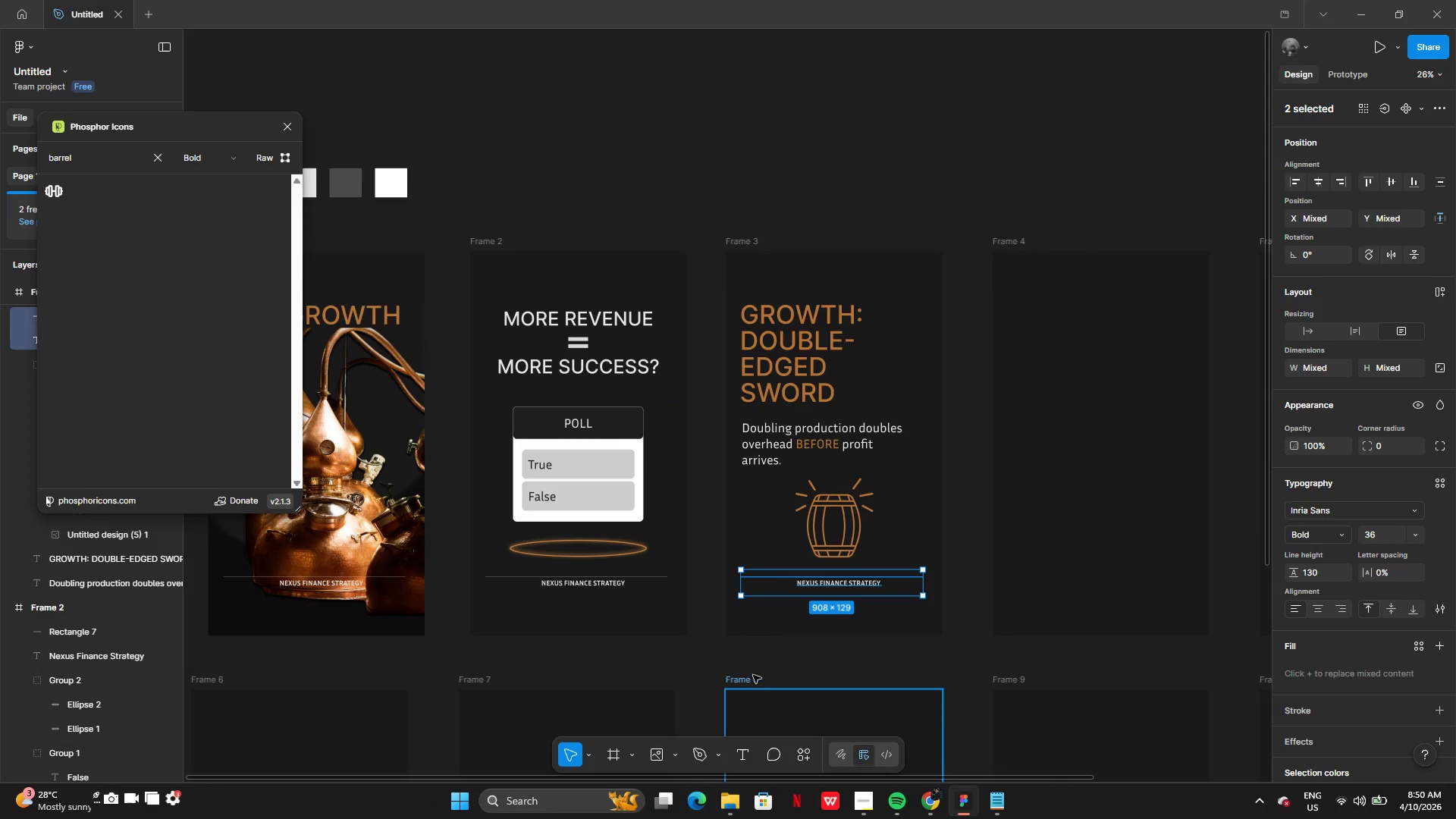 
left_click([764, 670])
 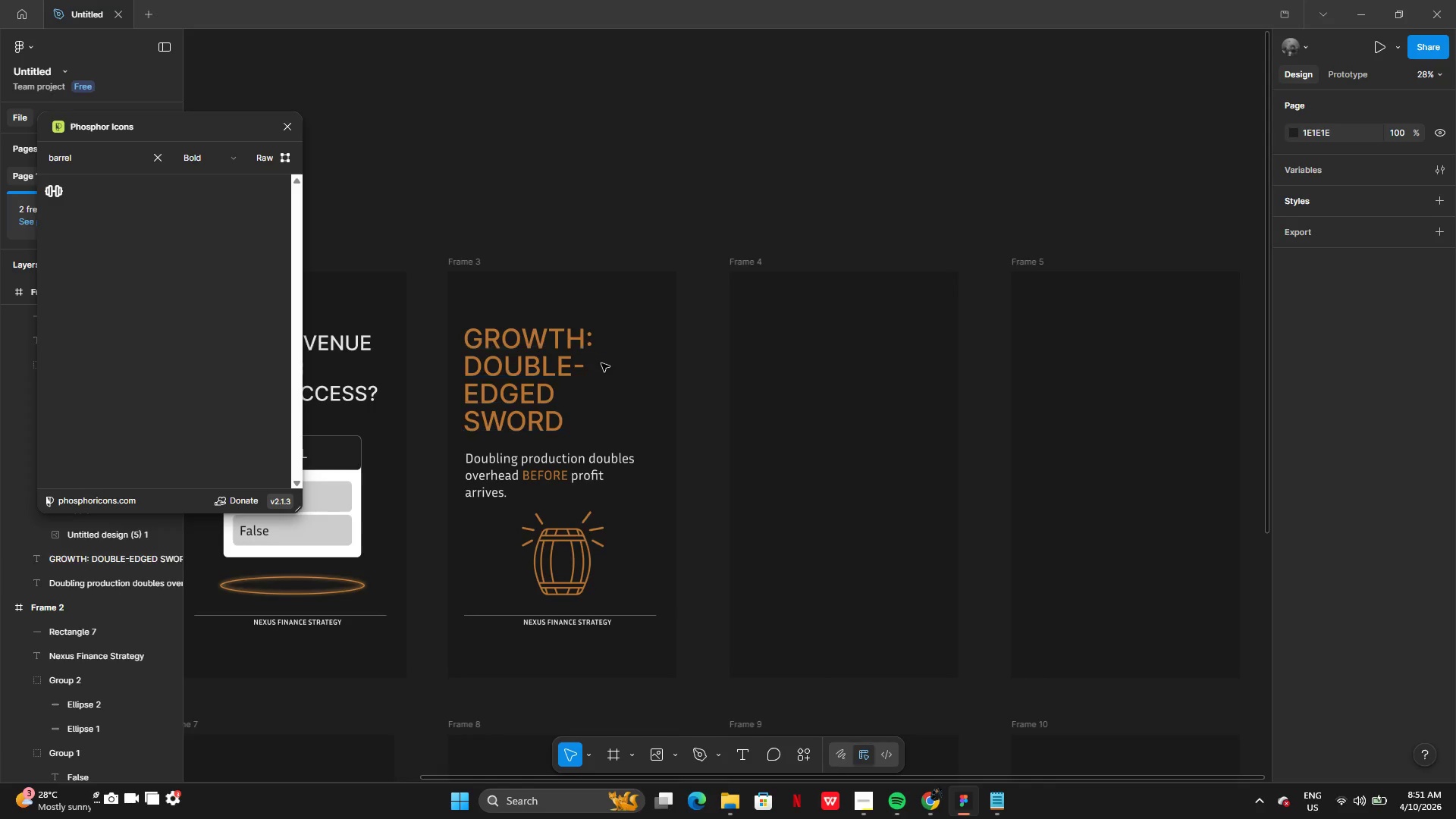 
wait(30.28)
 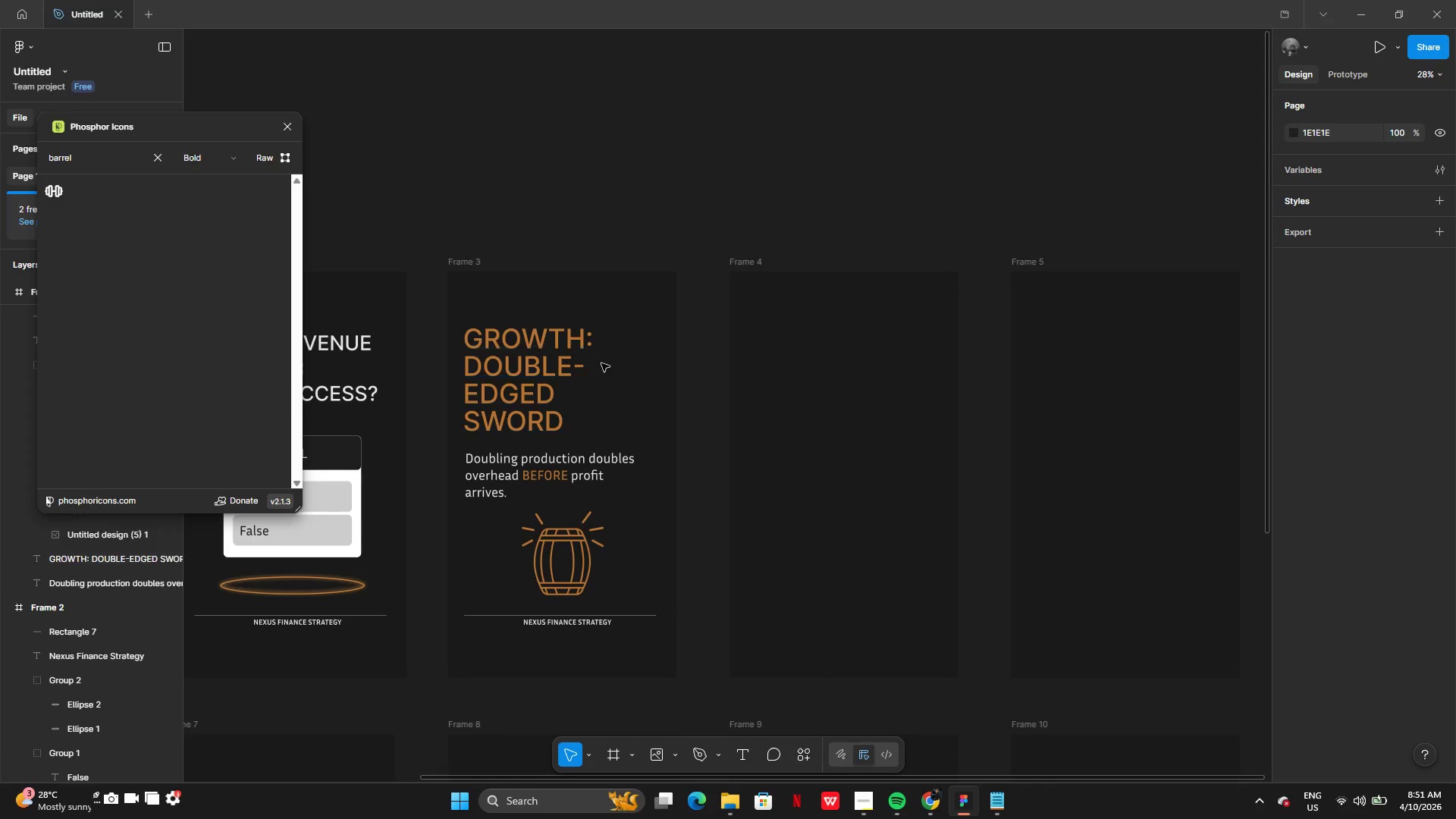 
key(Alt+AltLeft)
 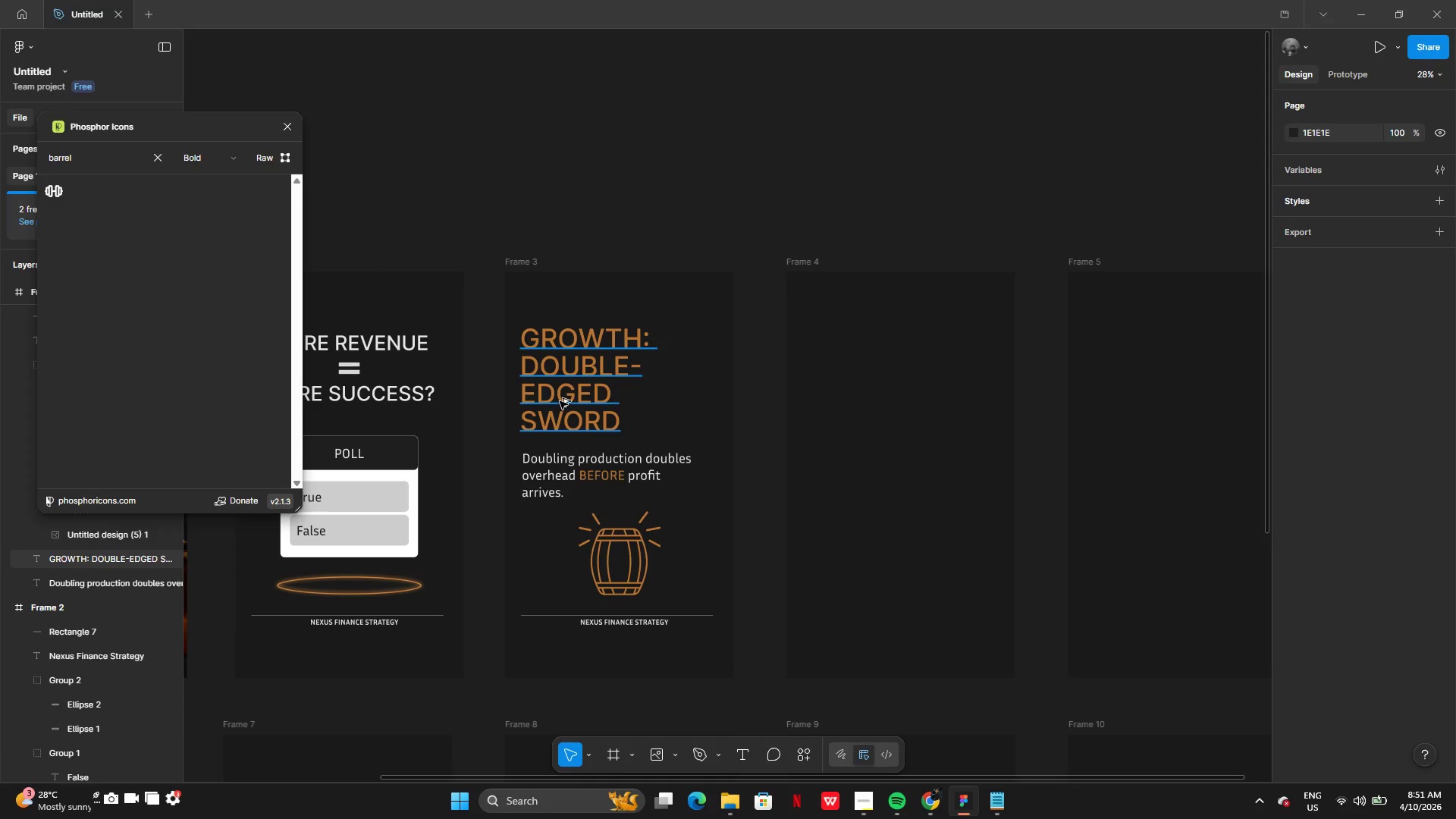 
left_click_drag(start_coordinate=[560, 401], to_coordinate=[616, 401])
 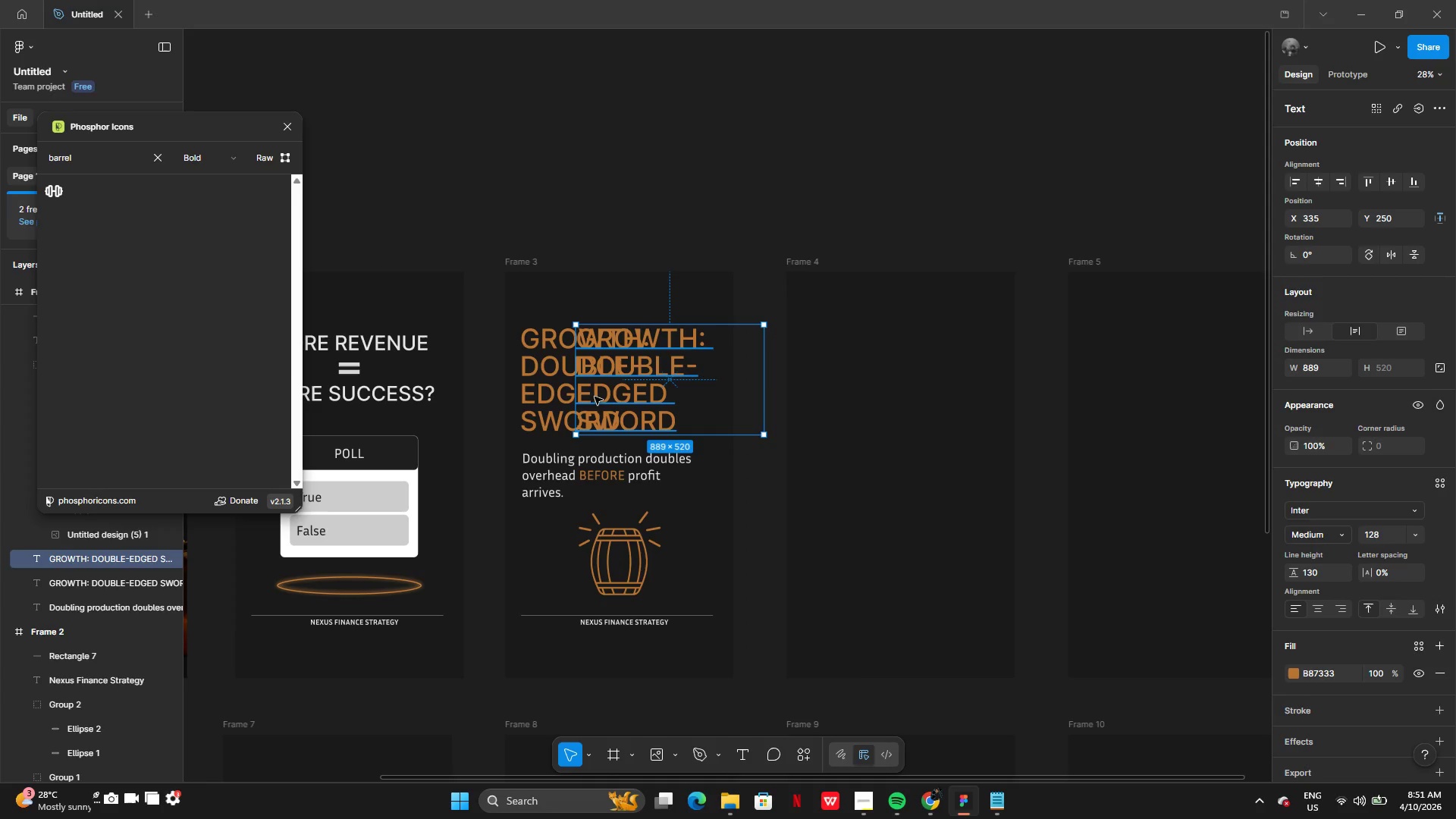 
left_click_drag(start_coordinate=[592, 397], to_coordinate=[820, 391])
 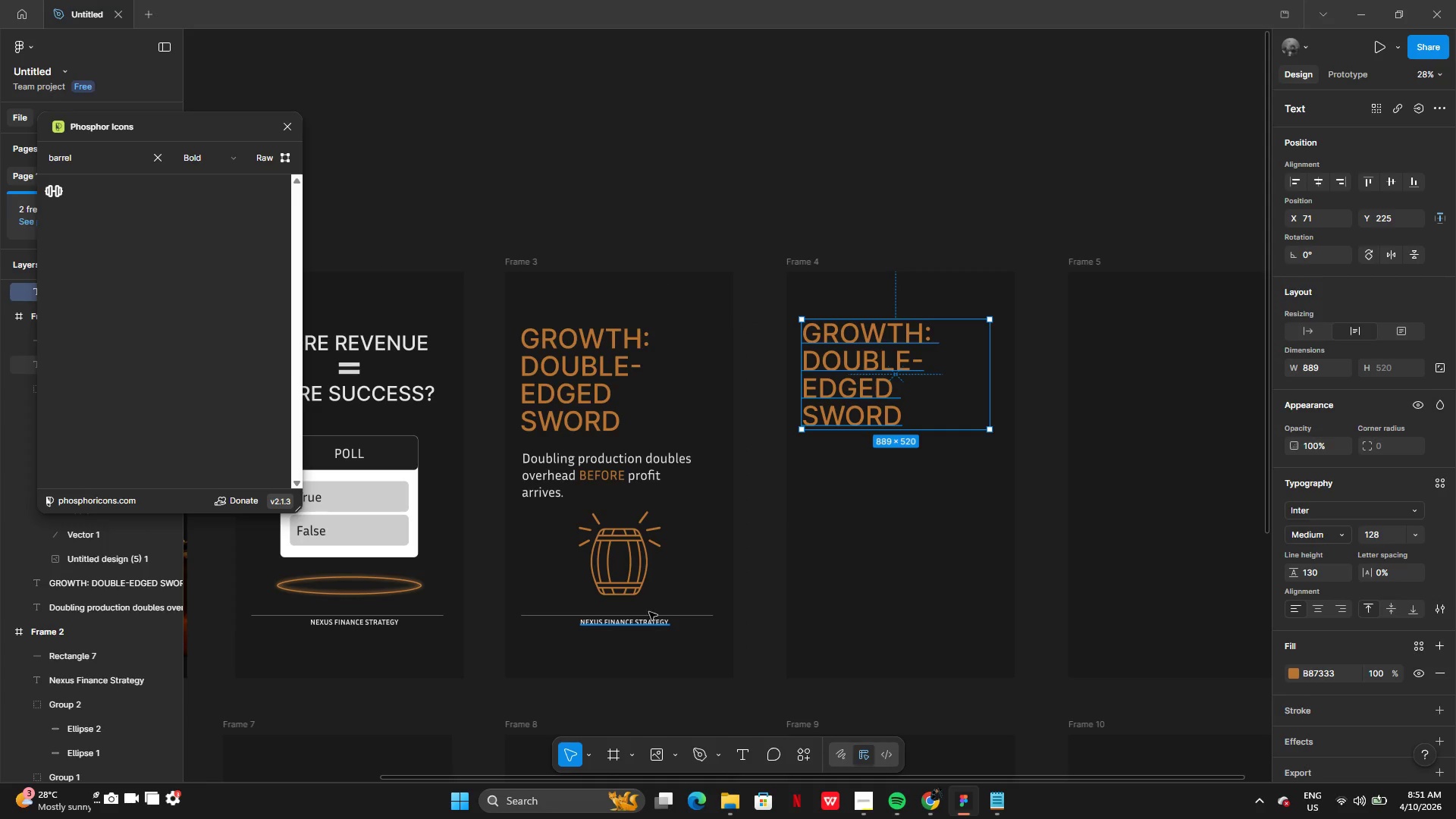 
left_click([650, 617])
 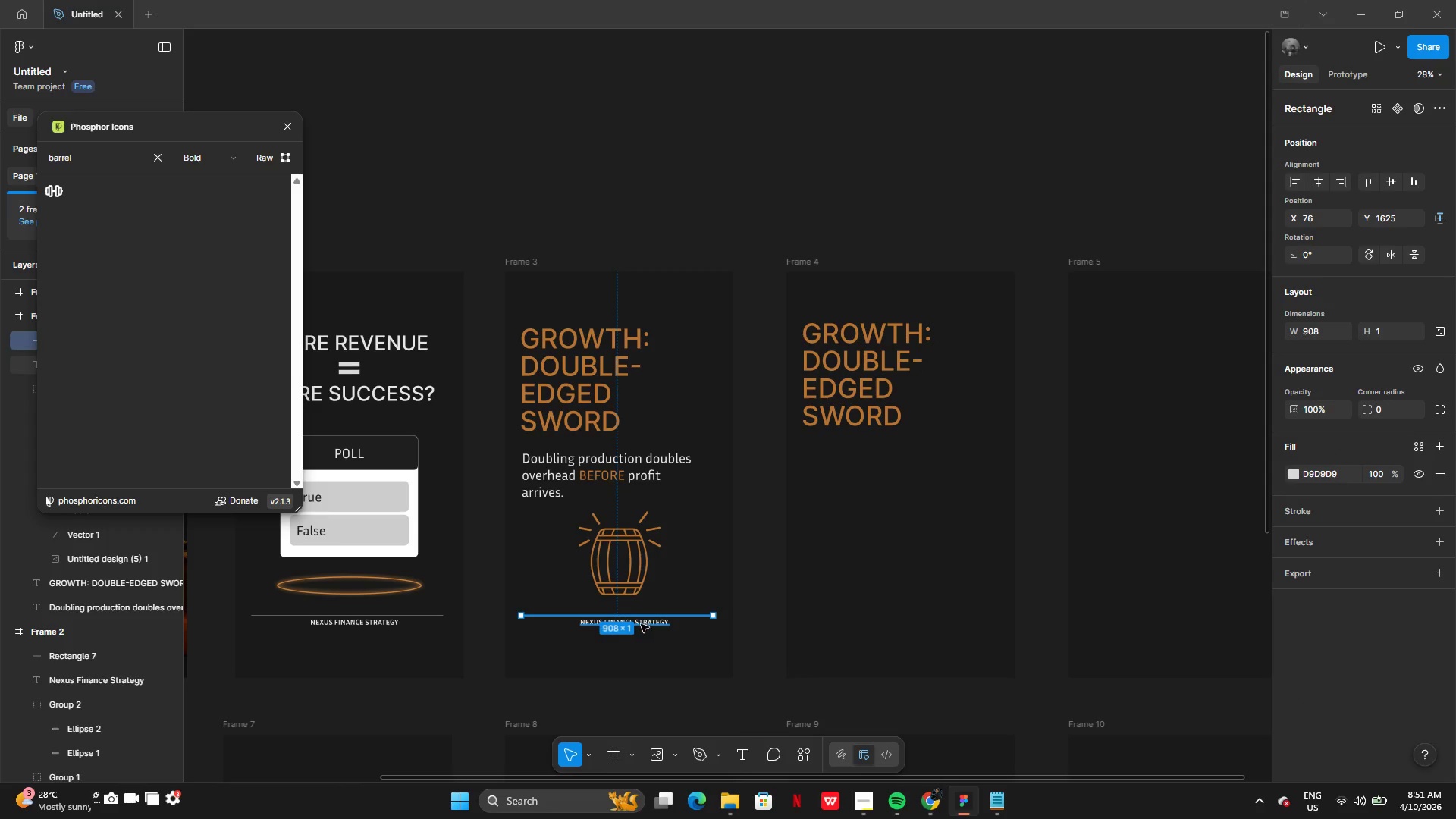 
left_click([641, 624])
 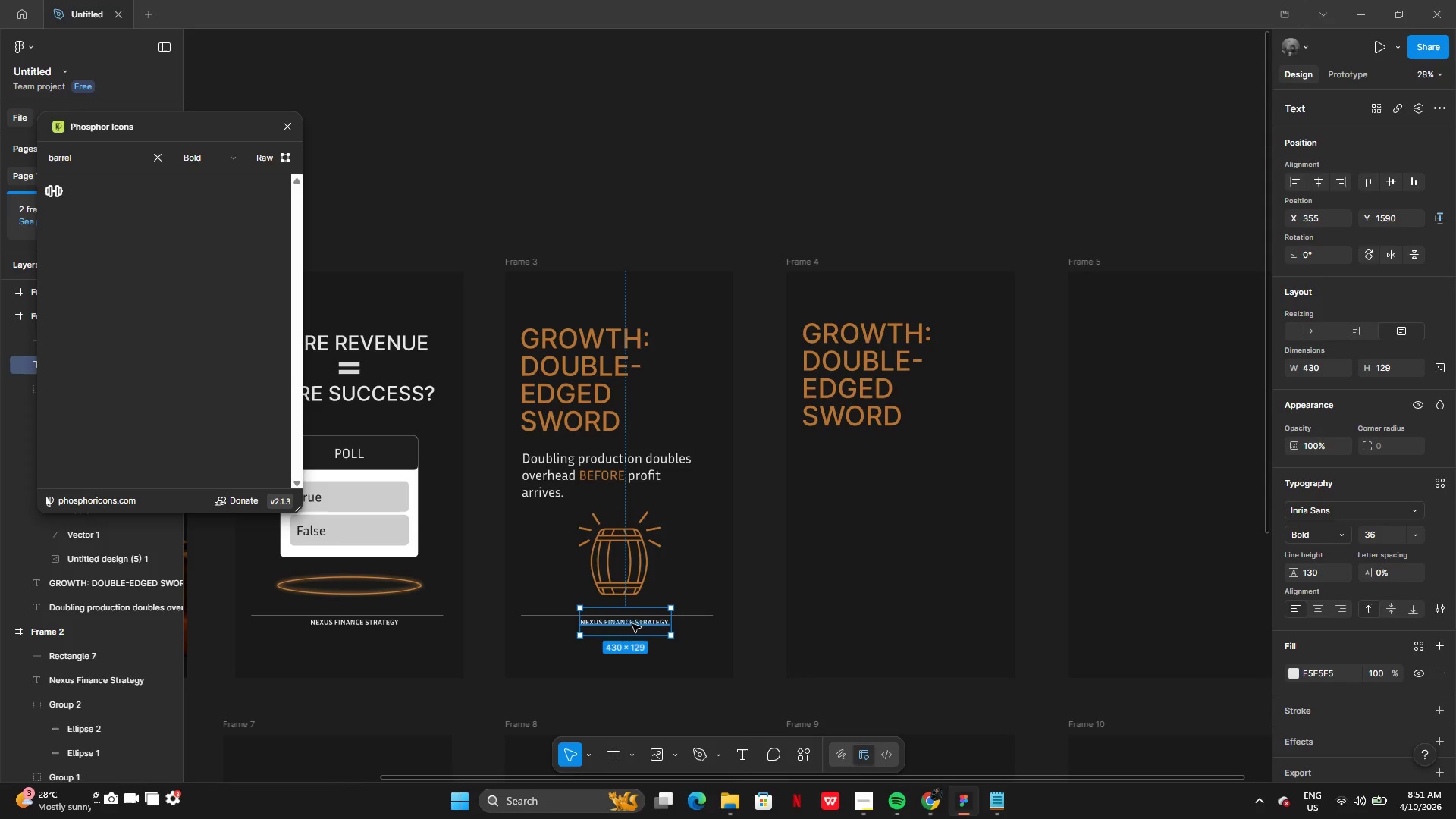 
hold_key(key=ShiftLeft, duration=1.05)
left_click([553, 613])
 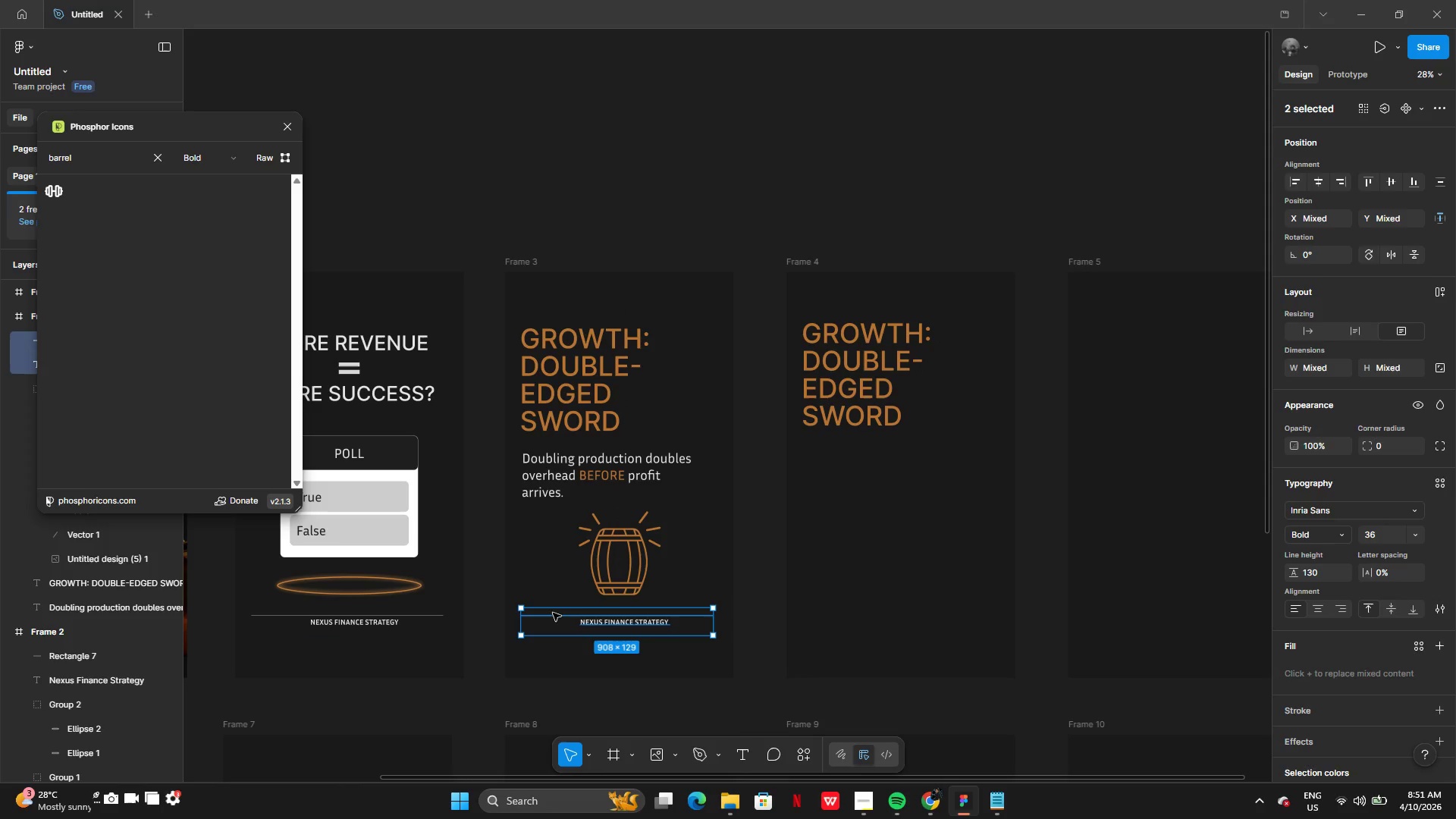 
key(Control+G)
 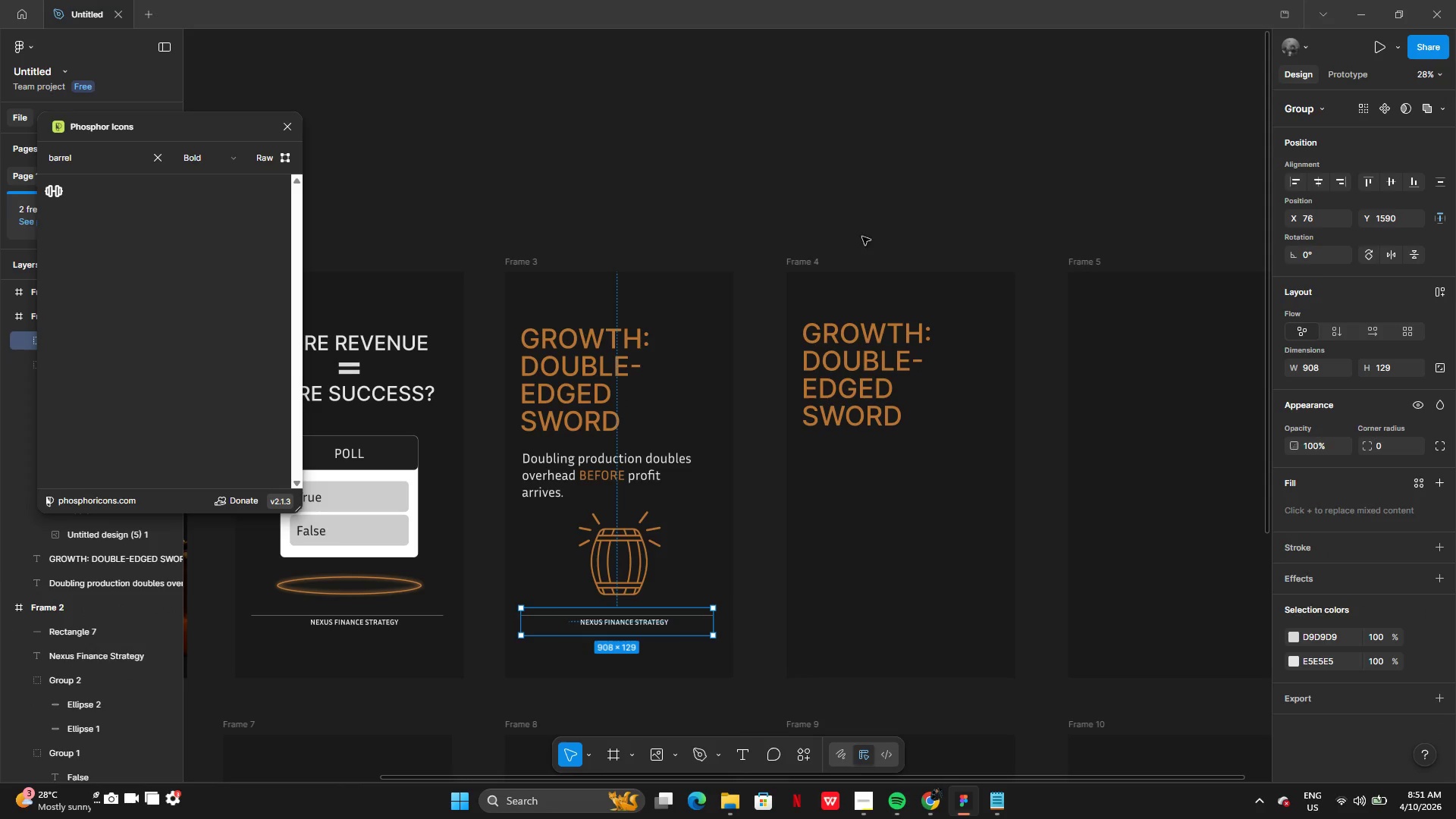 
key(Control+C)
 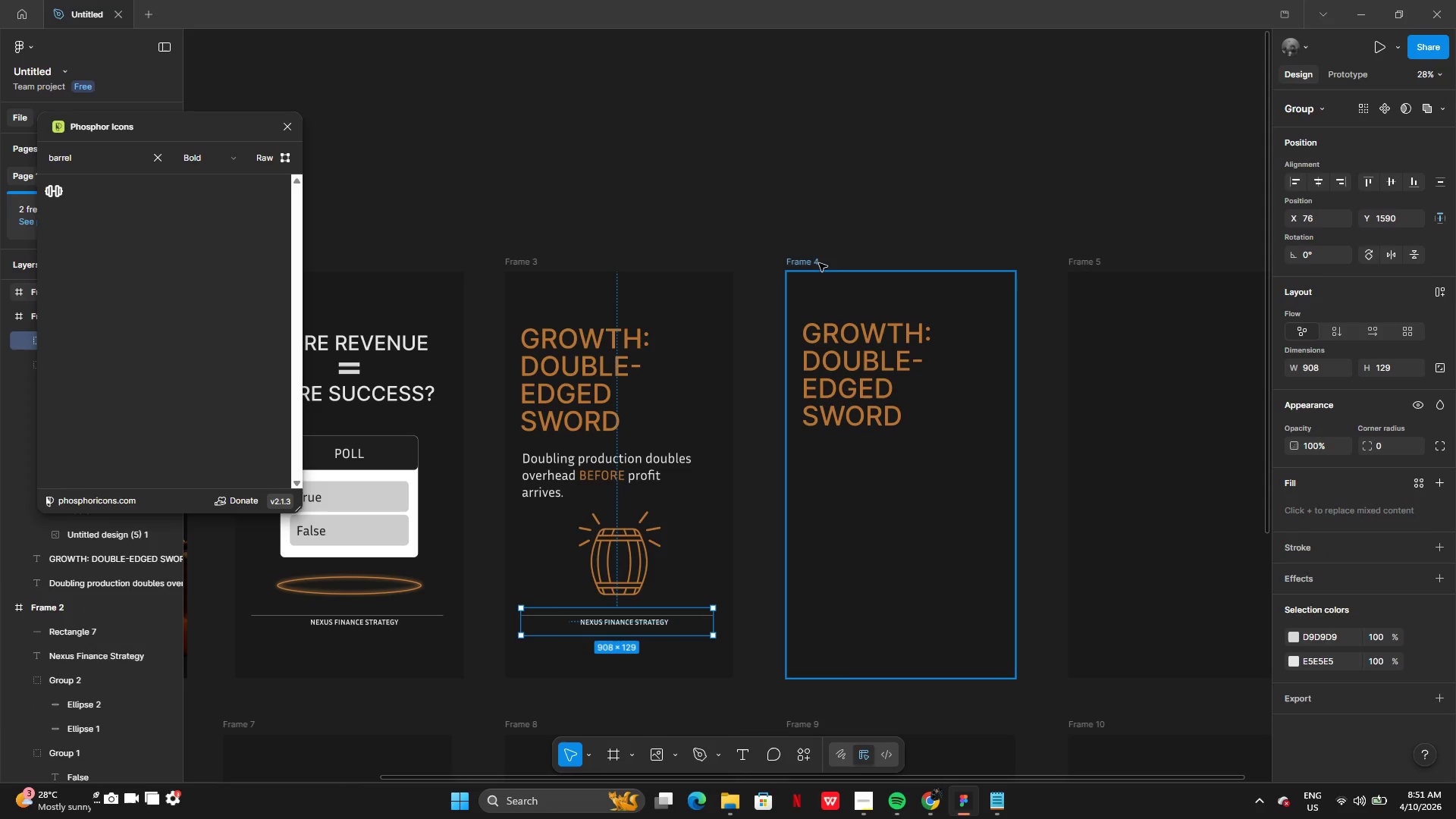 
left_click([818, 263])
 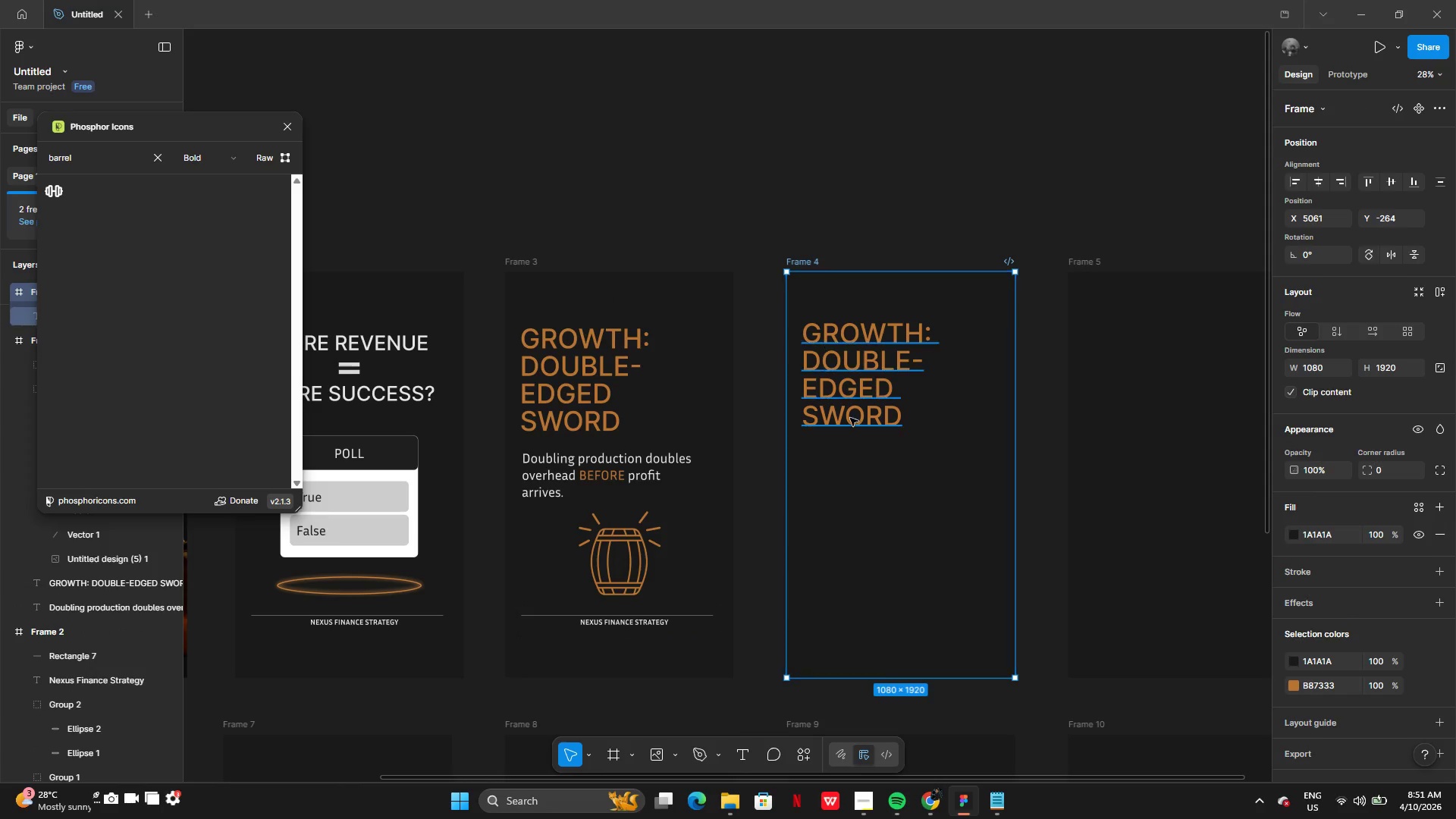 
key(Control+V)
 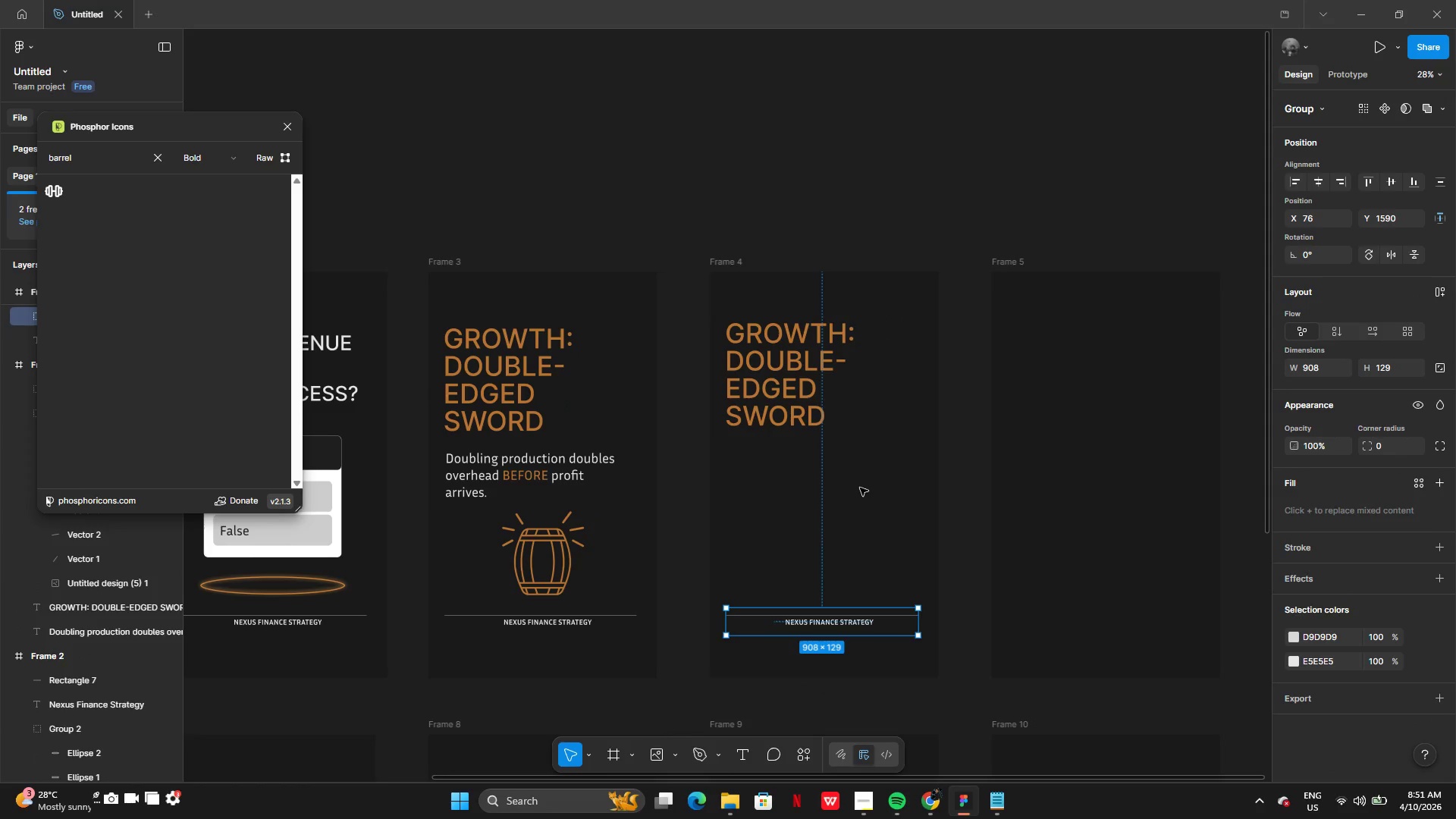 
left_click([860, 488])
 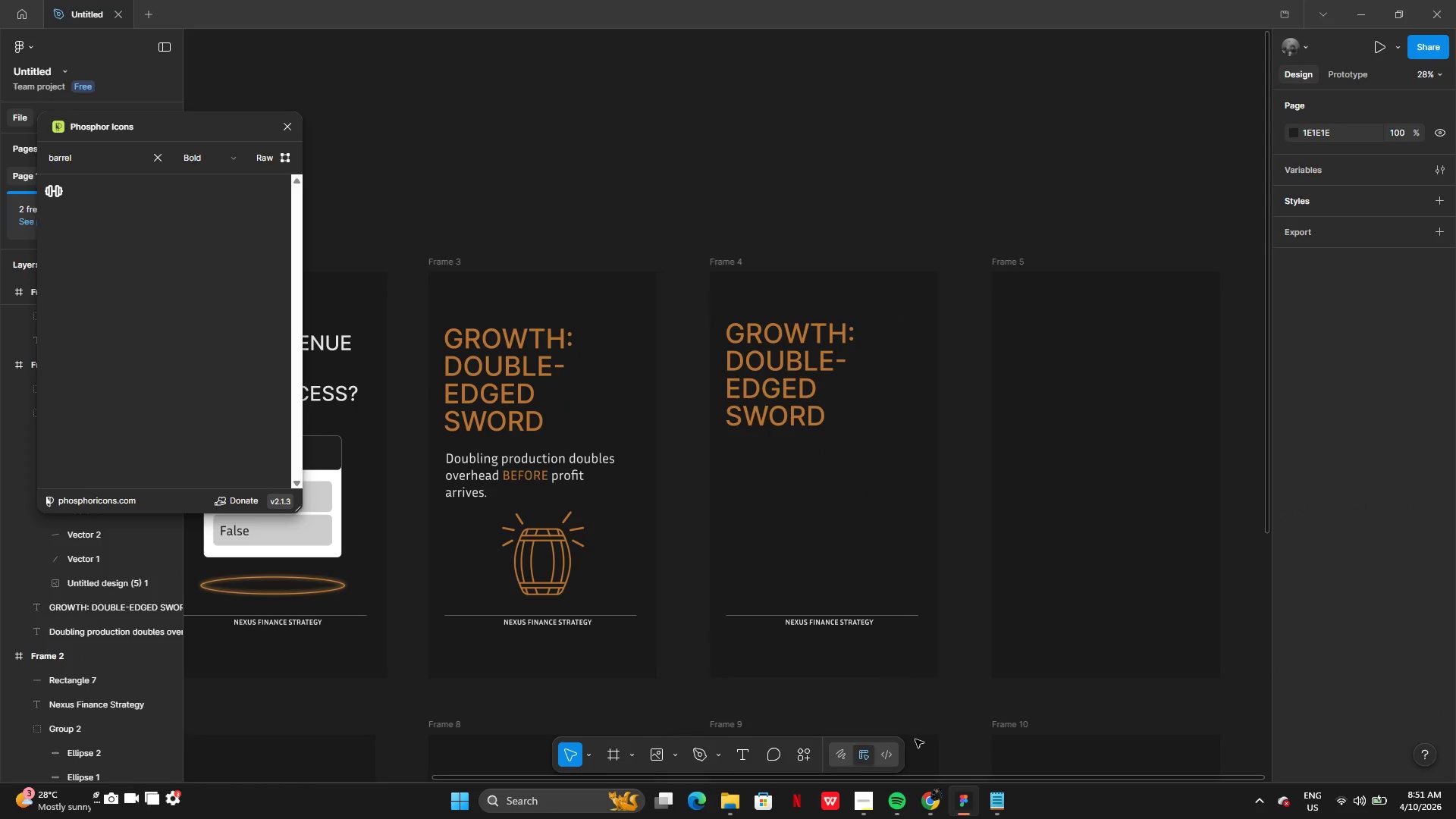 
left_click([993, 805])
 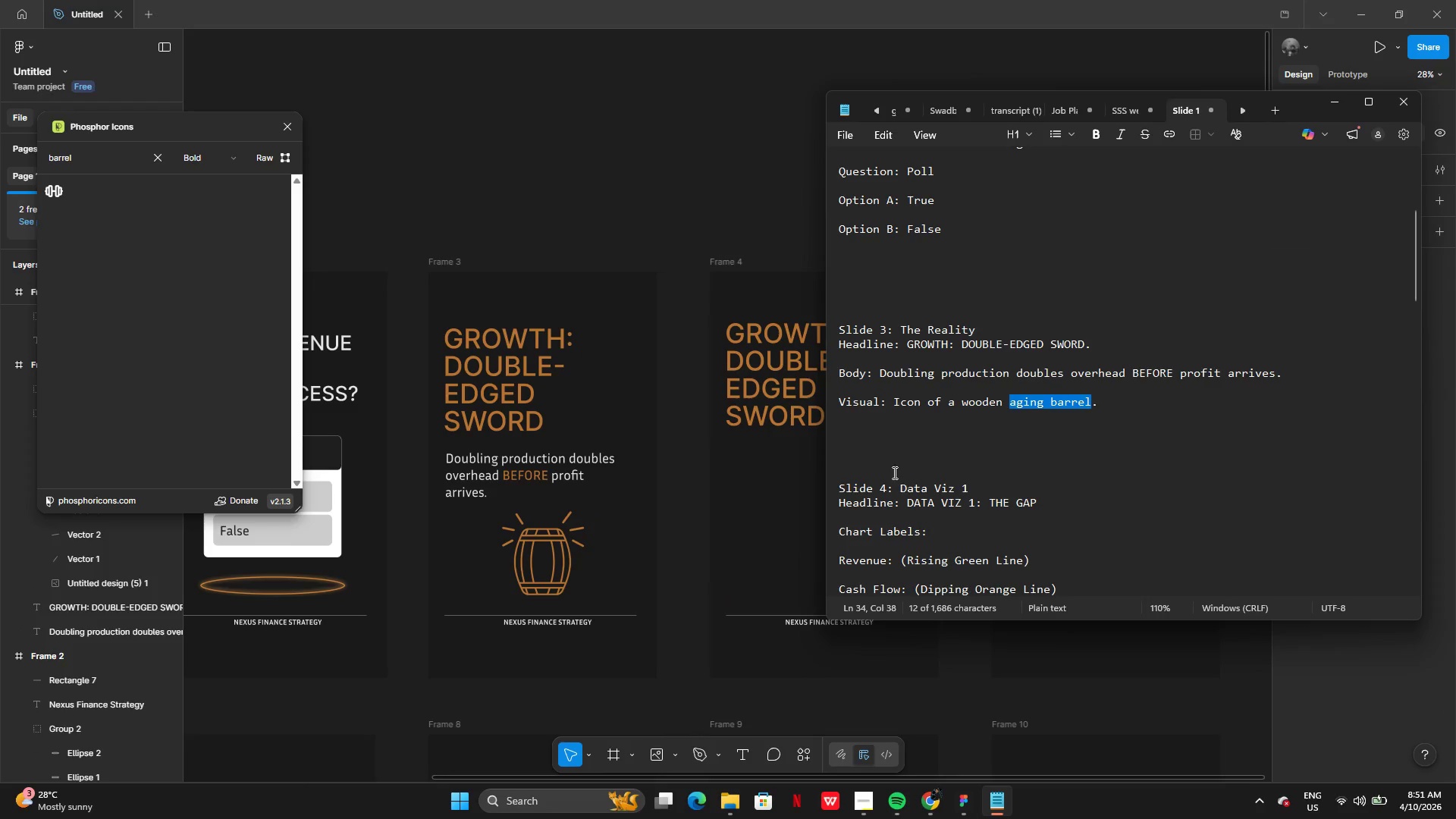 
scroll: coordinate [892, 472], scroll_direction: down, amount: 2.0
 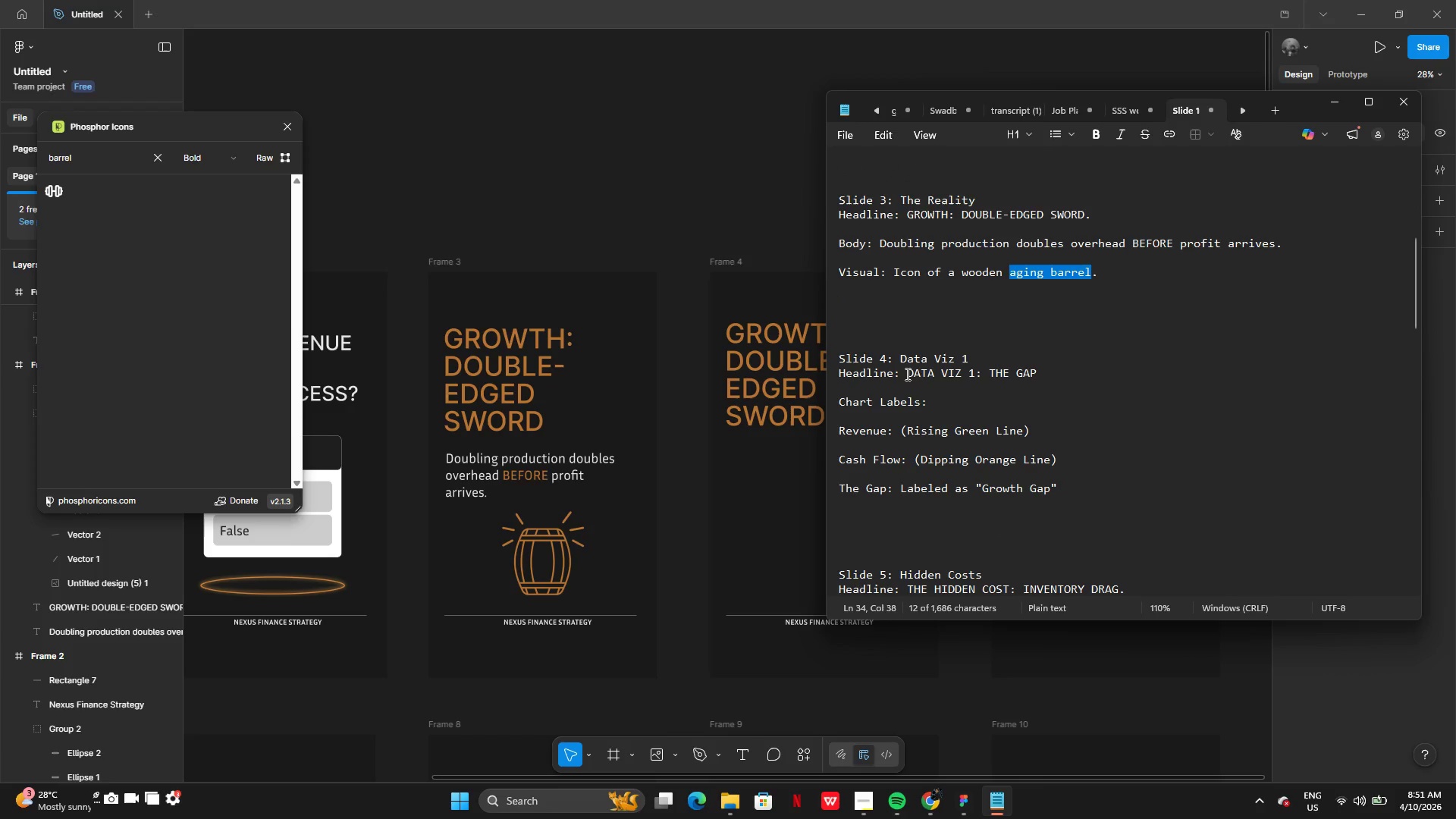 
left_click([906, 372])
 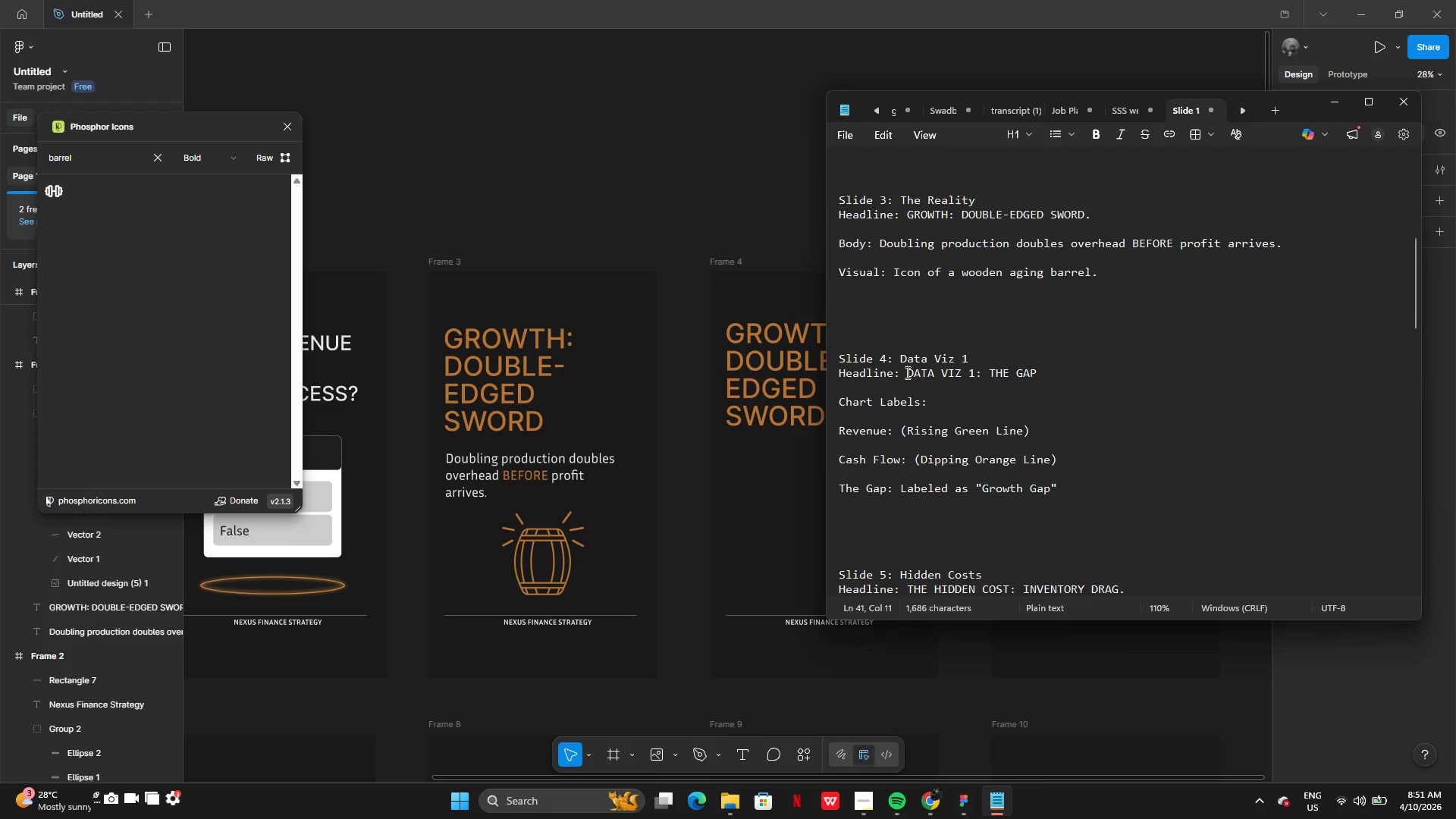 
left_click_drag(start_coordinate=[906, 372], to_coordinate=[1040, 370])
 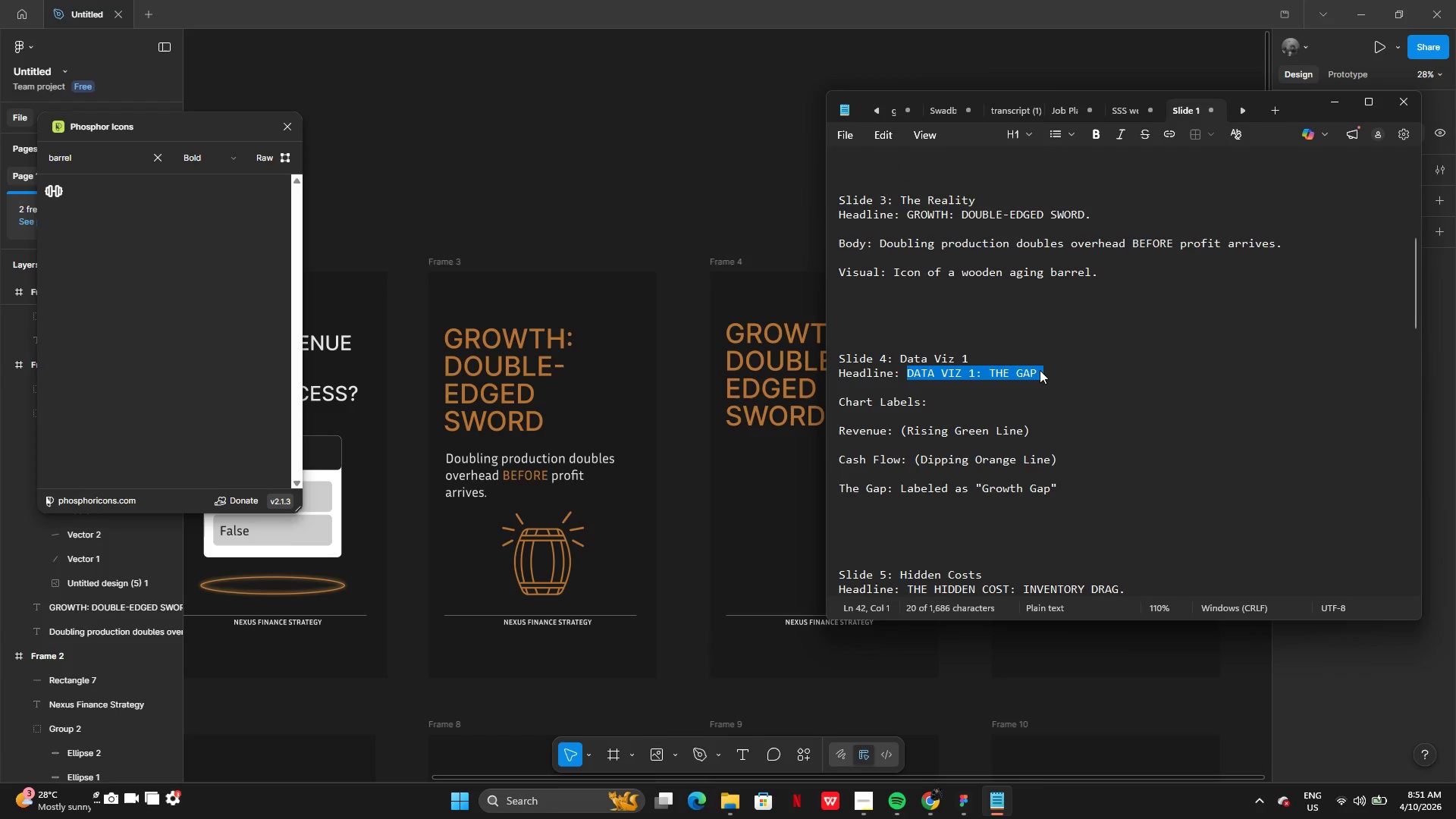 
key(Control+C)
 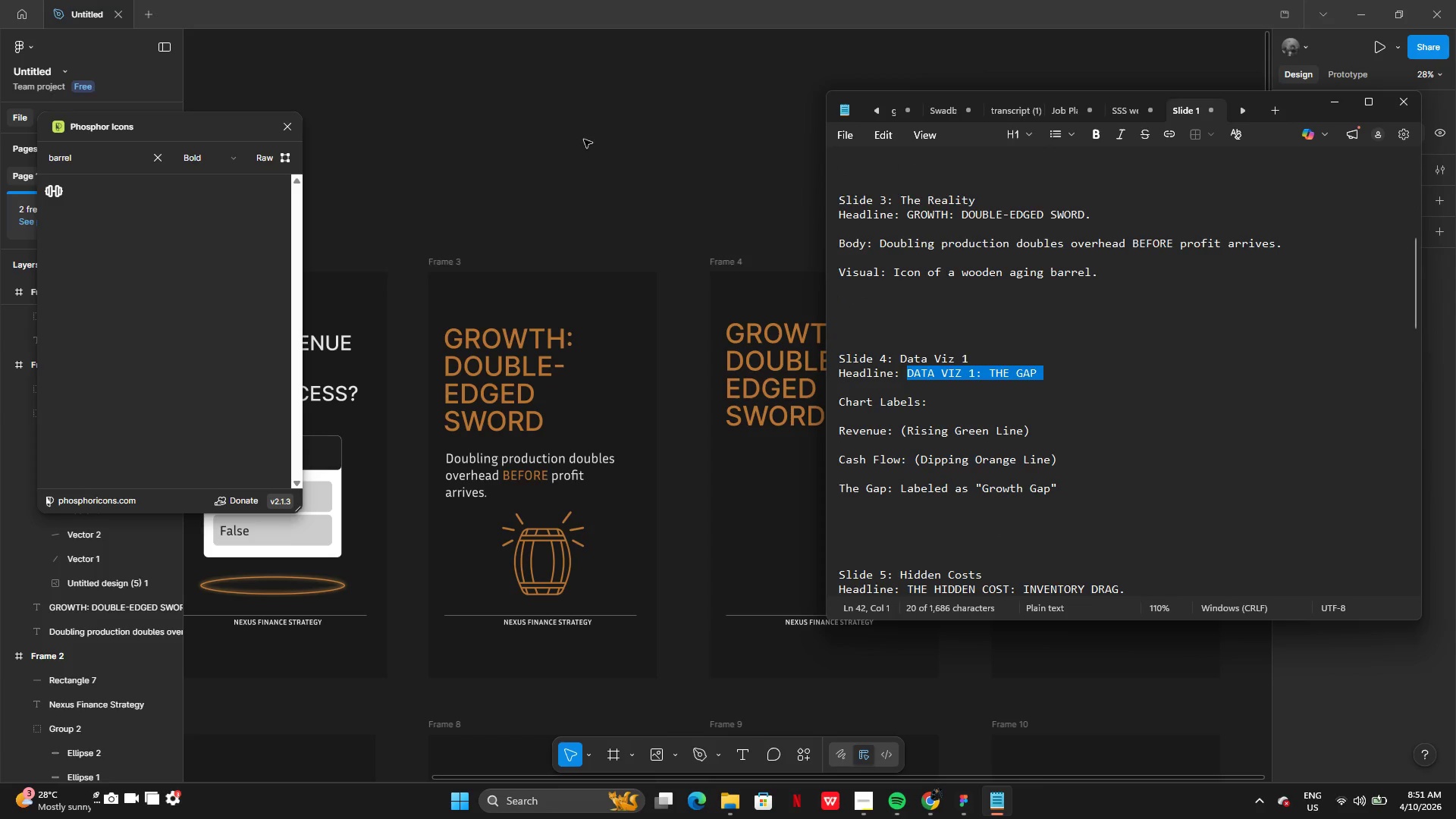 
left_click([584, 137])
 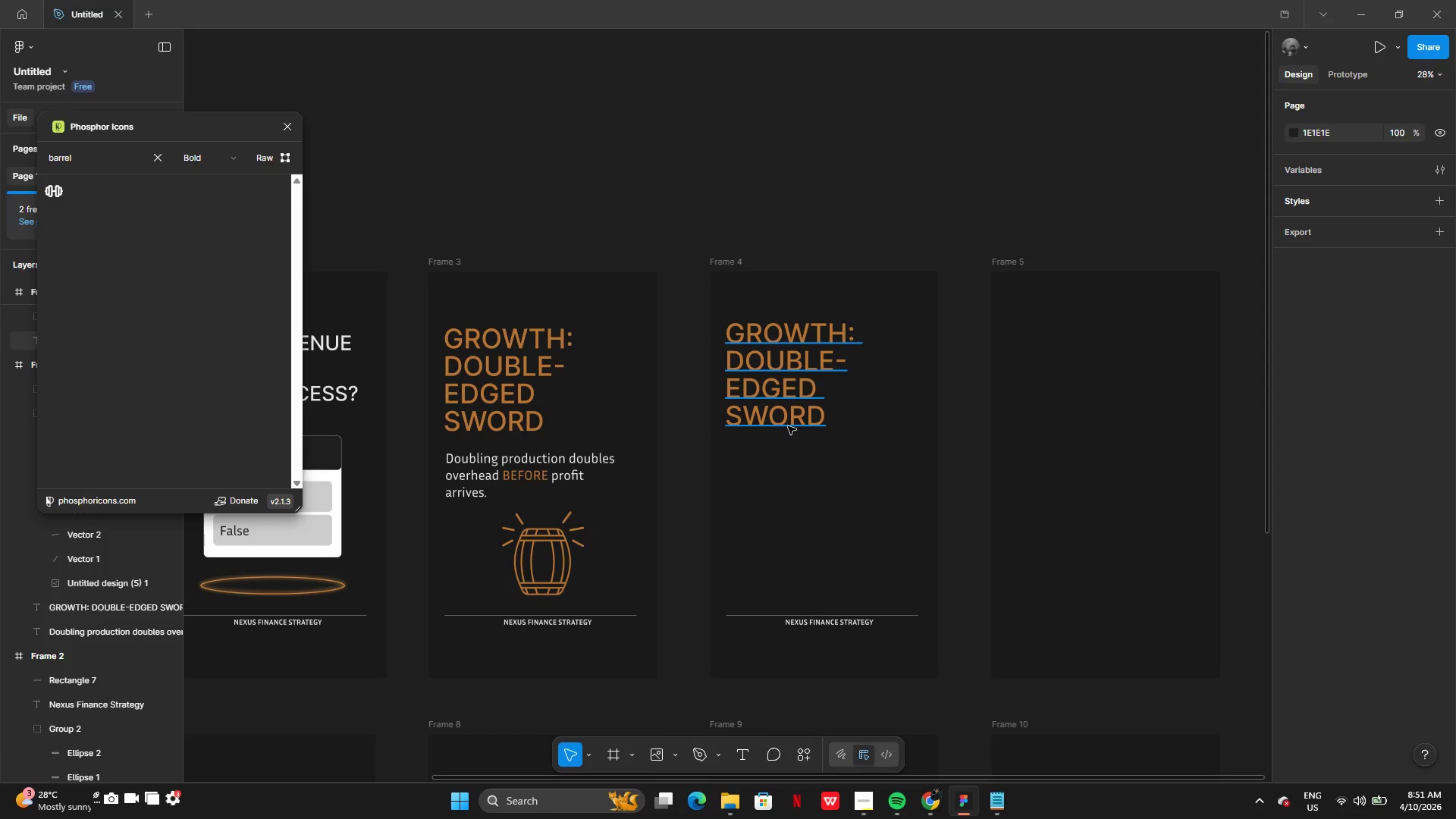 
double_click([788, 427])
 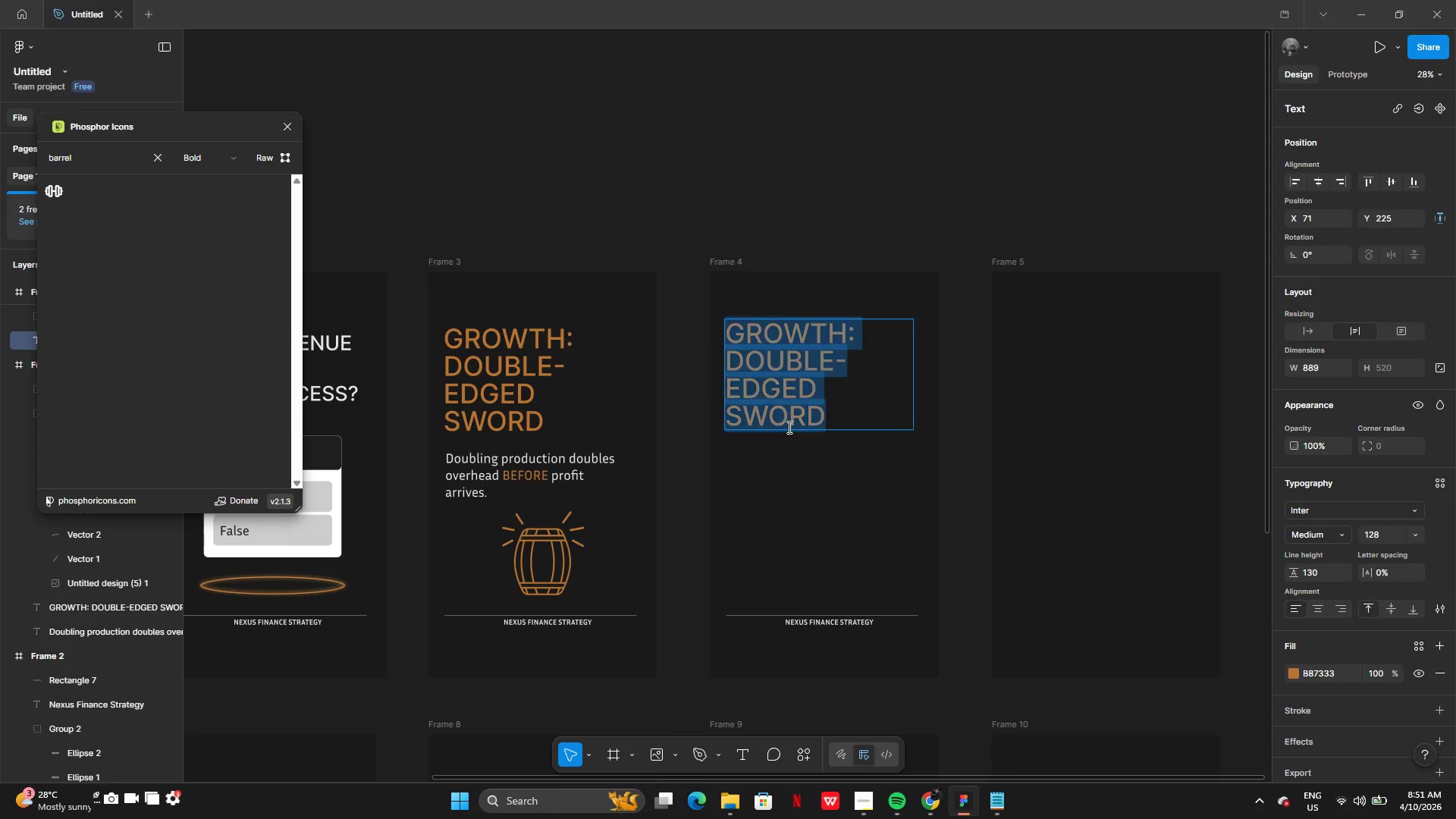 
key(Control+V)
 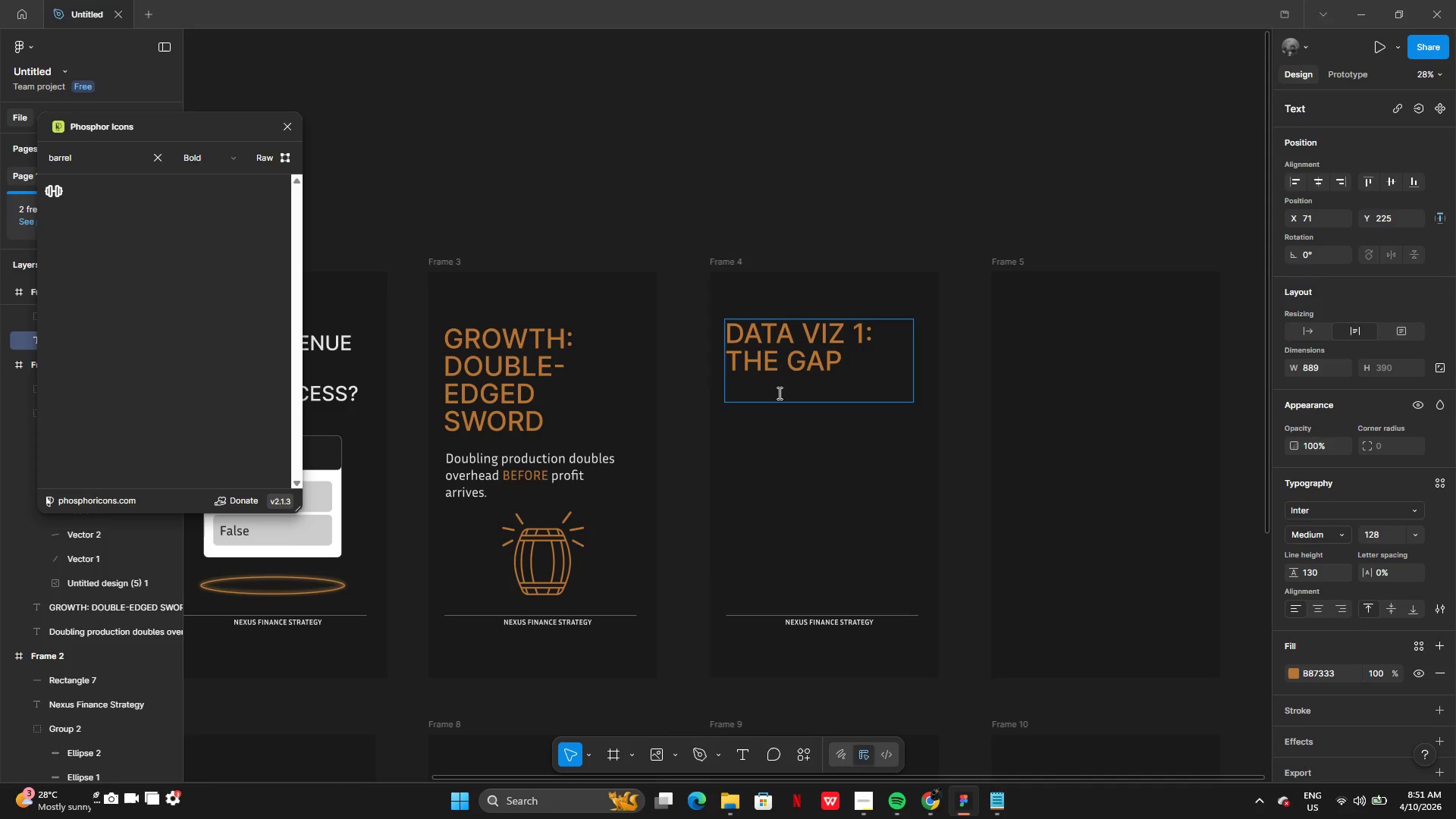 
left_click([772, 387])
 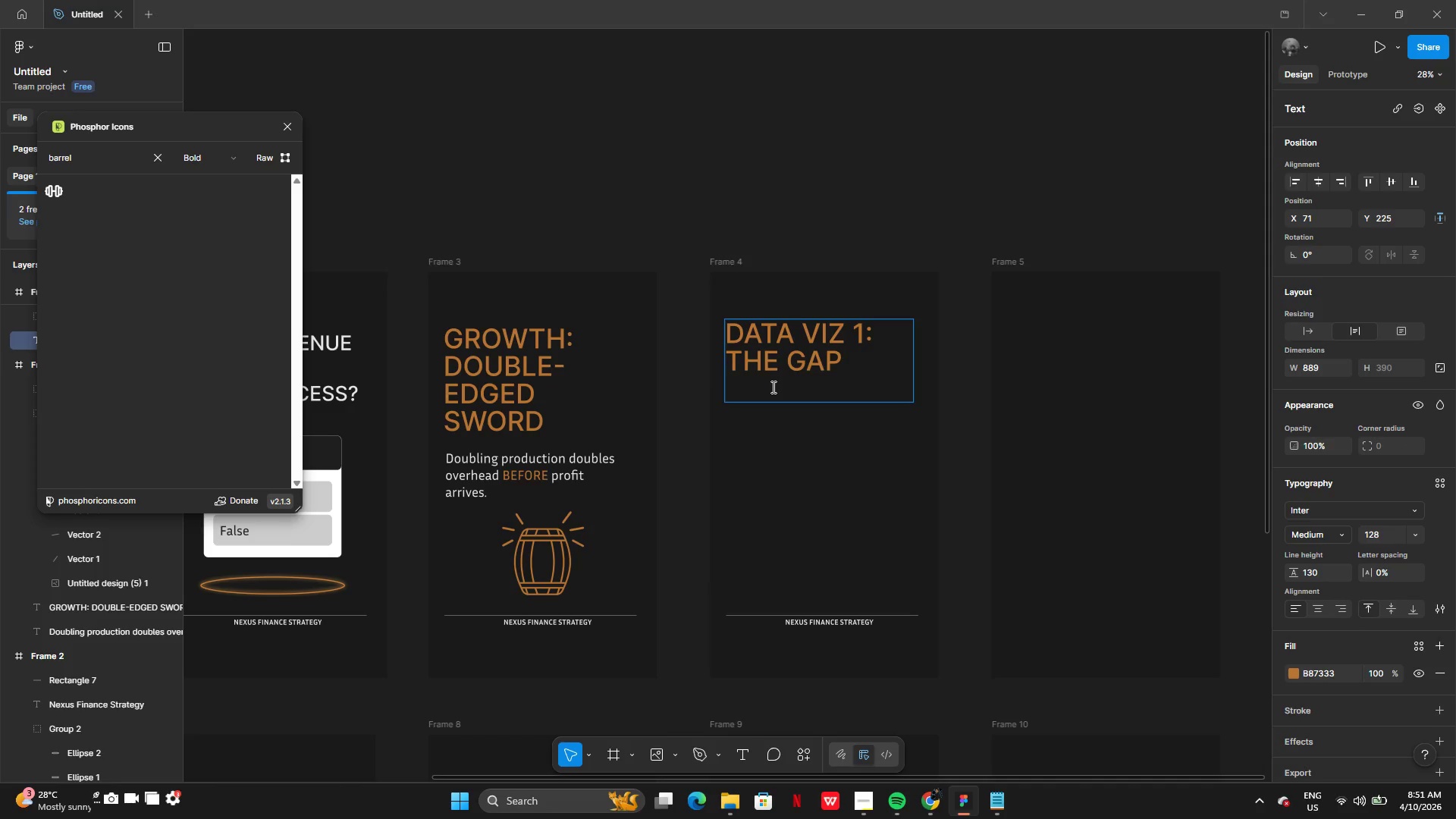 
key(Backspace)
 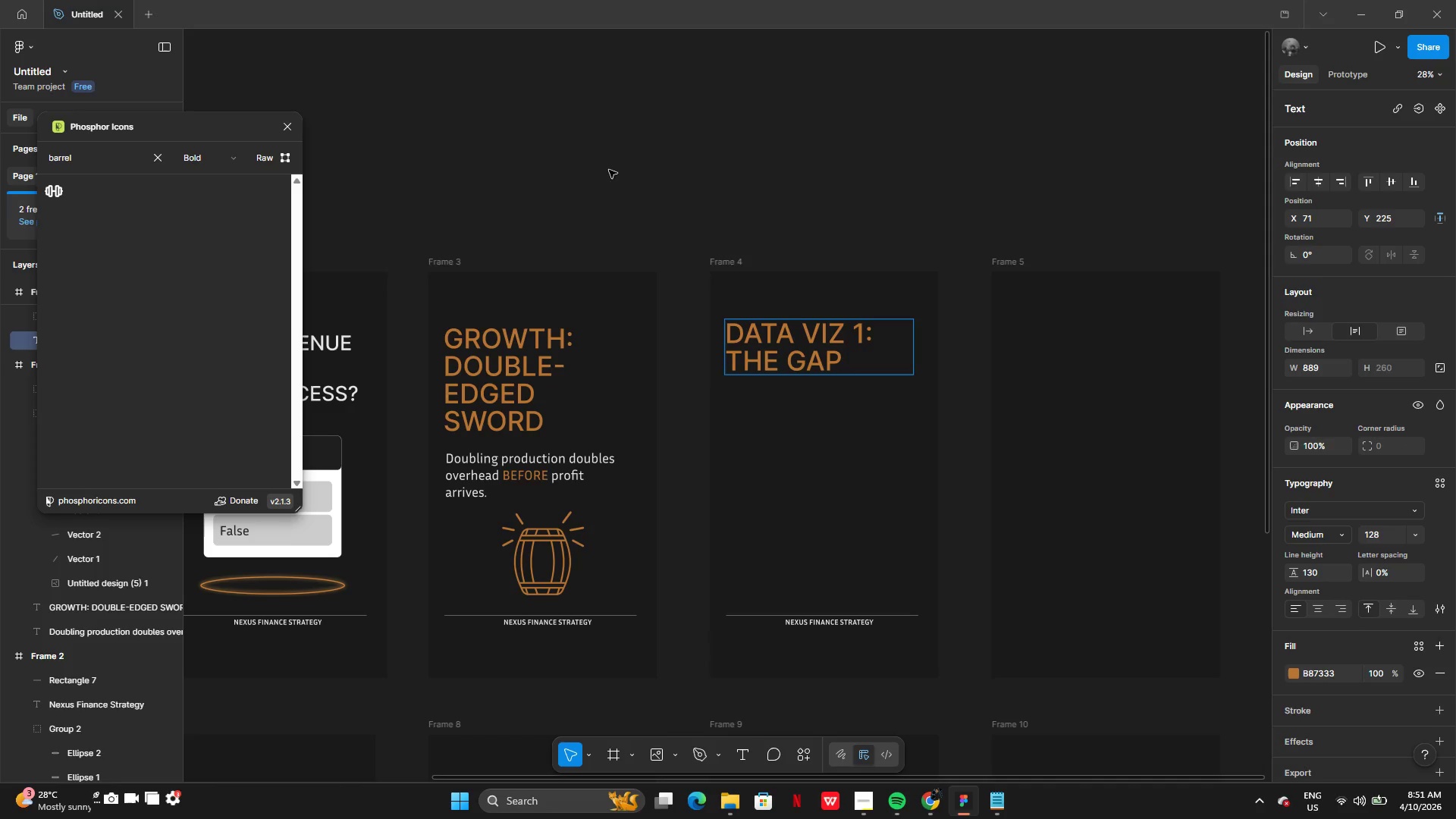 
left_click([609, 175])
 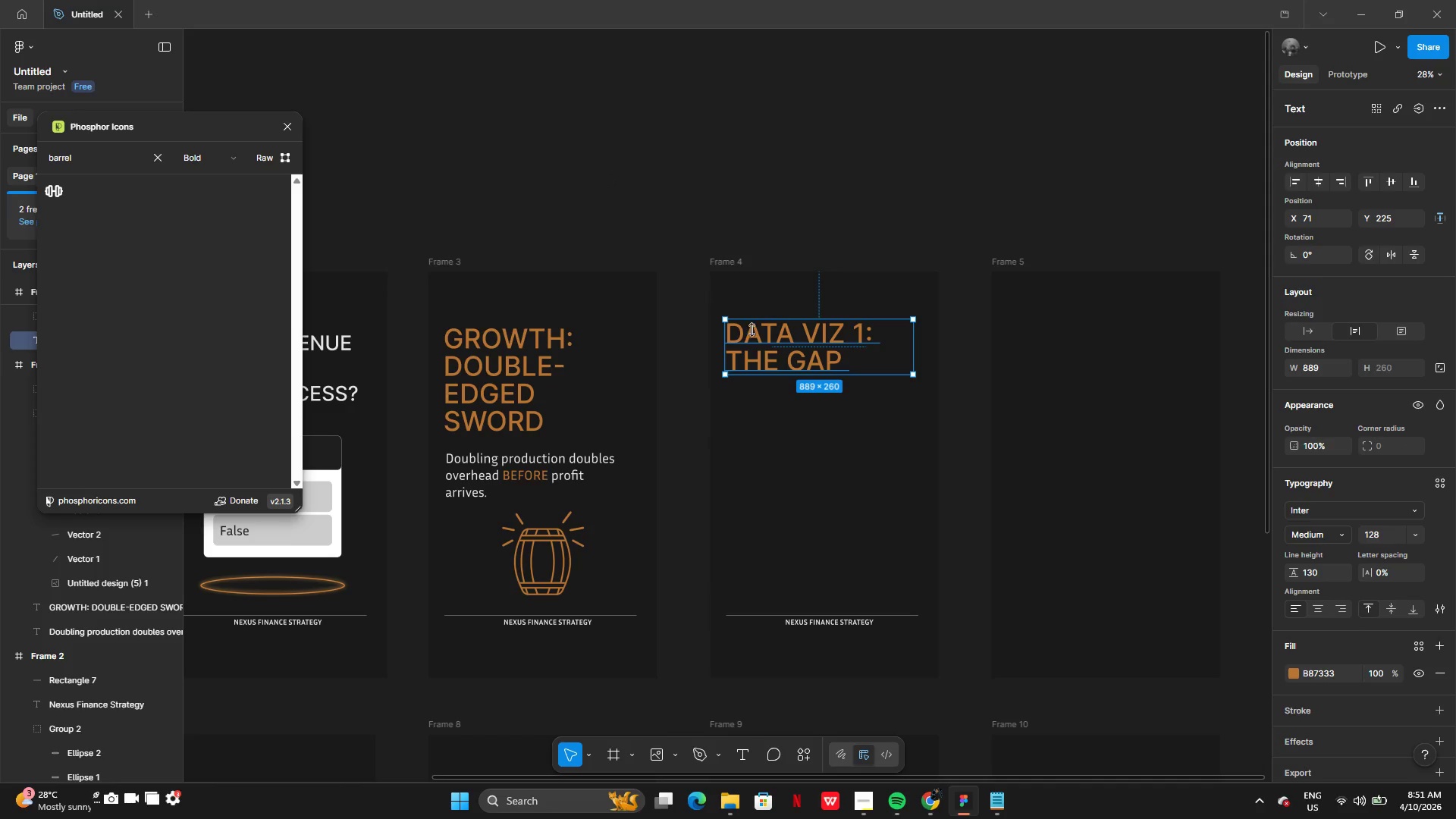 
double_click([752, 340])
 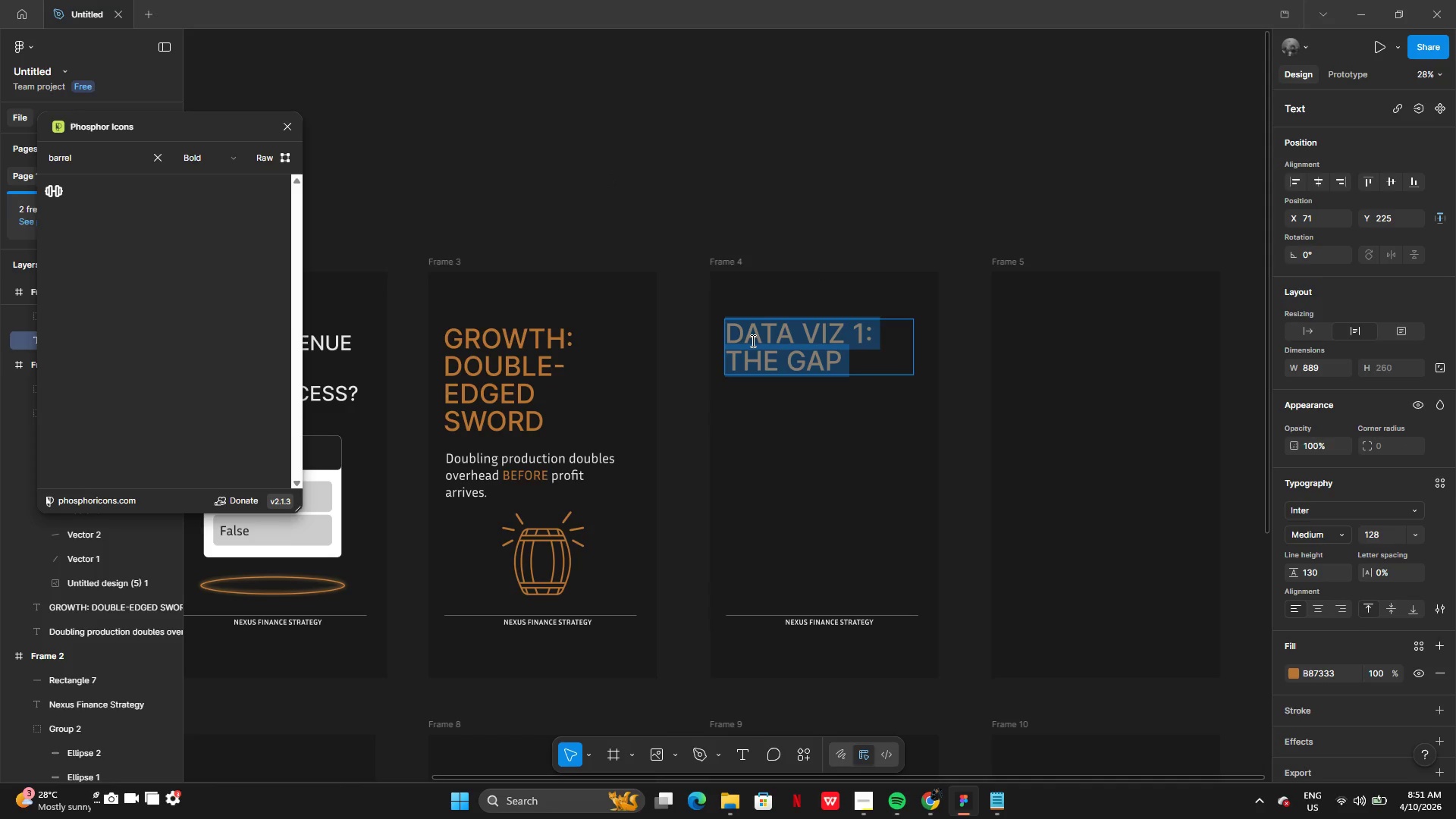 
left_click([752, 340])
 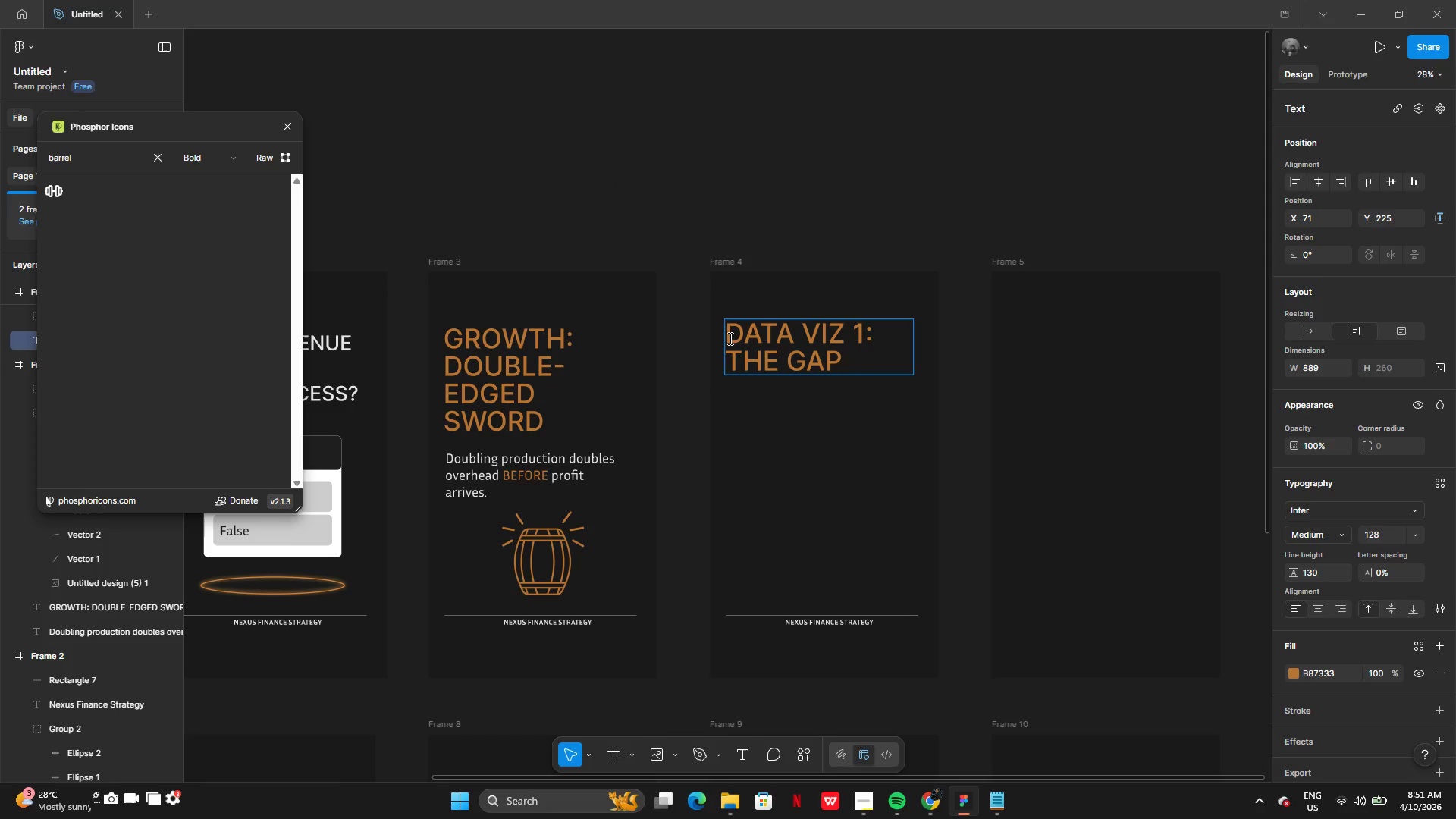 
left_click([730, 338])
 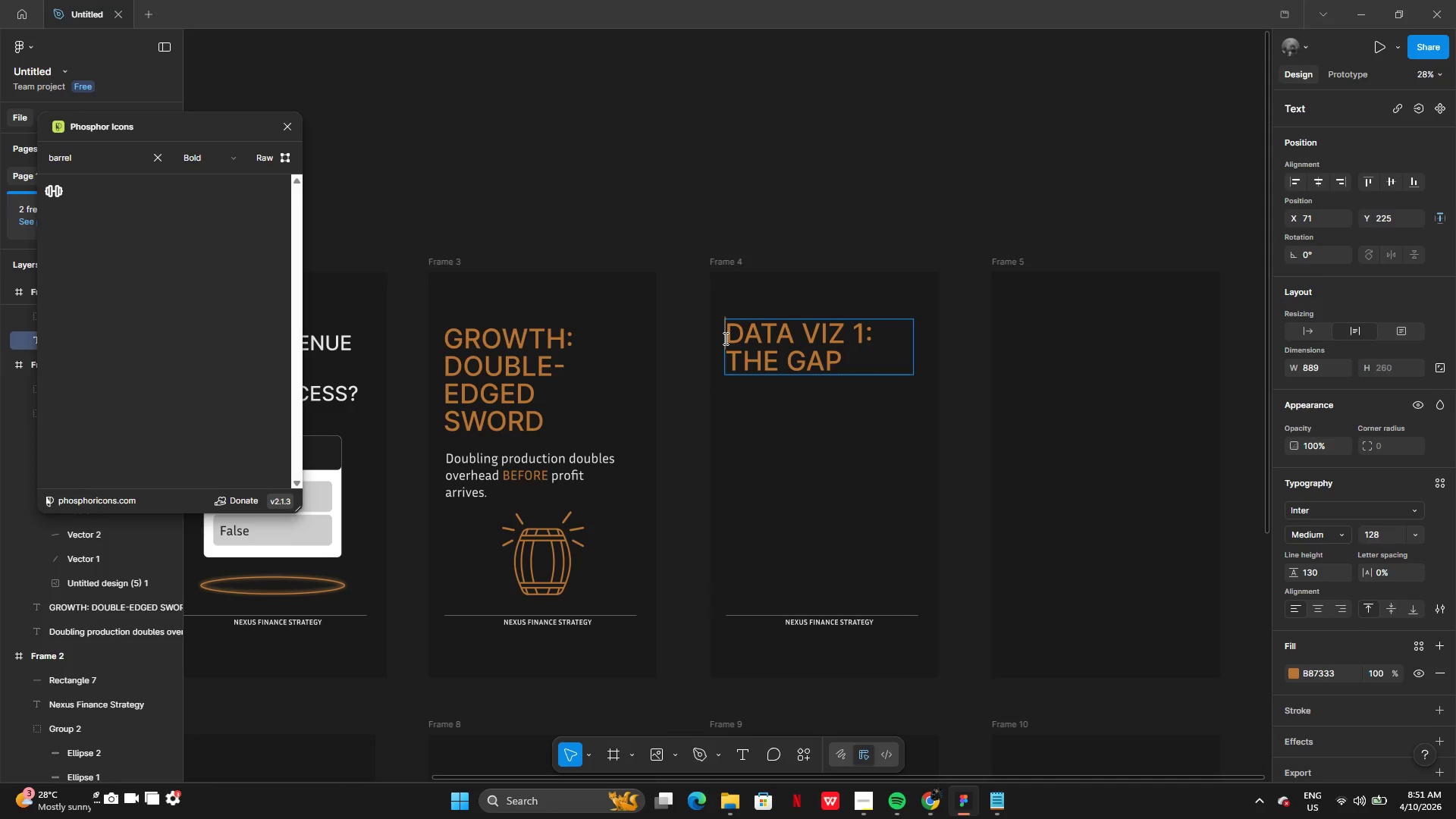 
left_click_drag(start_coordinate=[724, 338], to_coordinate=[817, 332])
 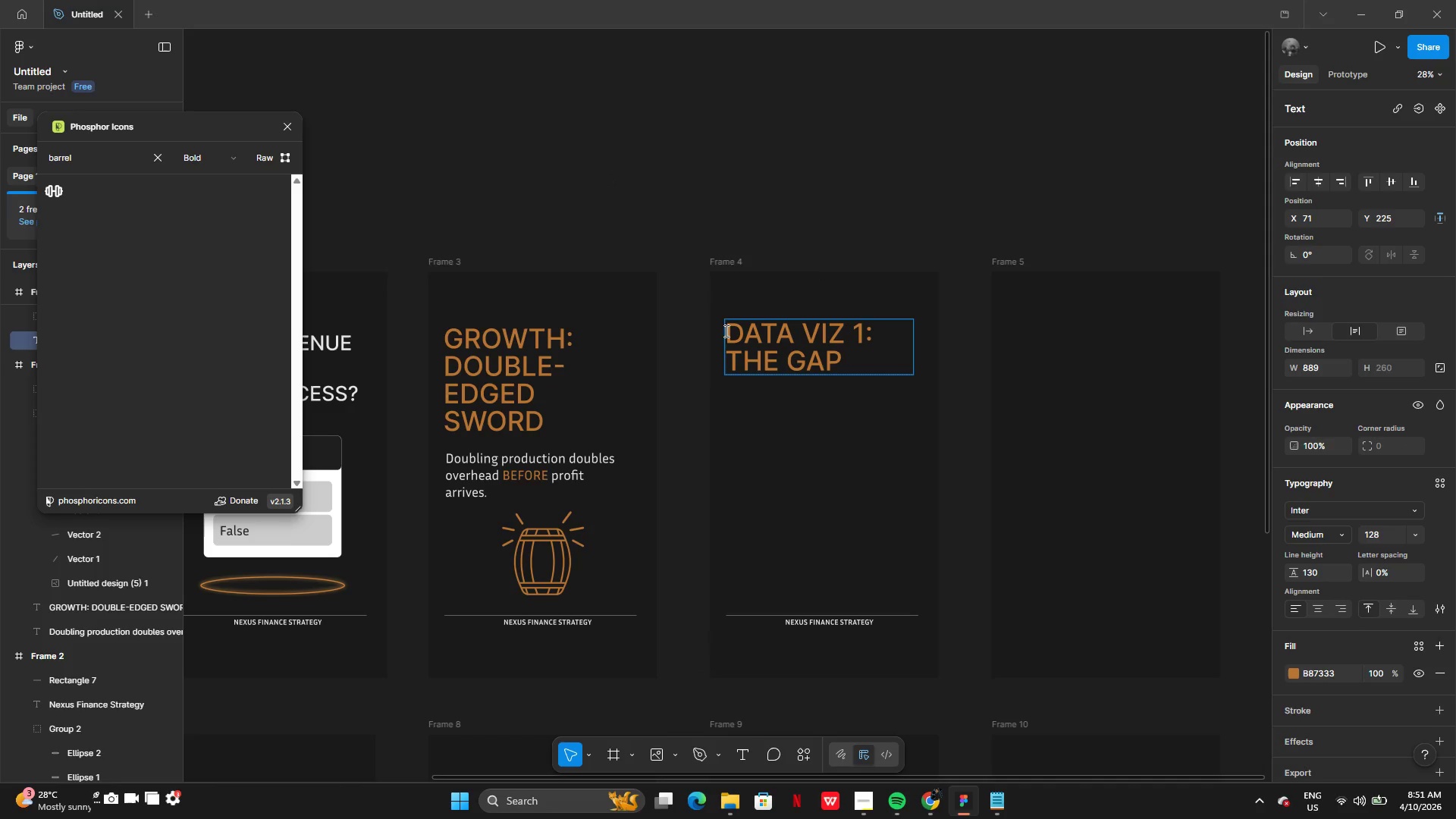 
left_click_drag(start_coordinate=[726, 331], to_coordinate=[873, 333])
 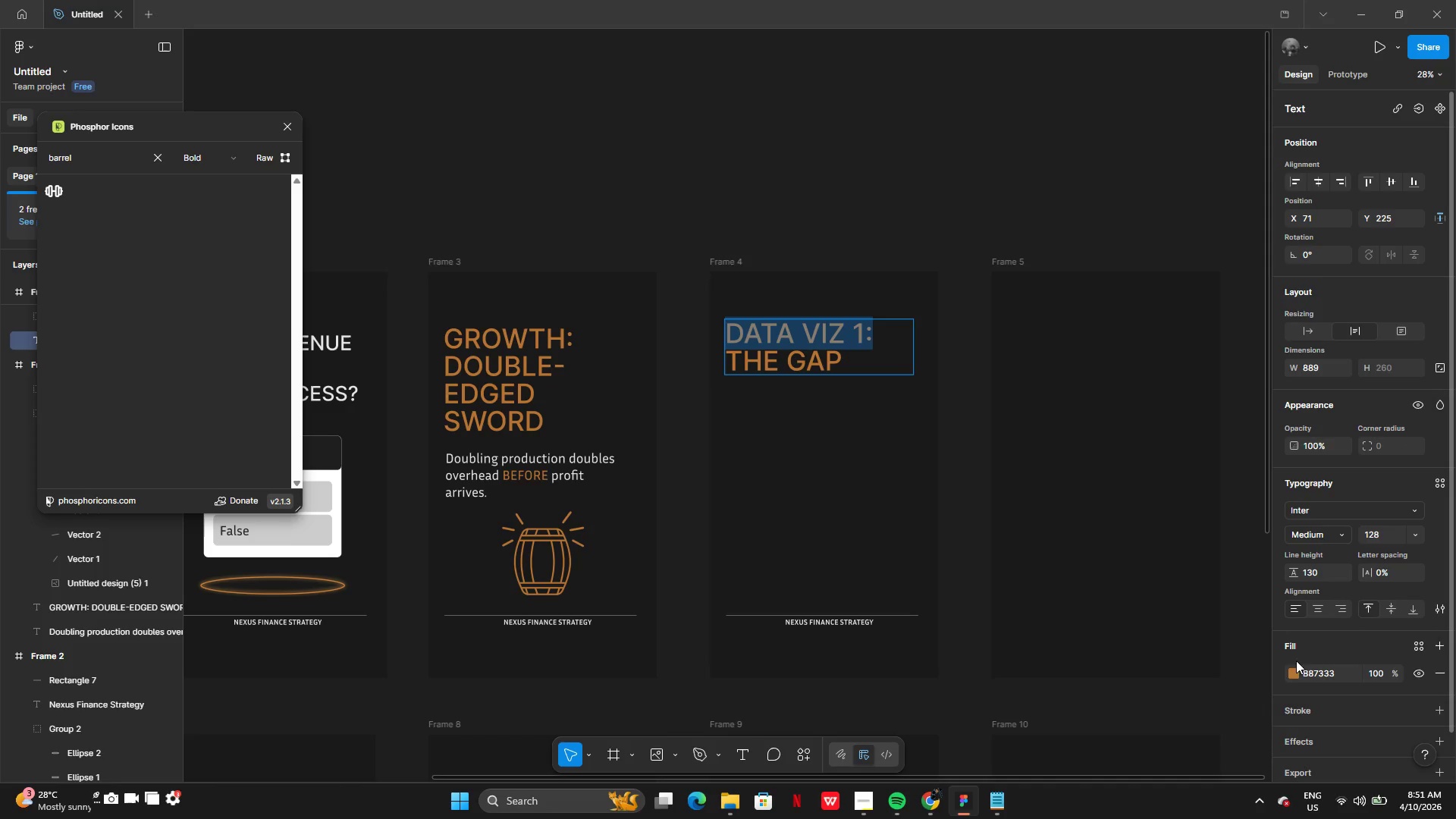 
left_click([1294, 670])
 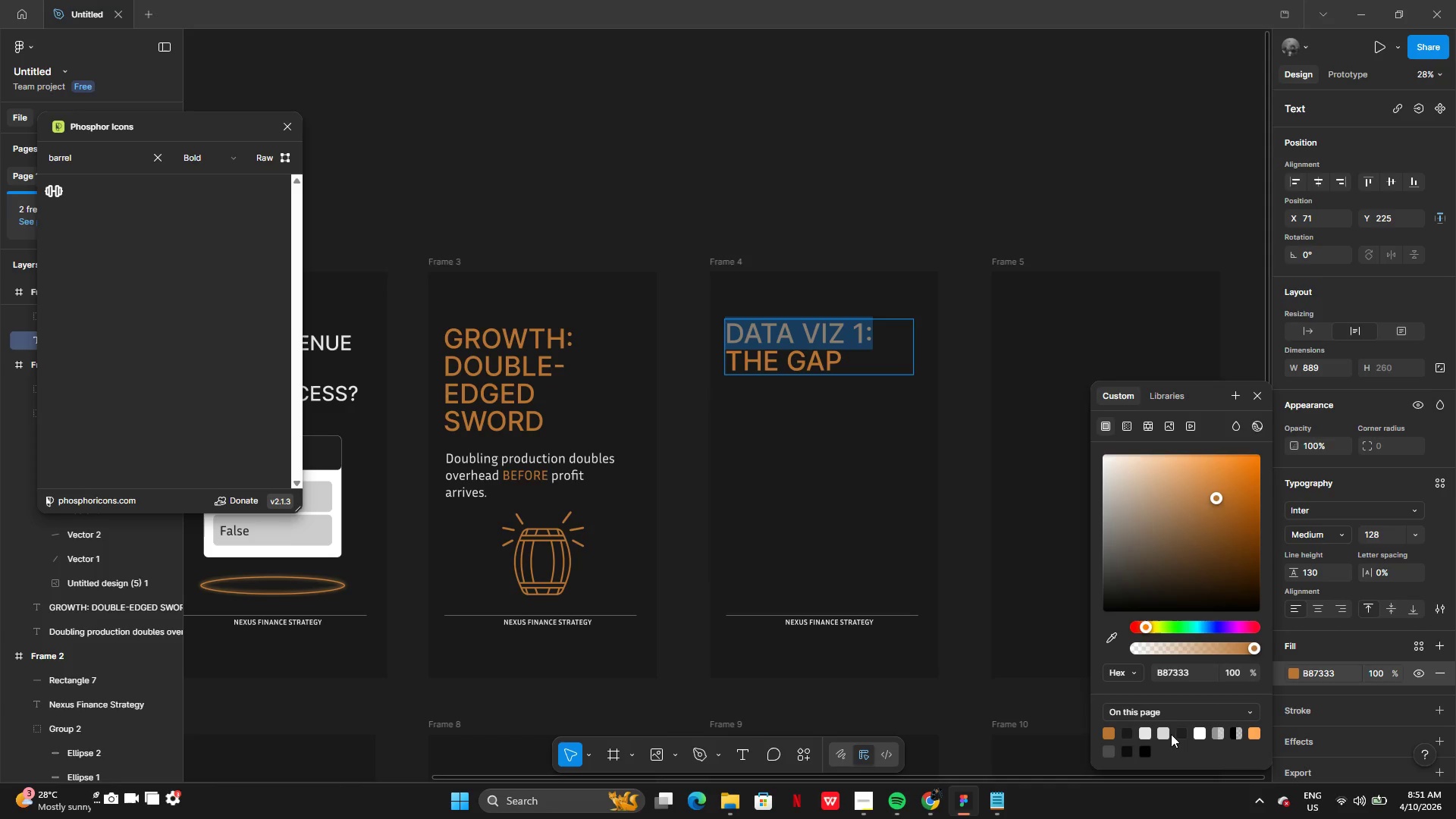 
left_click([1198, 733])
 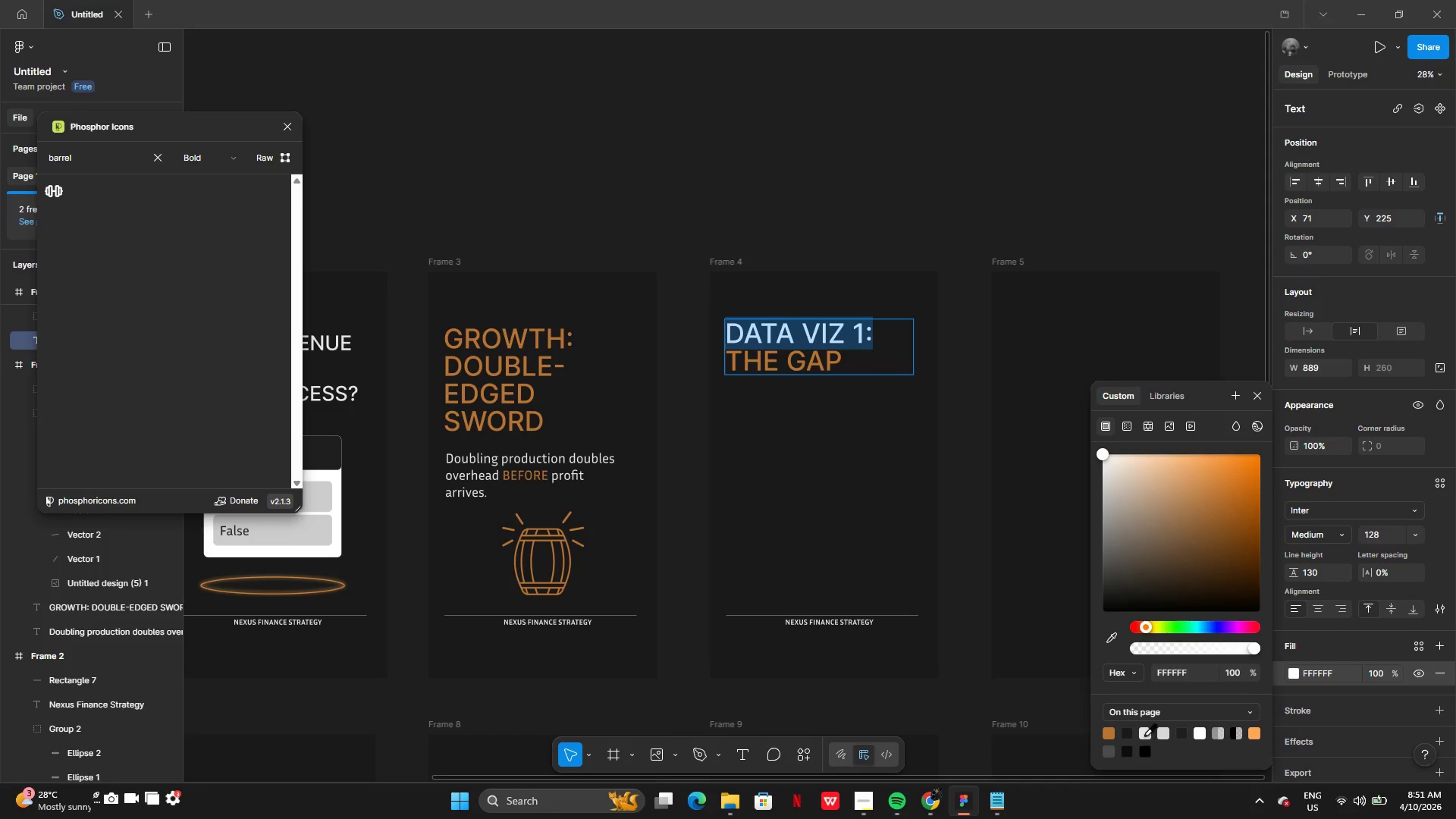 
left_click([1143, 732])
 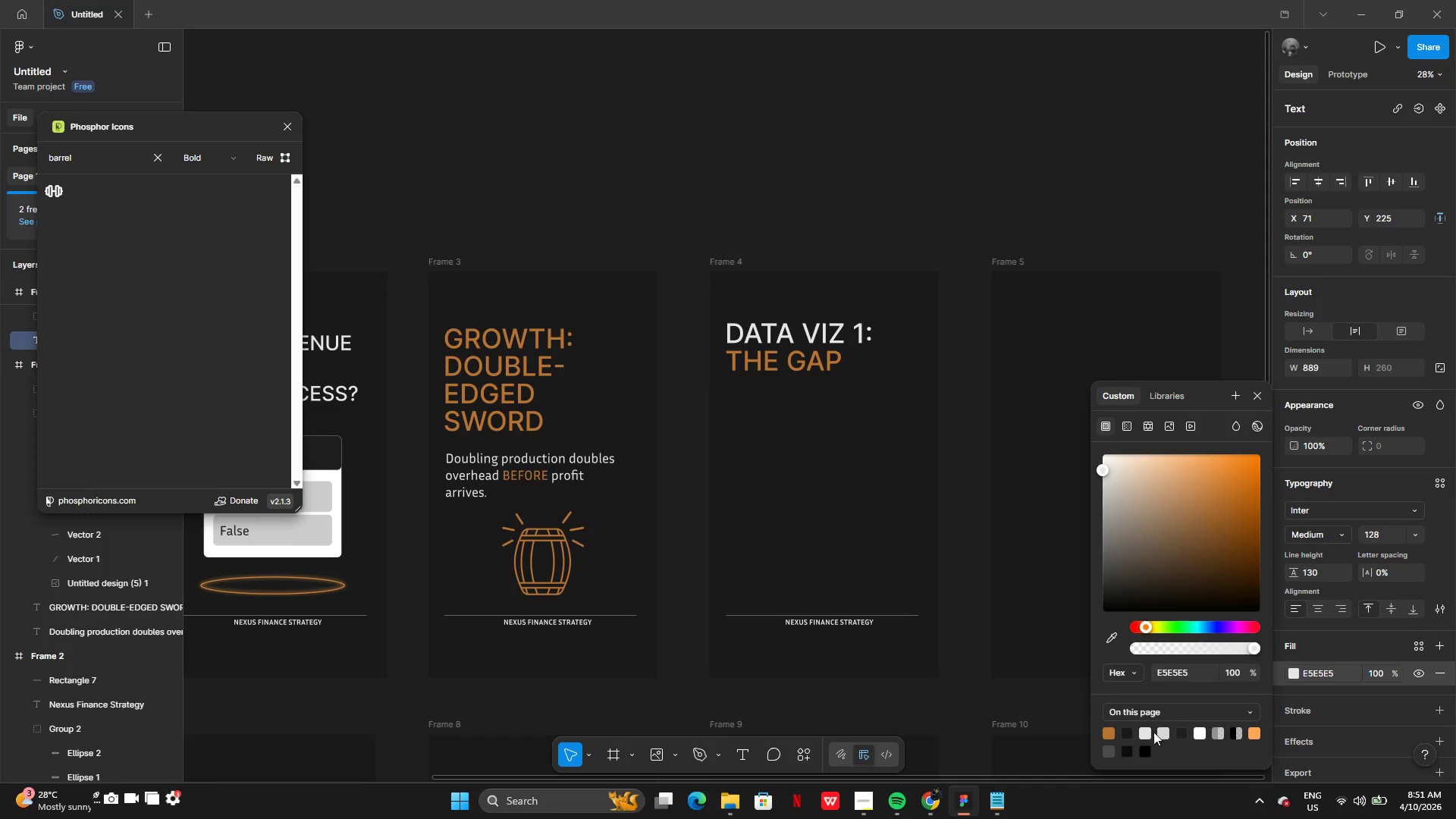 
left_click([1157, 733])
 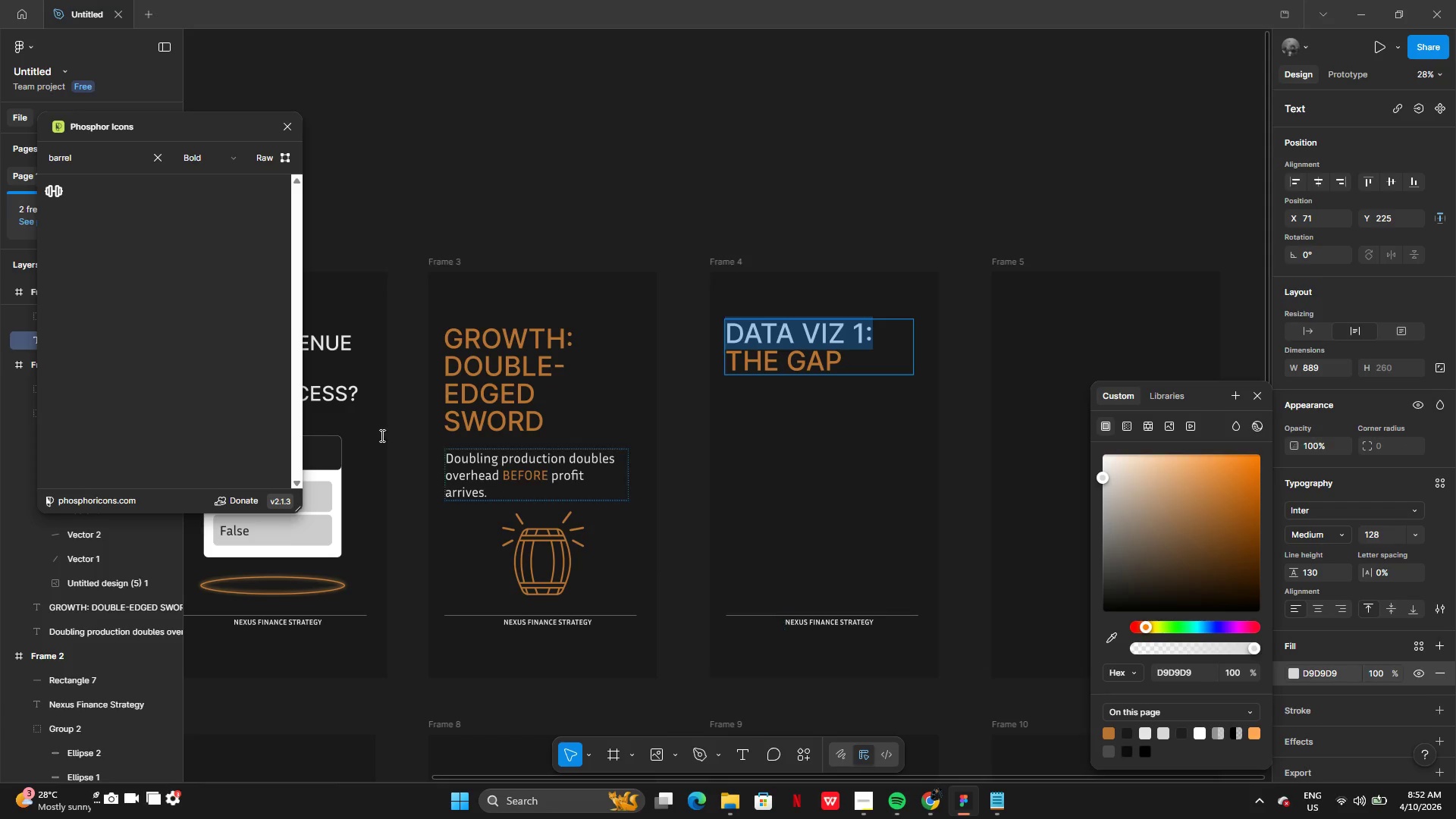 
left_click([472, 472])
 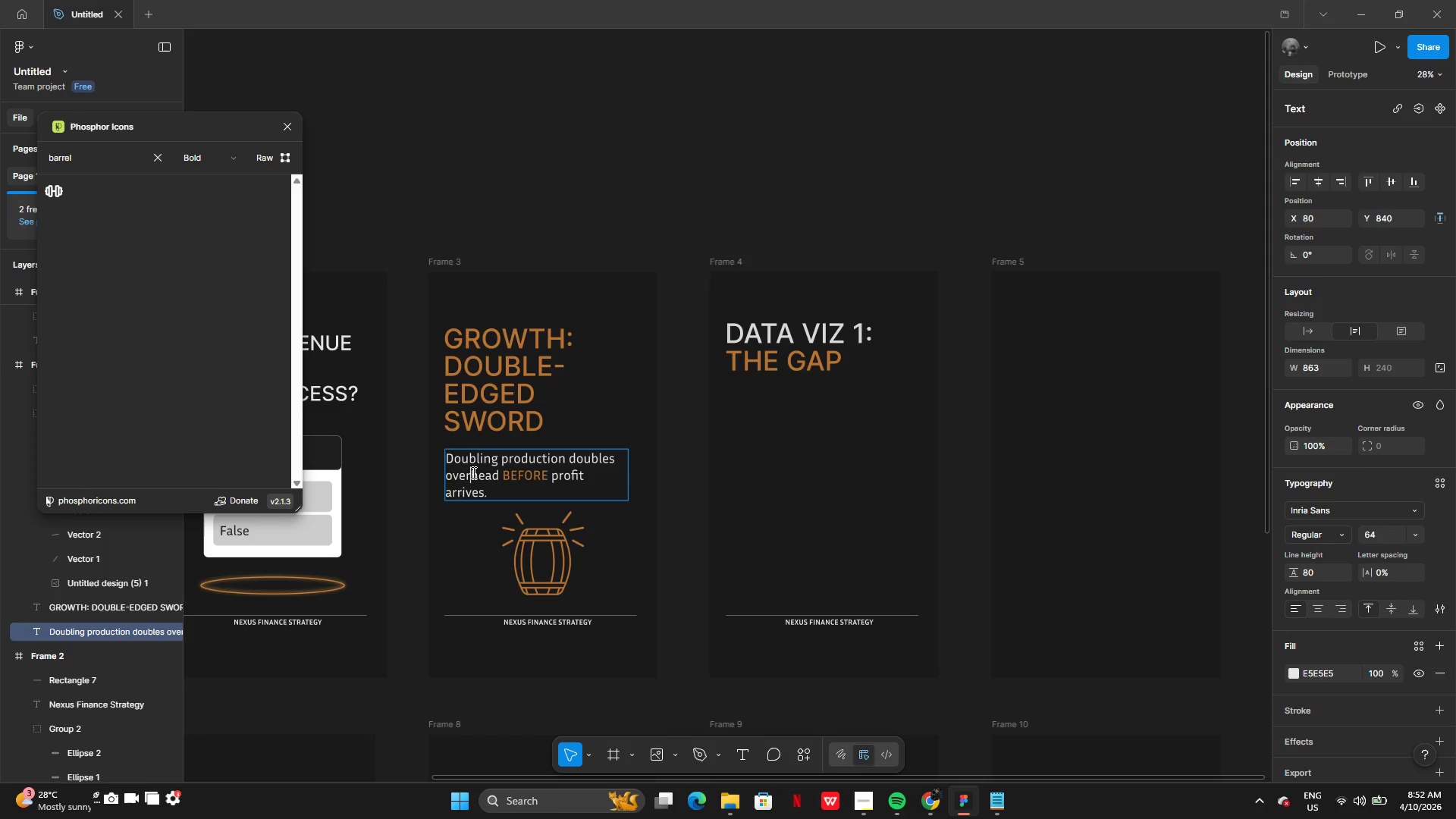 
left_click([472, 472])
 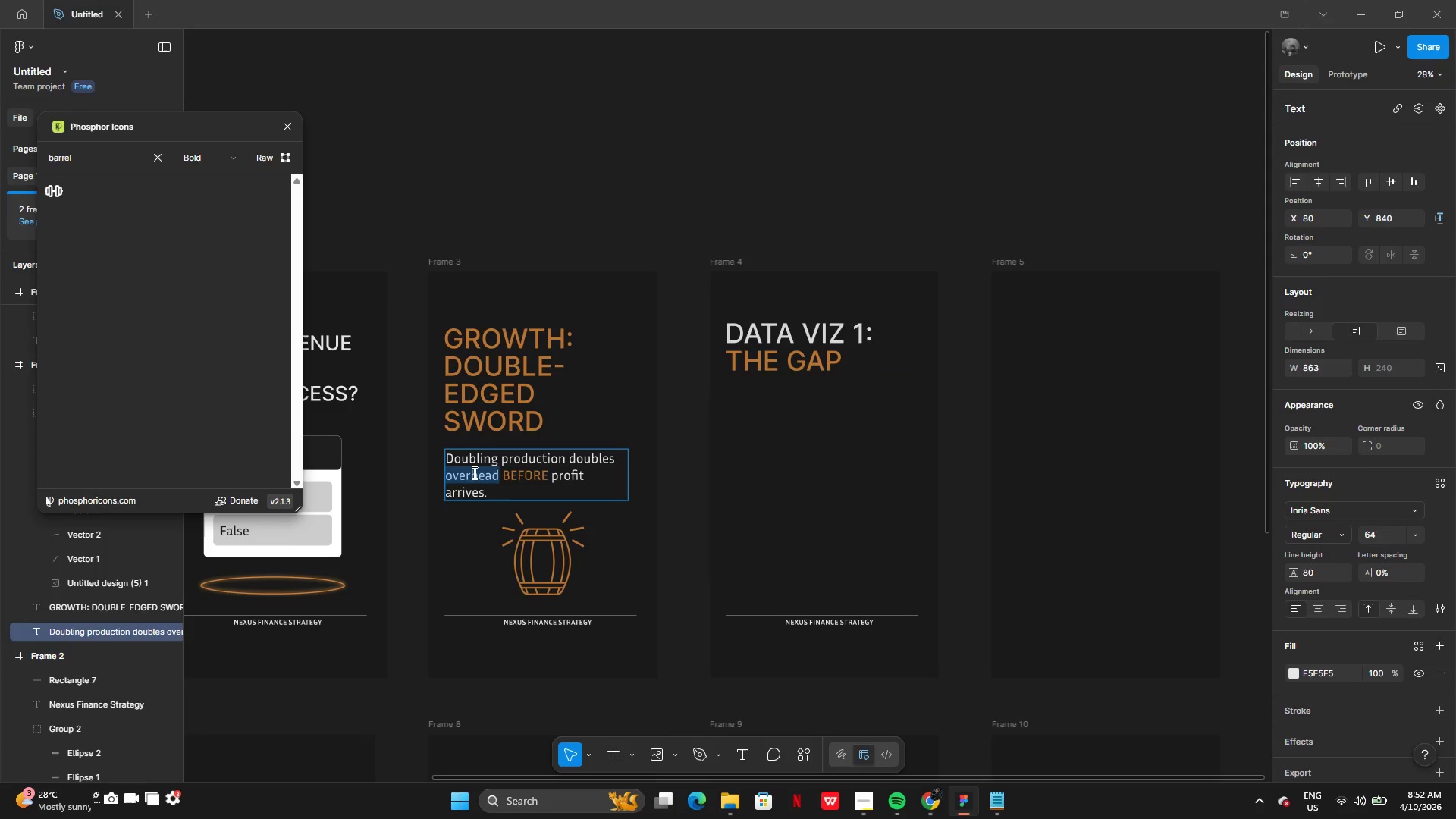 
double_click([473, 472])
 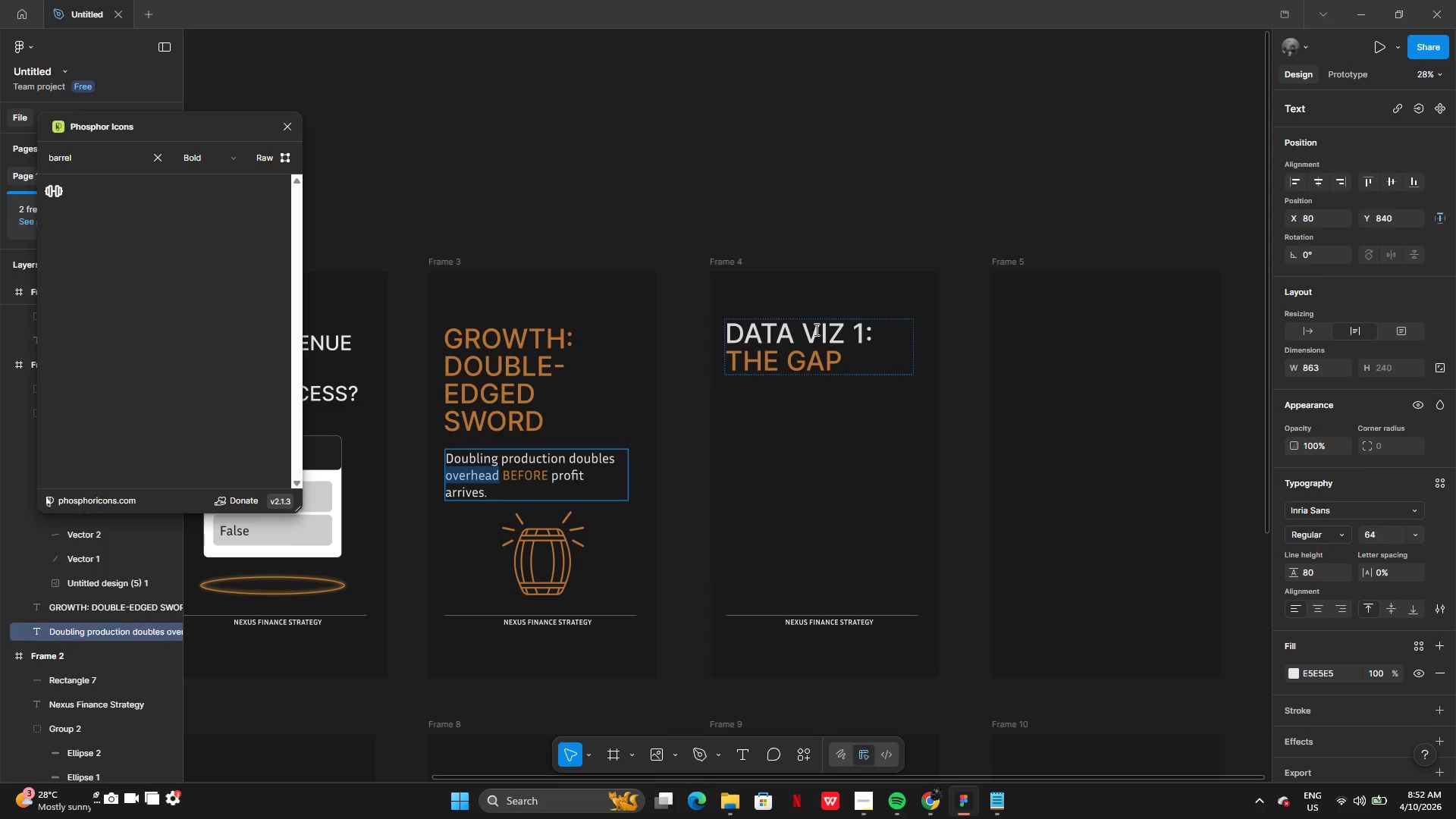 
double_click([814, 331])
 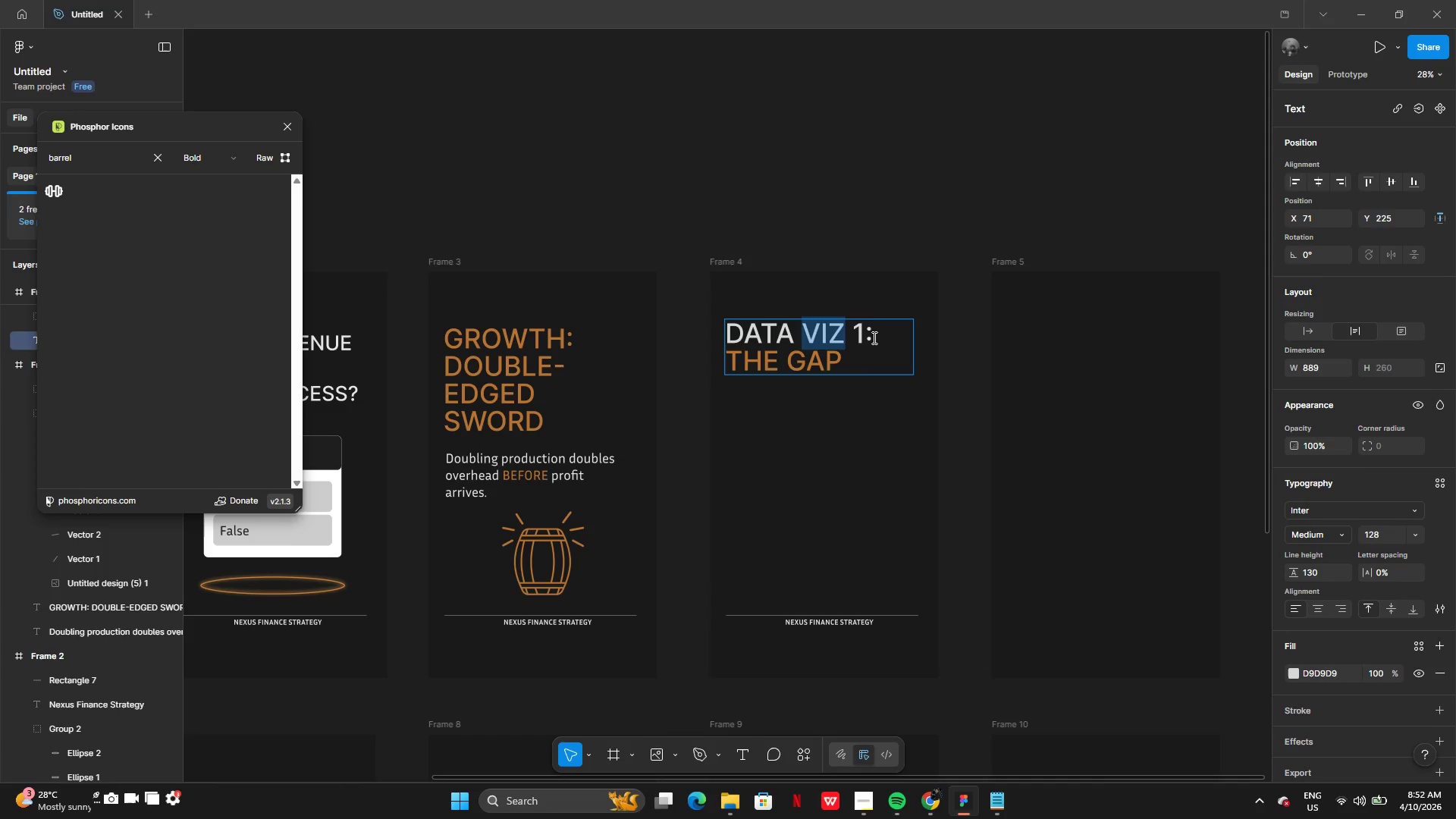 
left_click_drag(start_coordinate=[873, 337], to_coordinate=[730, 334])
 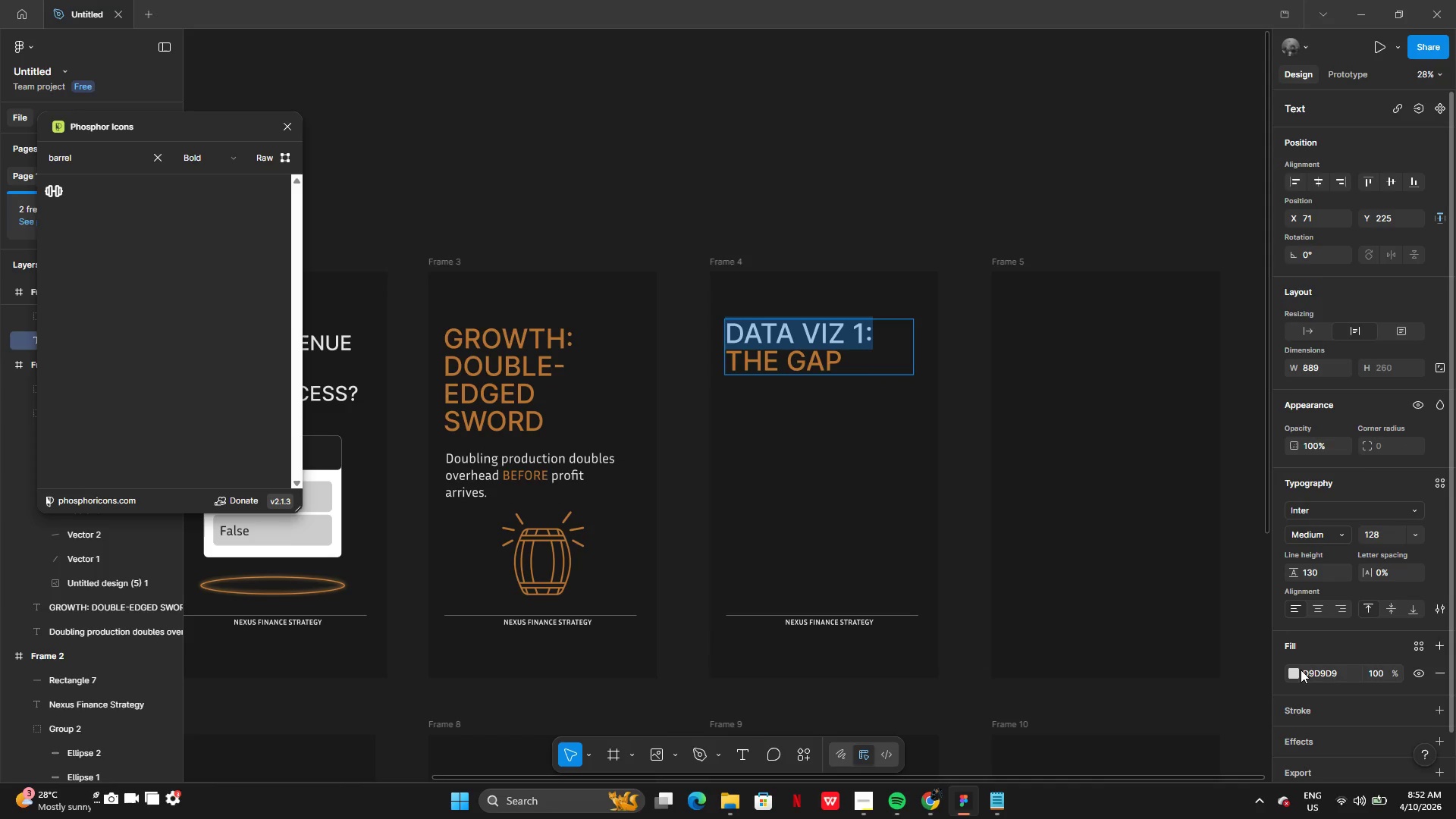 
left_click([1292, 670])
 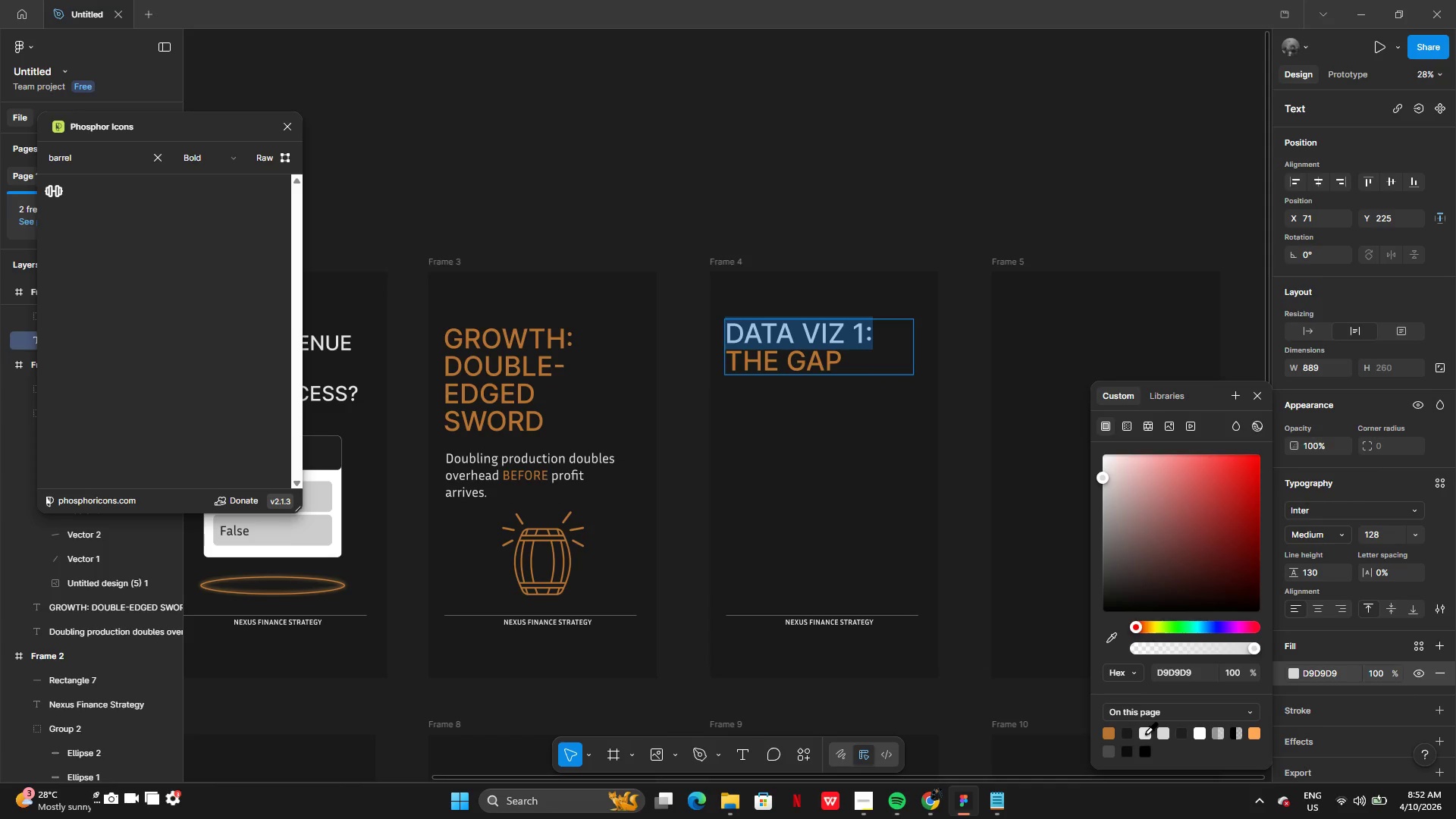 
left_click([1145, 733])
 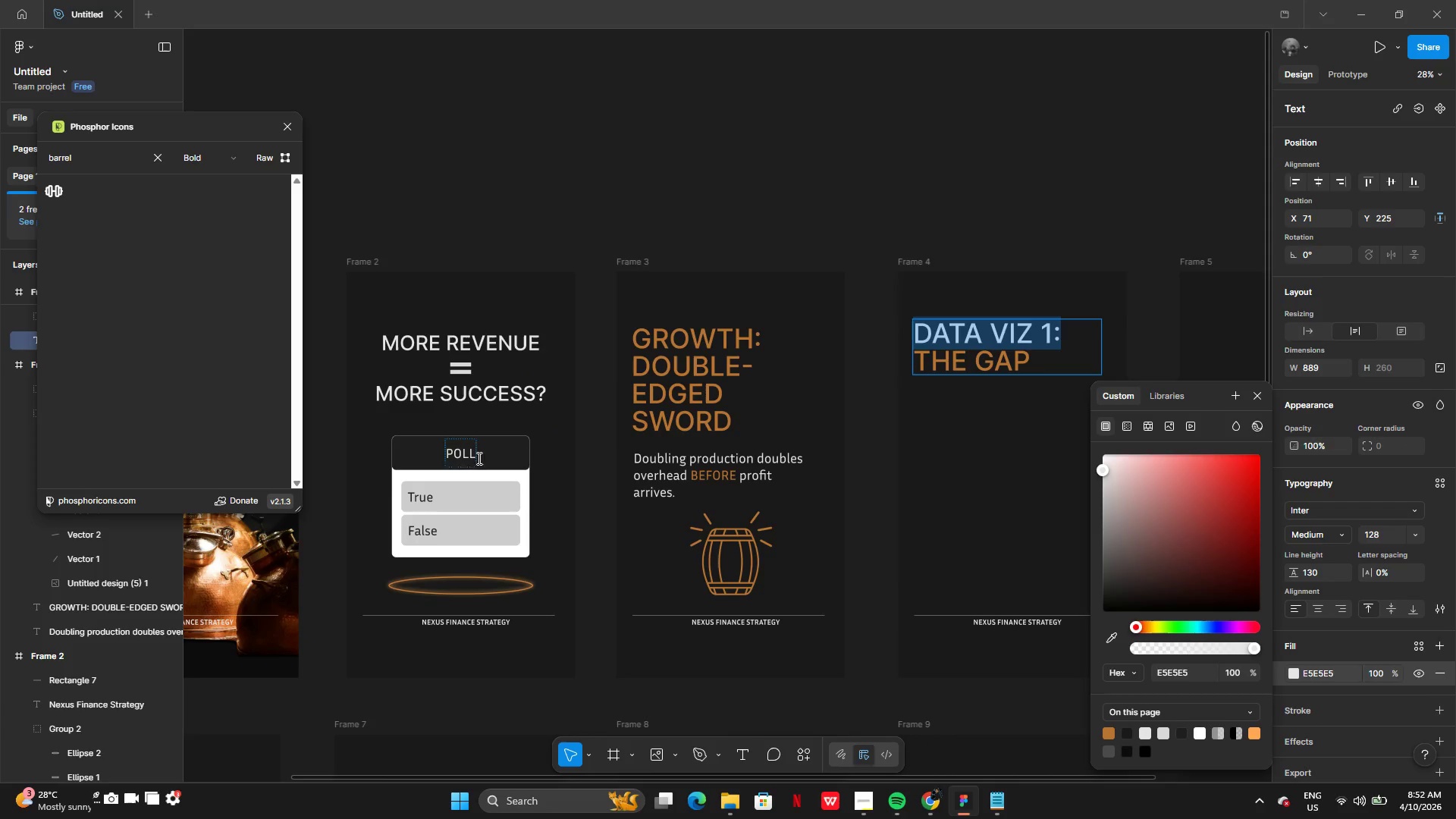 
left_click([474, 349])
 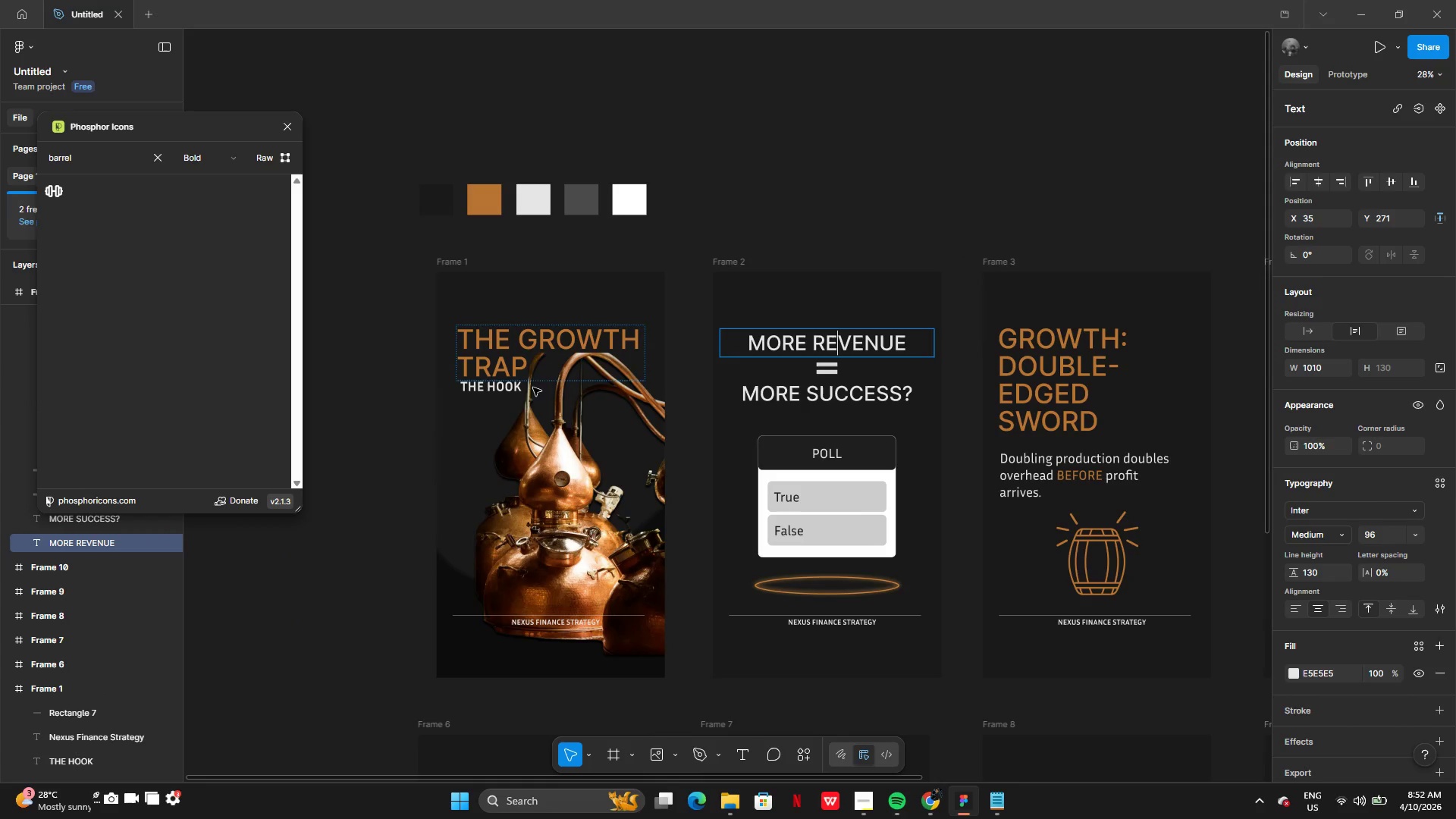 
left_click([504, 387])
 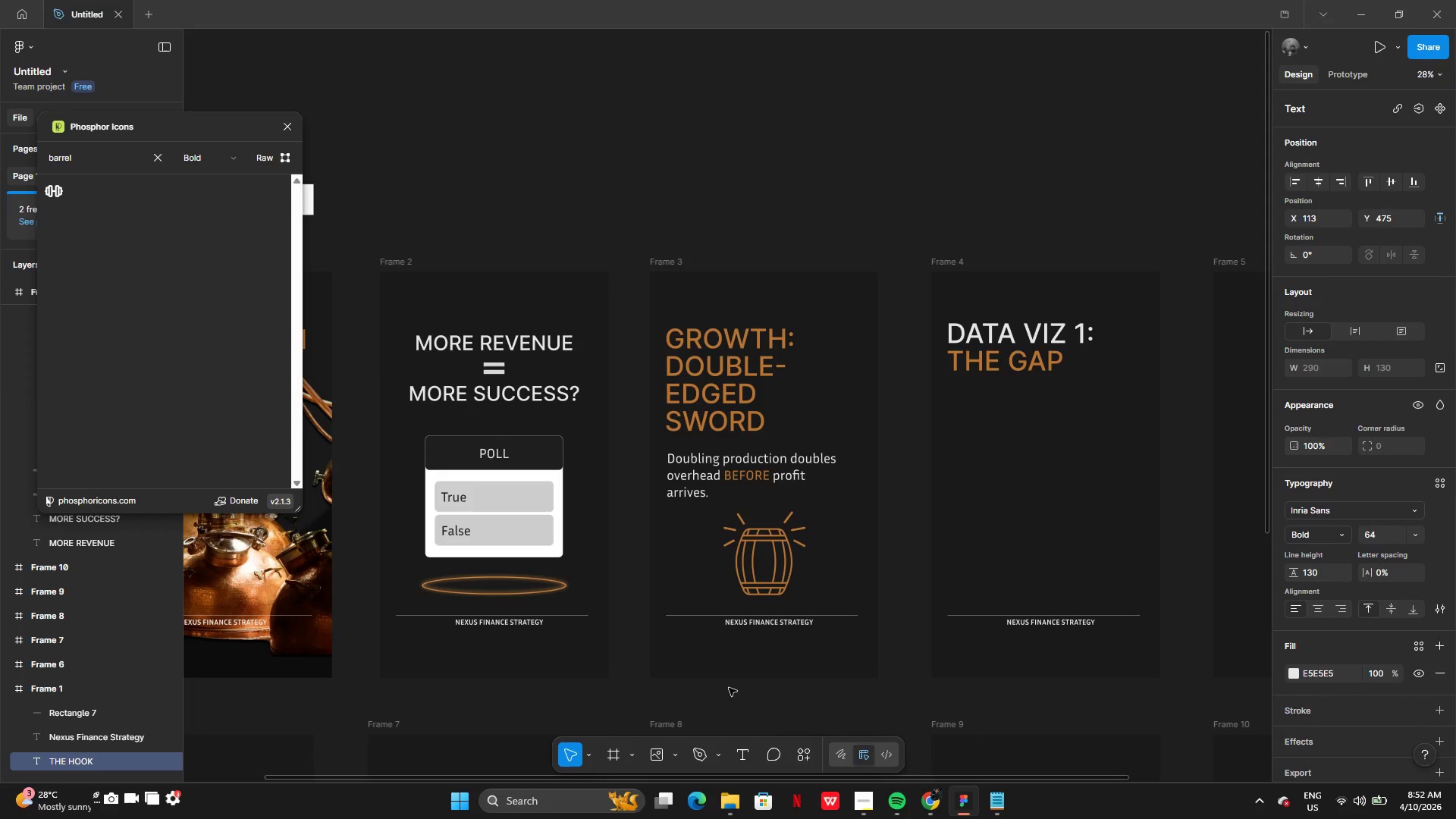 
left_click([752, 623])
 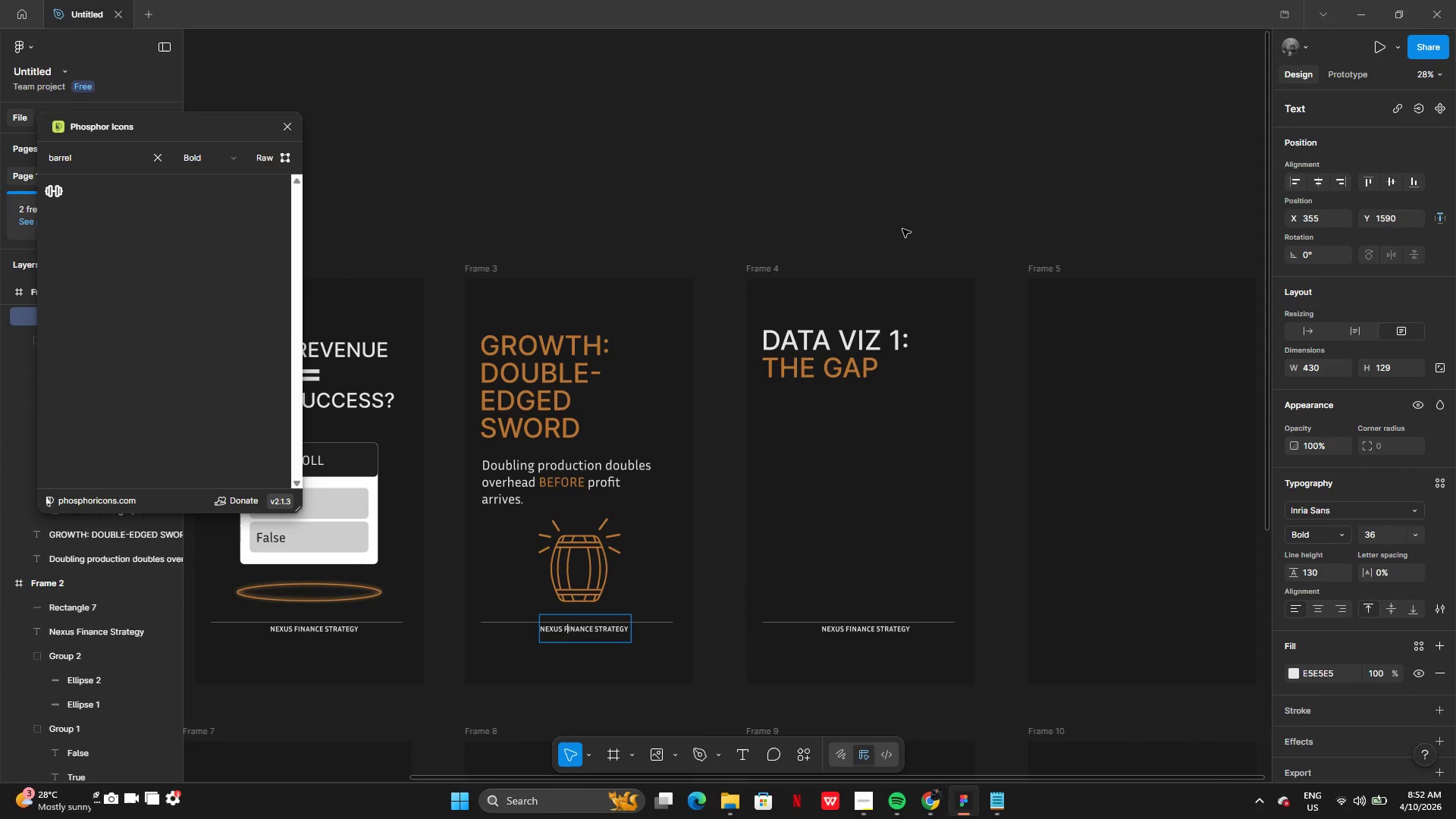 
left_click([902, 229])
 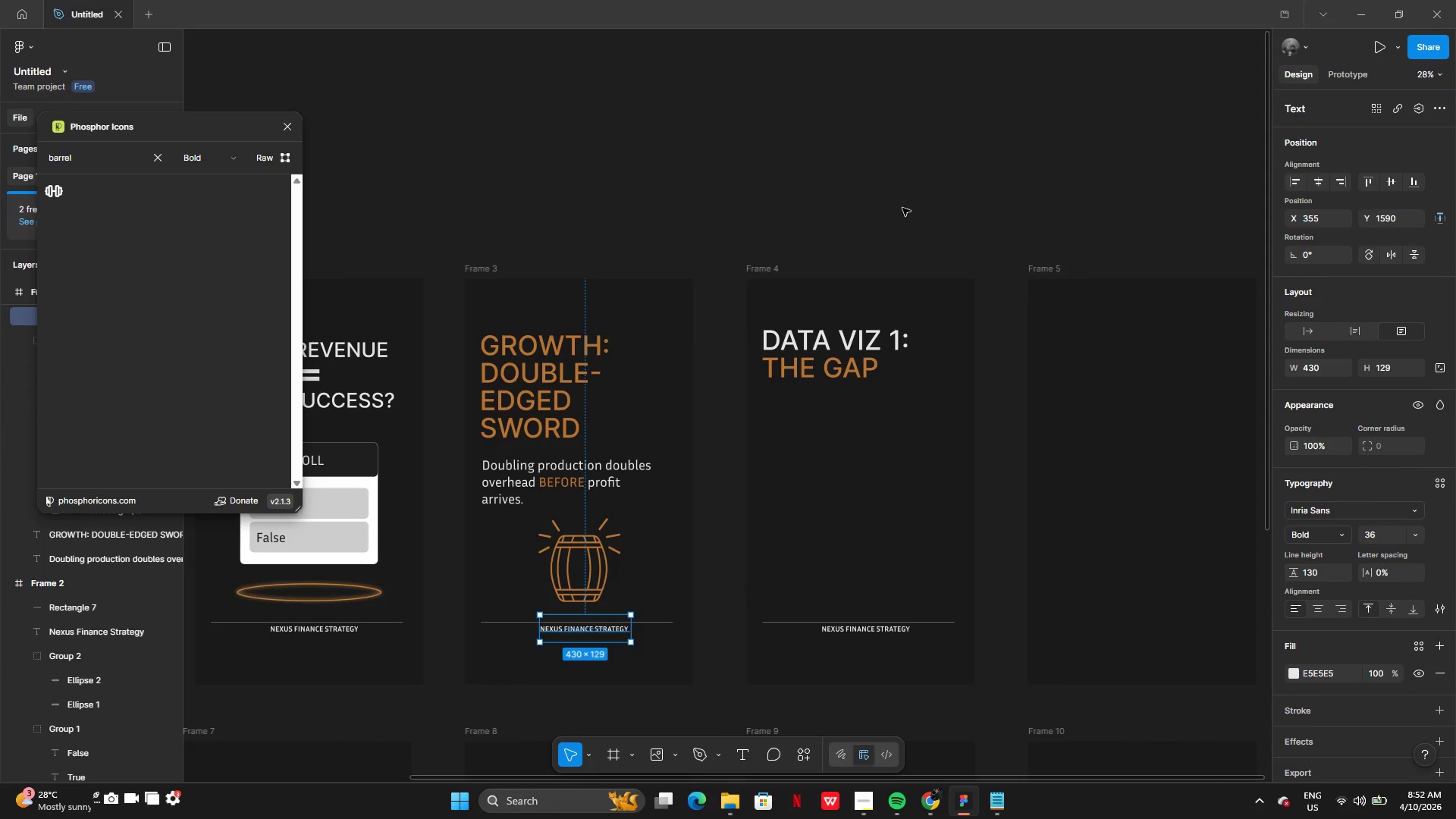 
left_click([902, 206])
 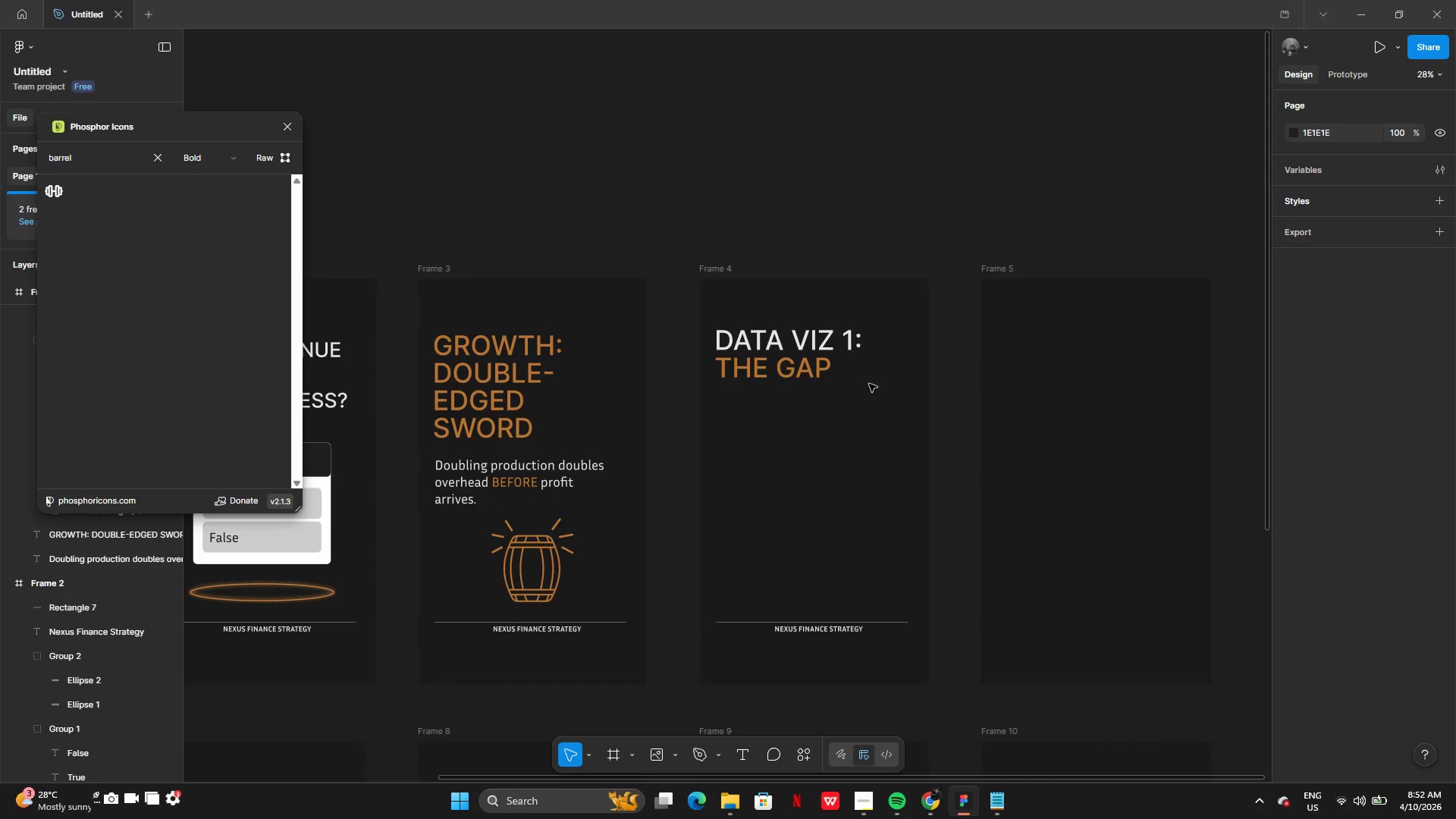 
left_click([845, 345])
 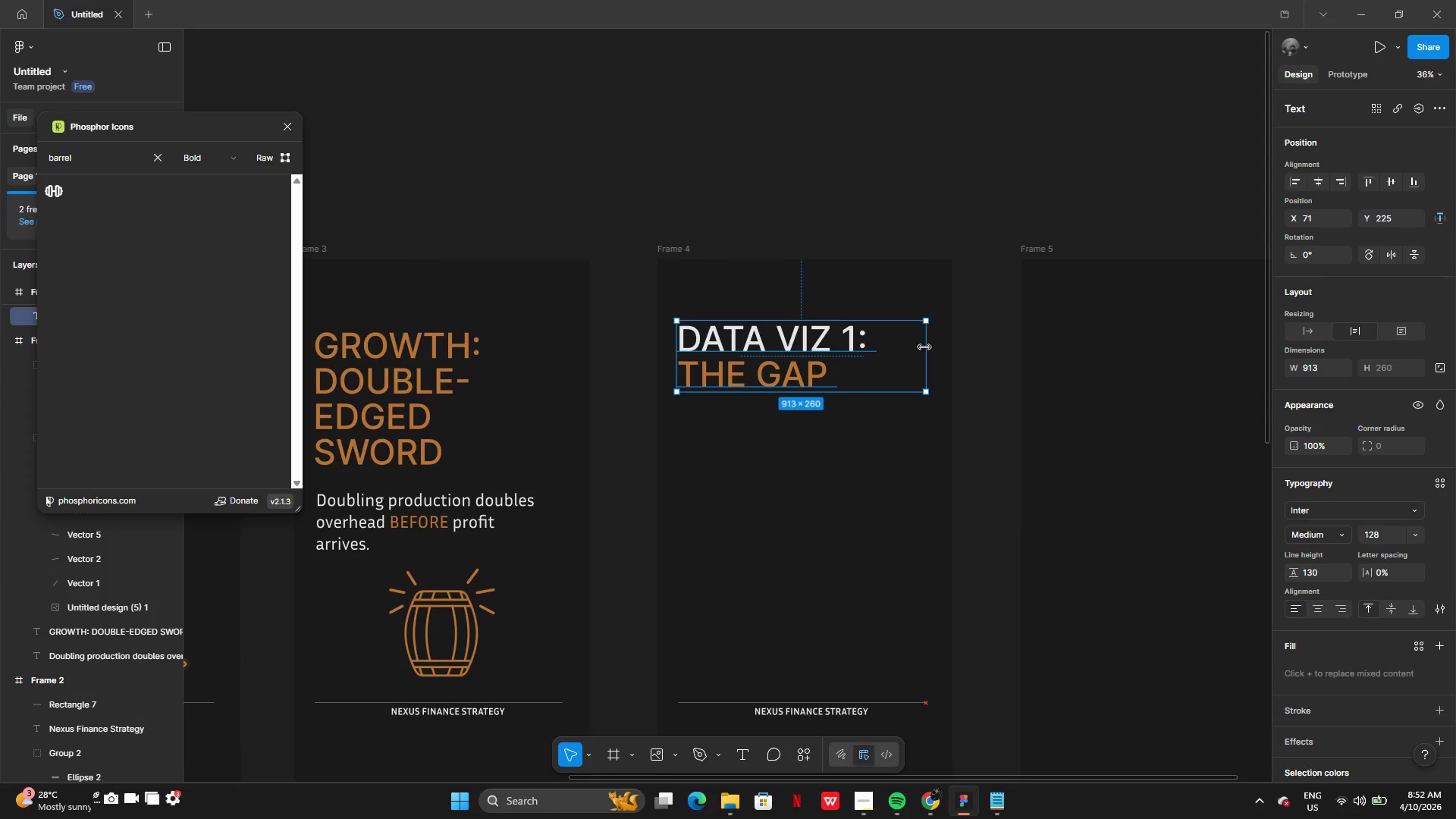 
wait(6.64)
 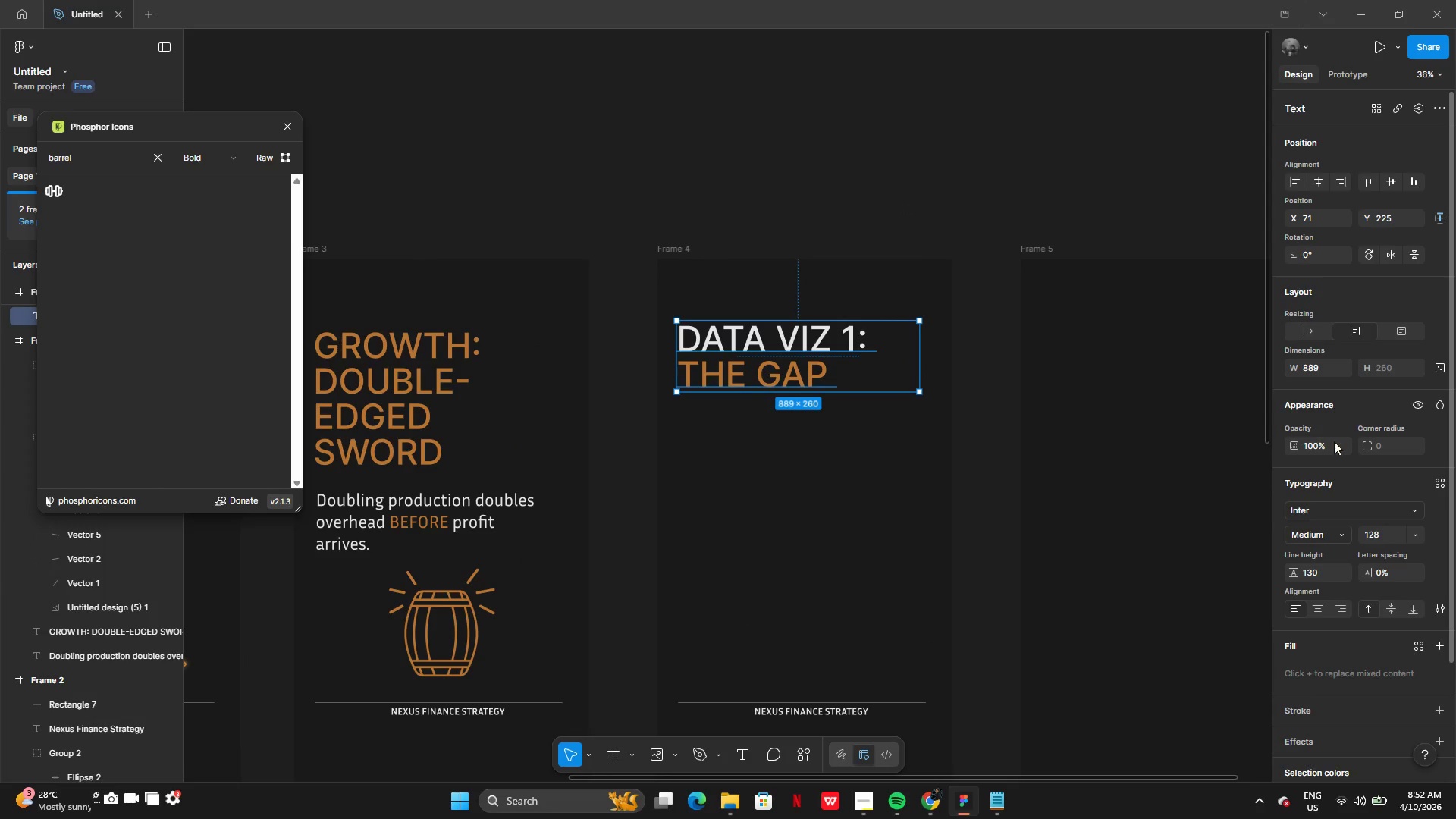 
left_click([834, 141])
 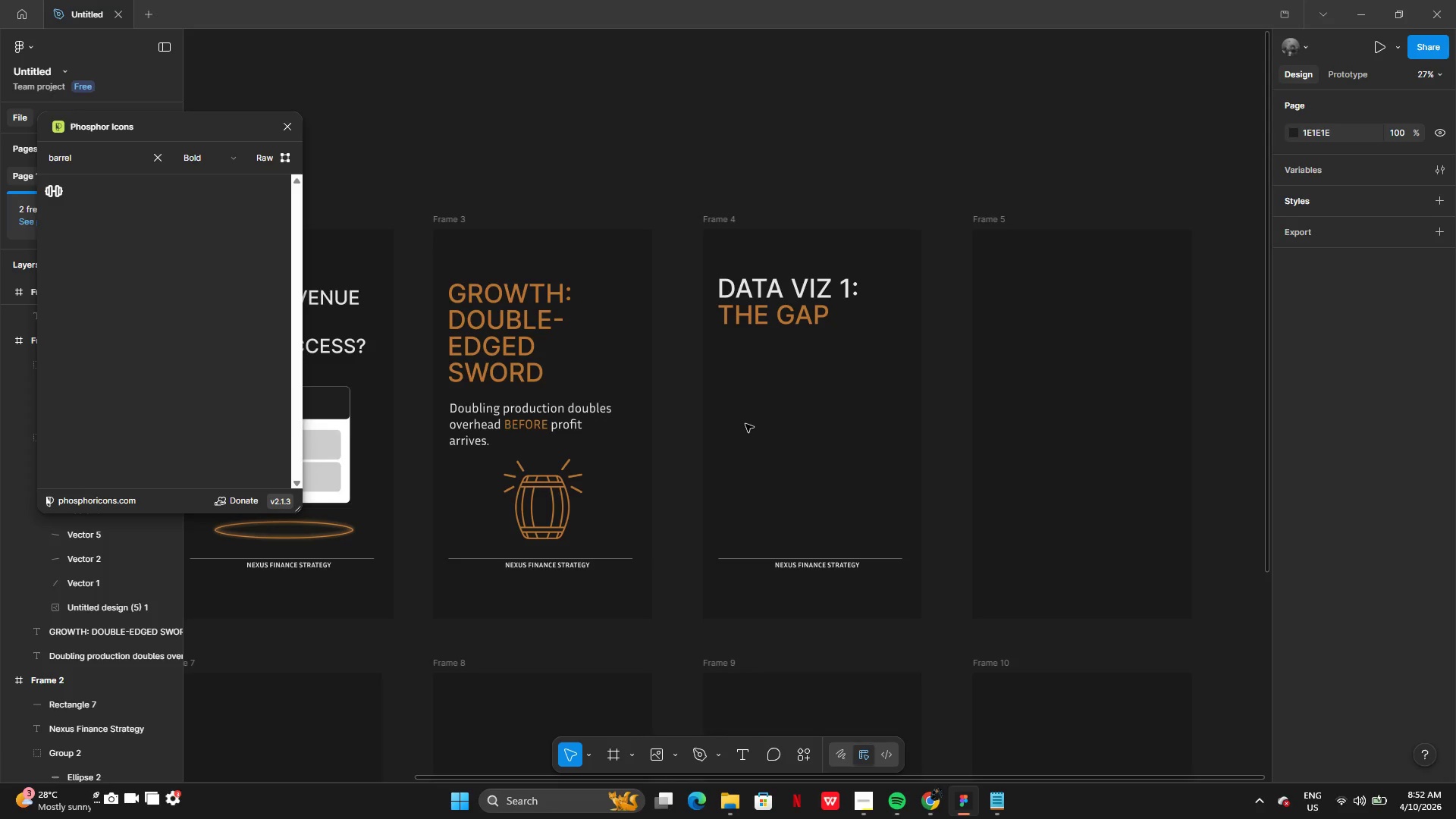 
wait(24.92)
 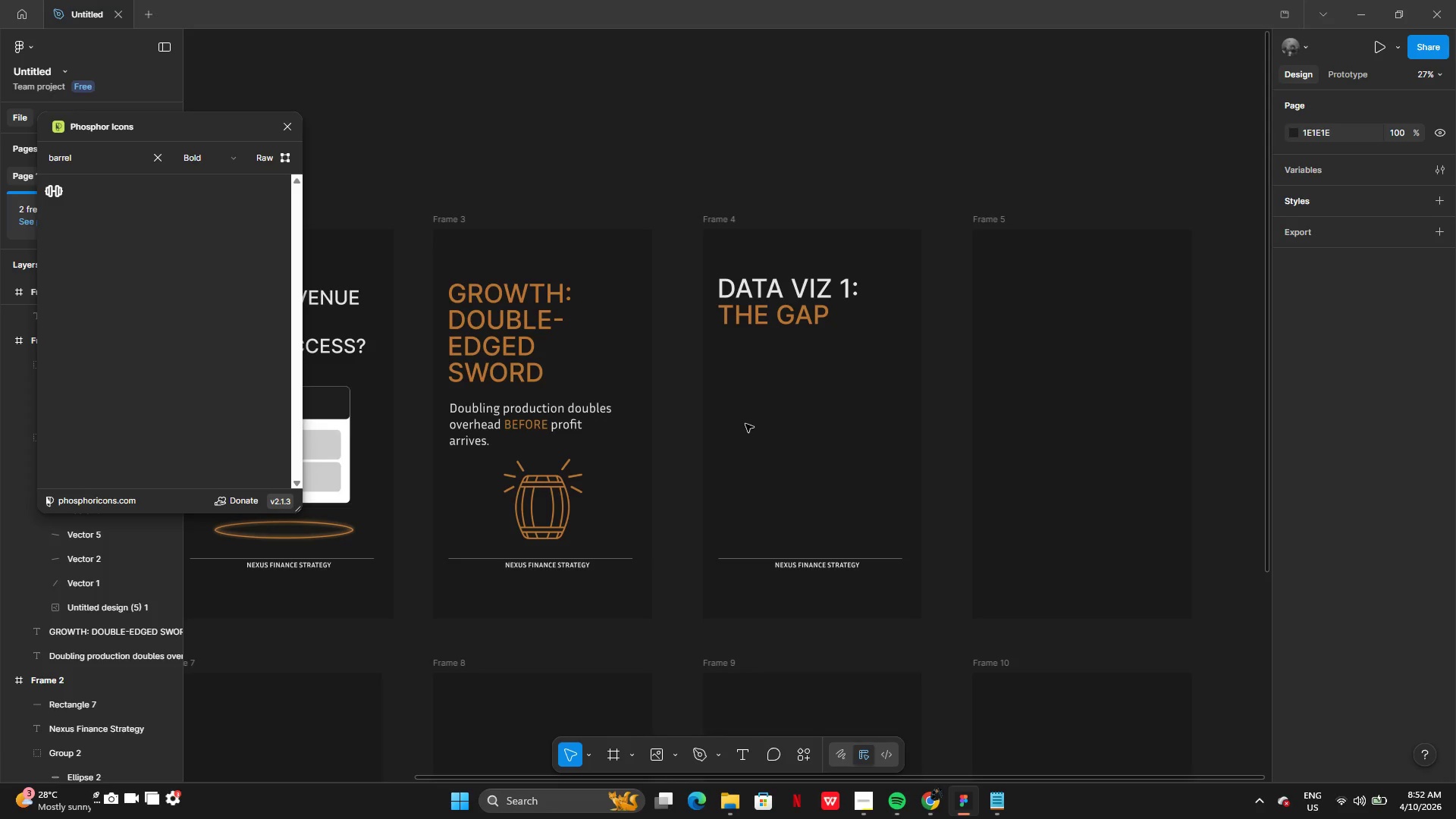 
left_click([287, 124])
 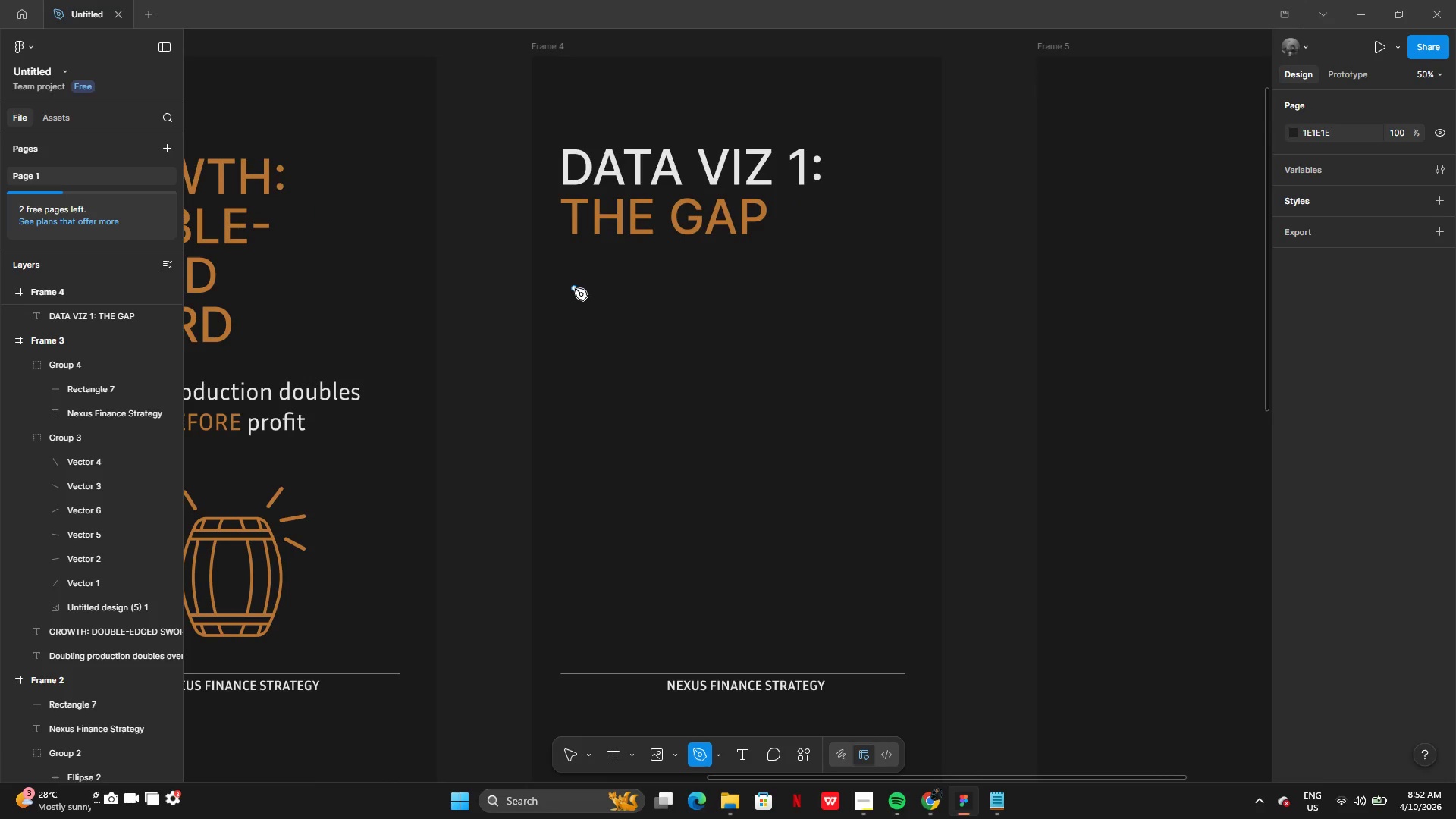 
wait(6.52)
 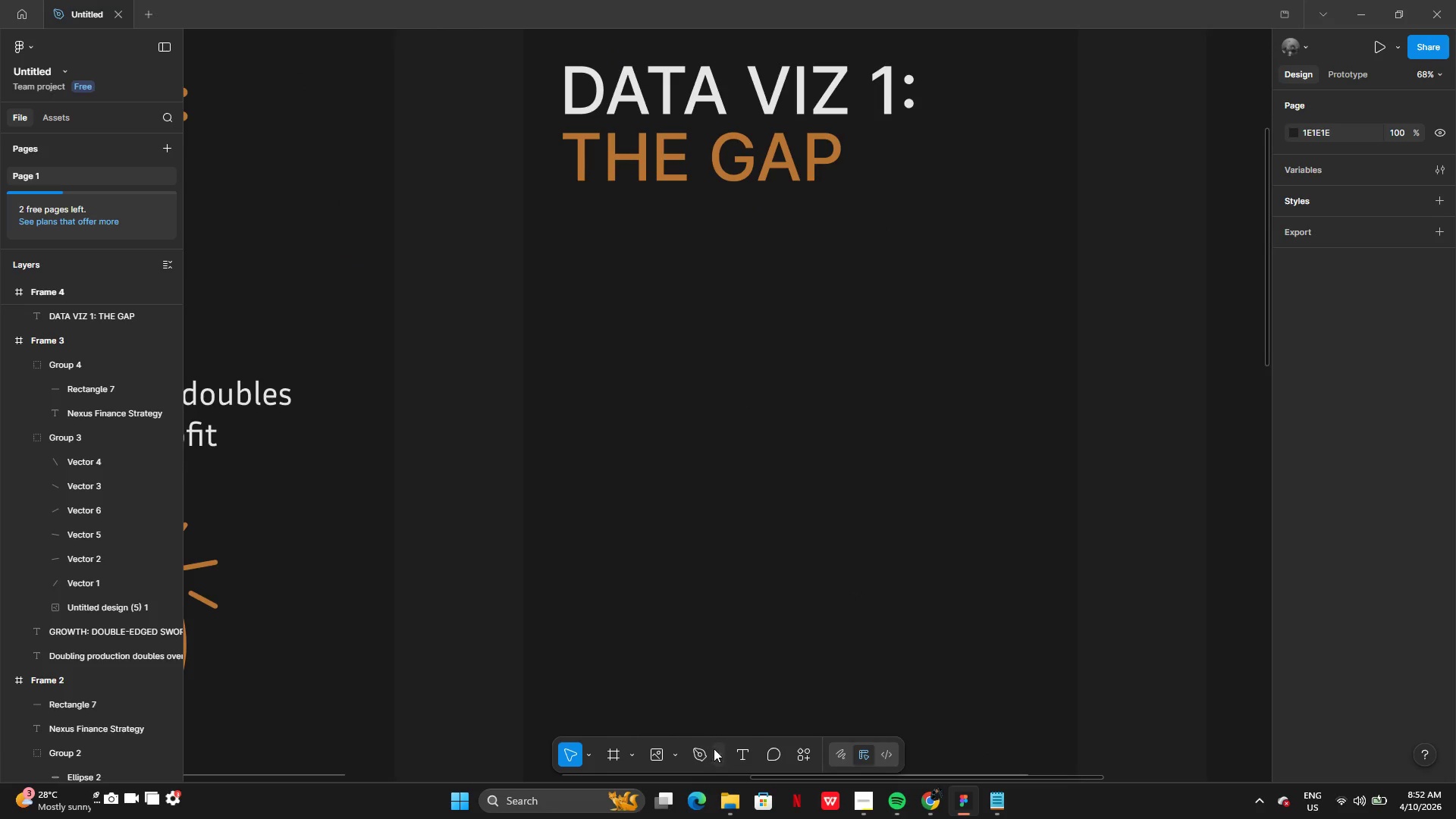 
left_click([605, 276])
 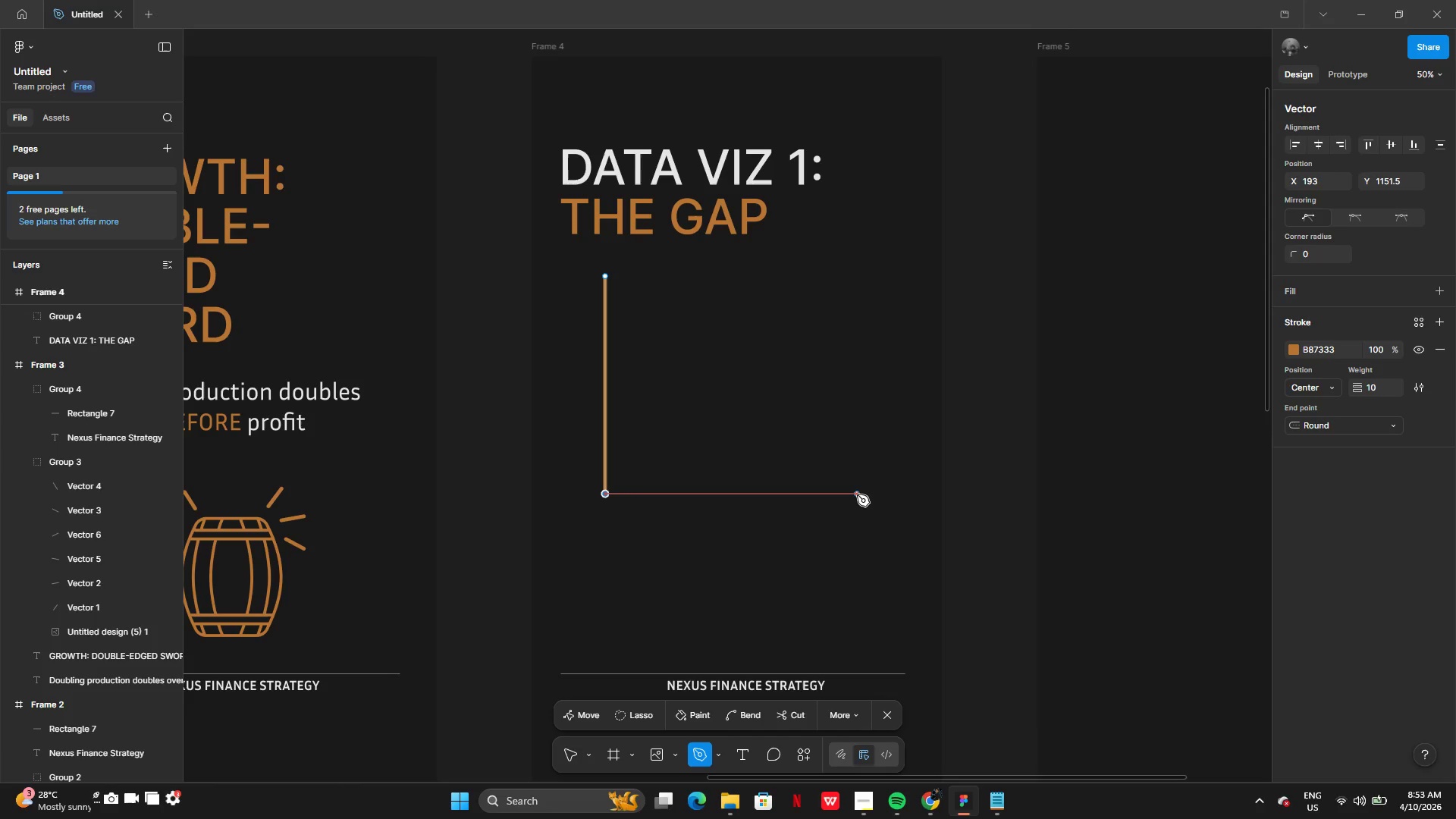 
wait(17.42)
 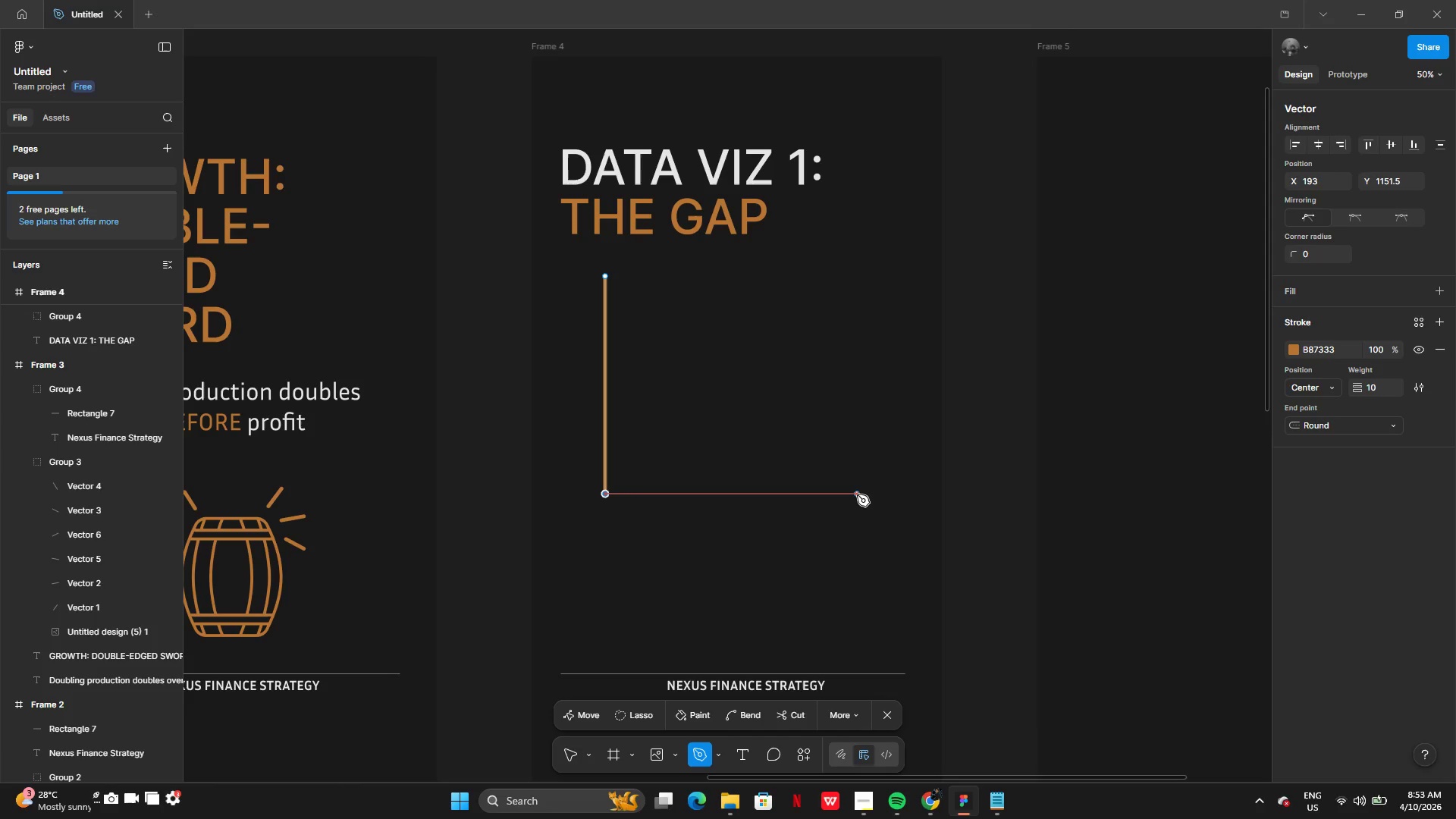 
key(Enter)
 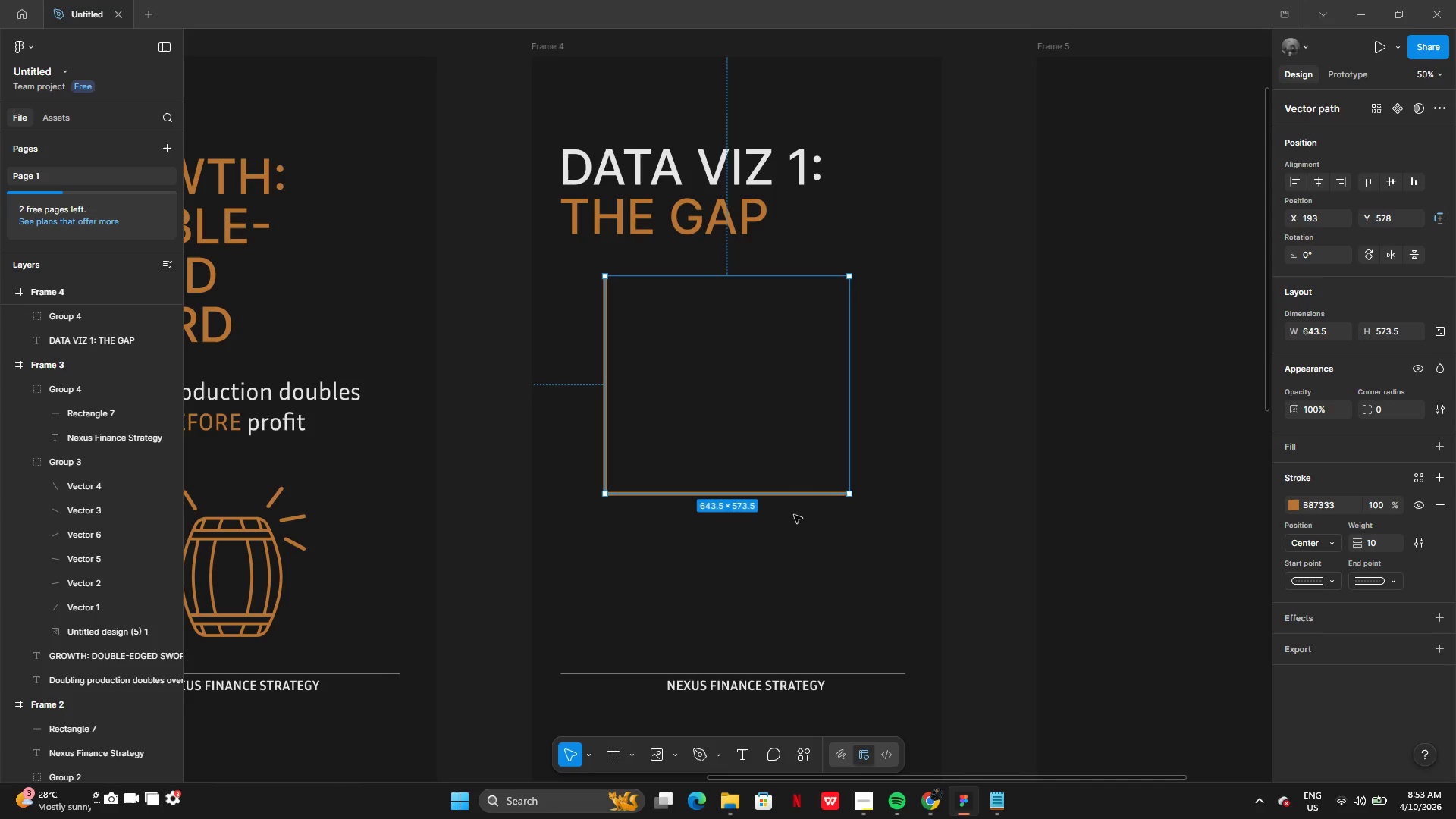 
left_click([795, 508])
 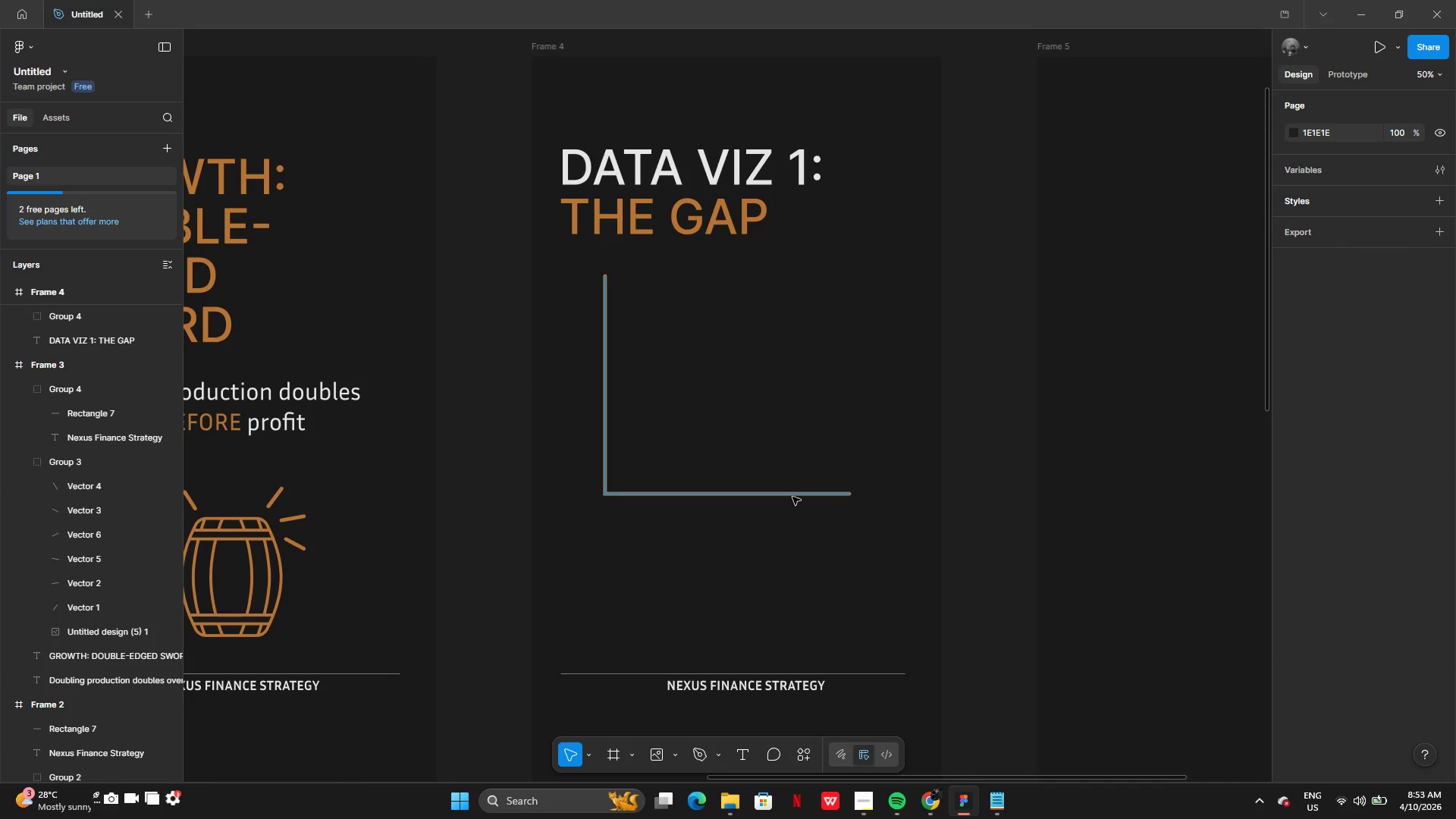 
double_click([792, 497])
 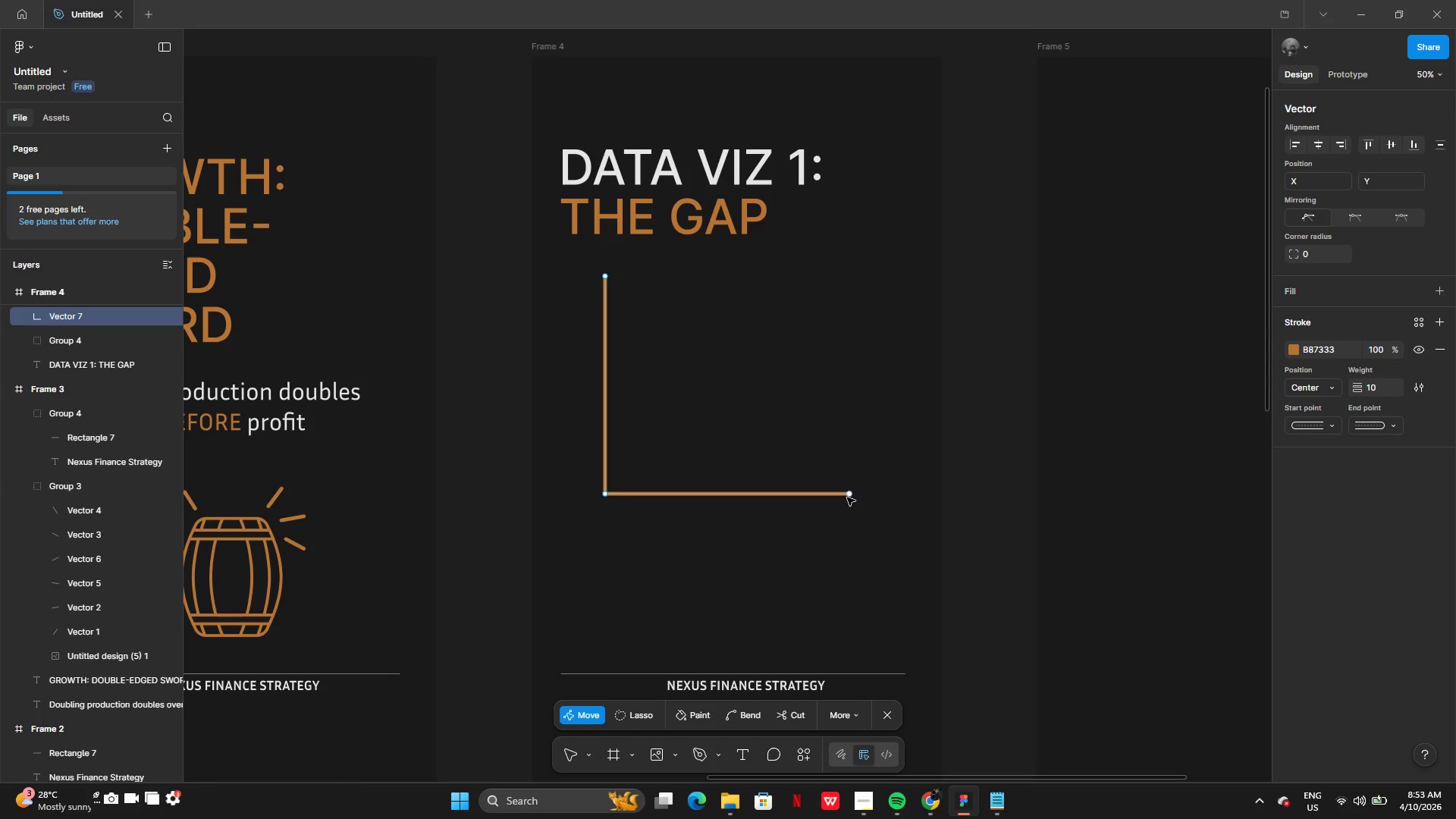 
left_click_drag(start_coordinate=[851, 497], to_coordinate=[898, 491])
 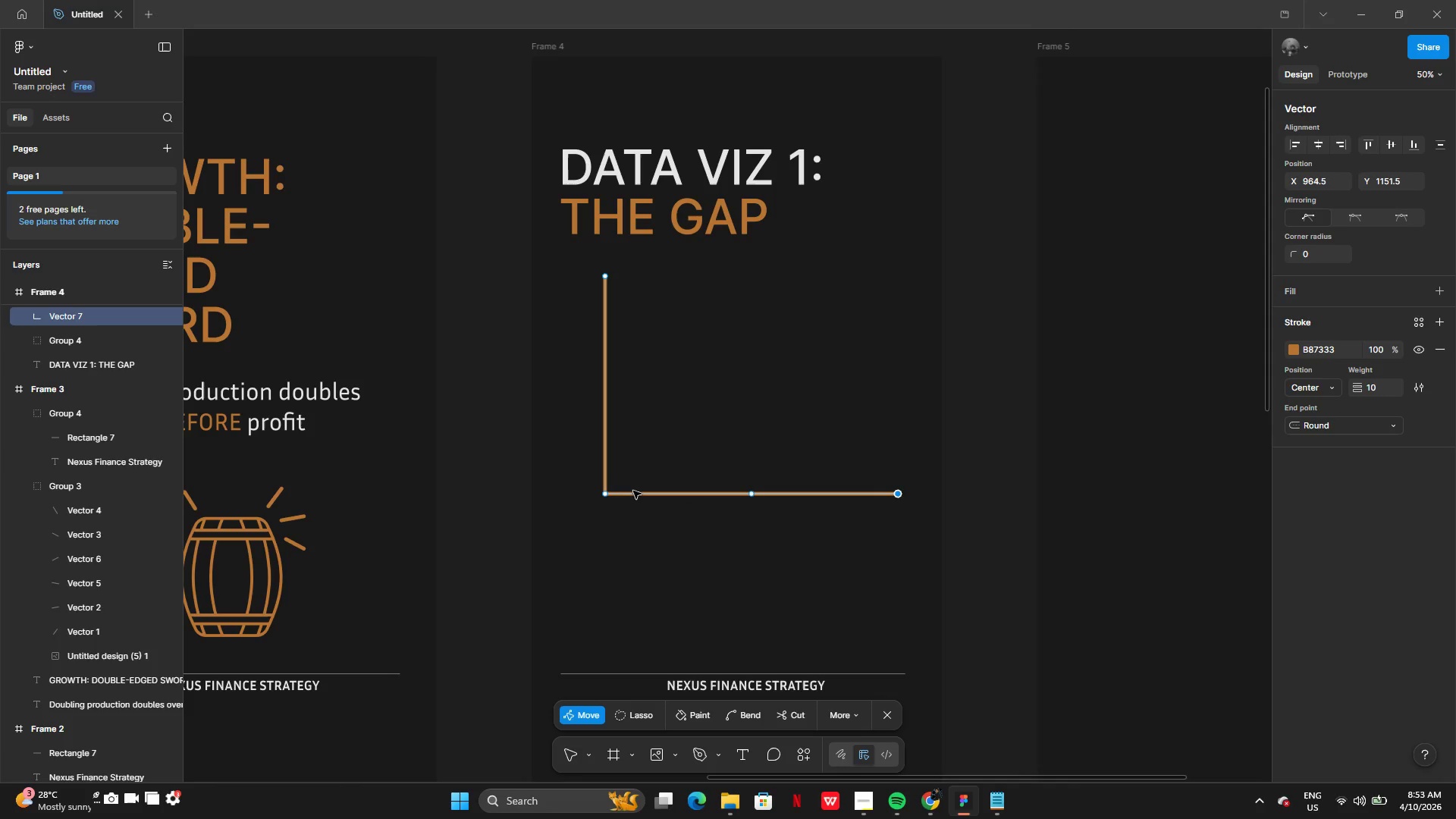 
left_click_drag(start_coordinate=[639, 494], to_coordinate=[637, 555])
 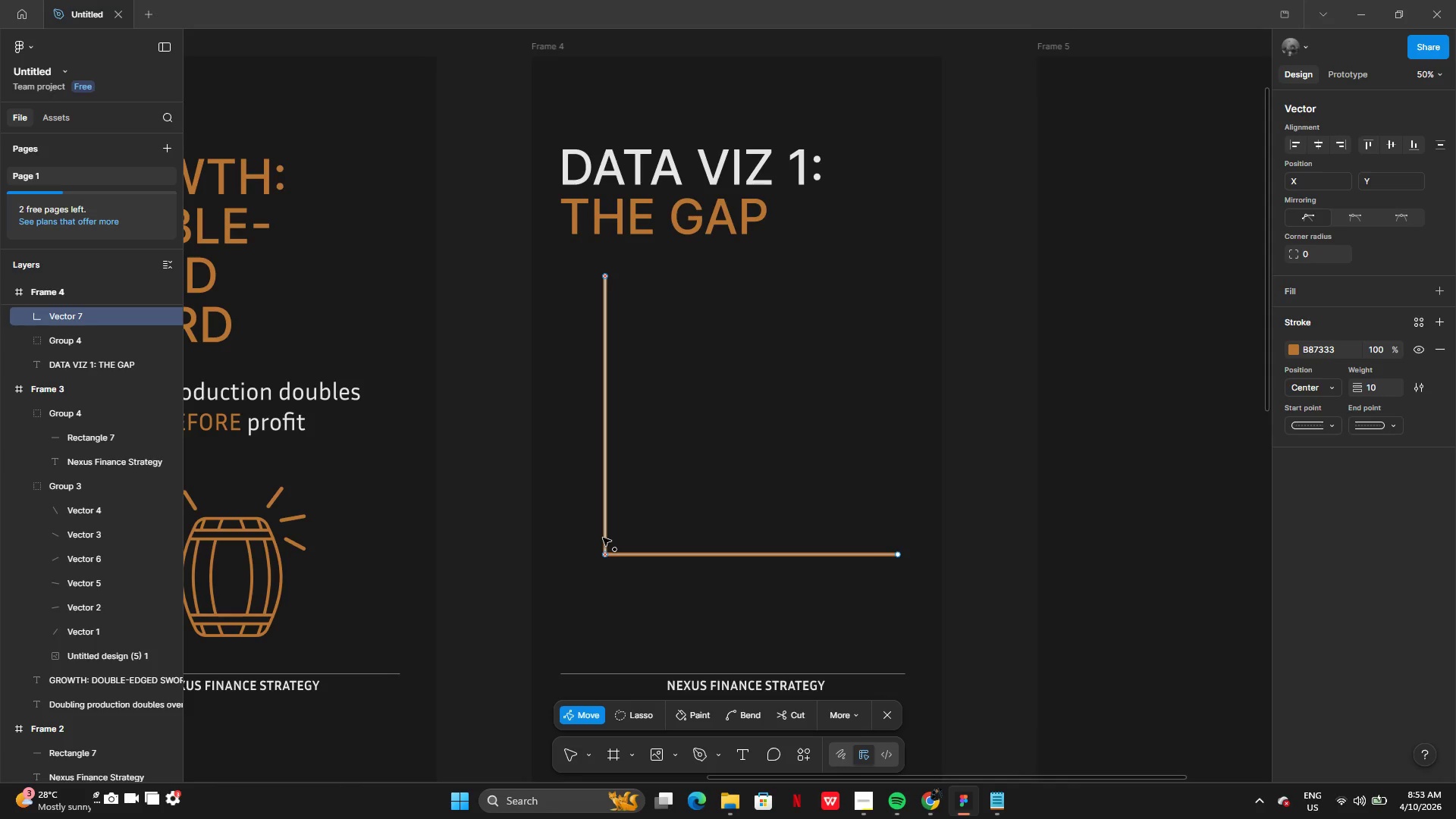 
wait(8.91)
 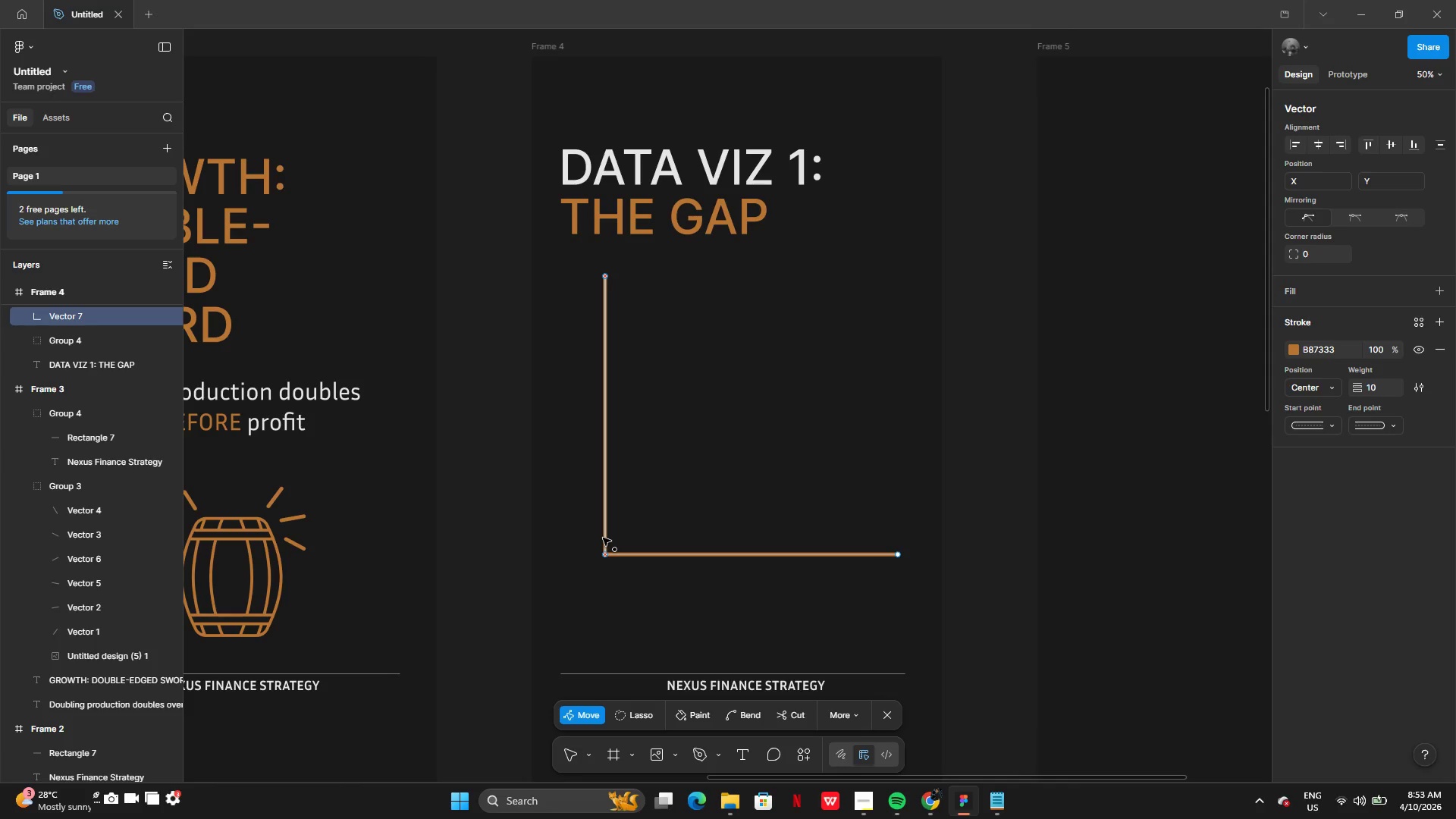 
double_click([799, 595])
 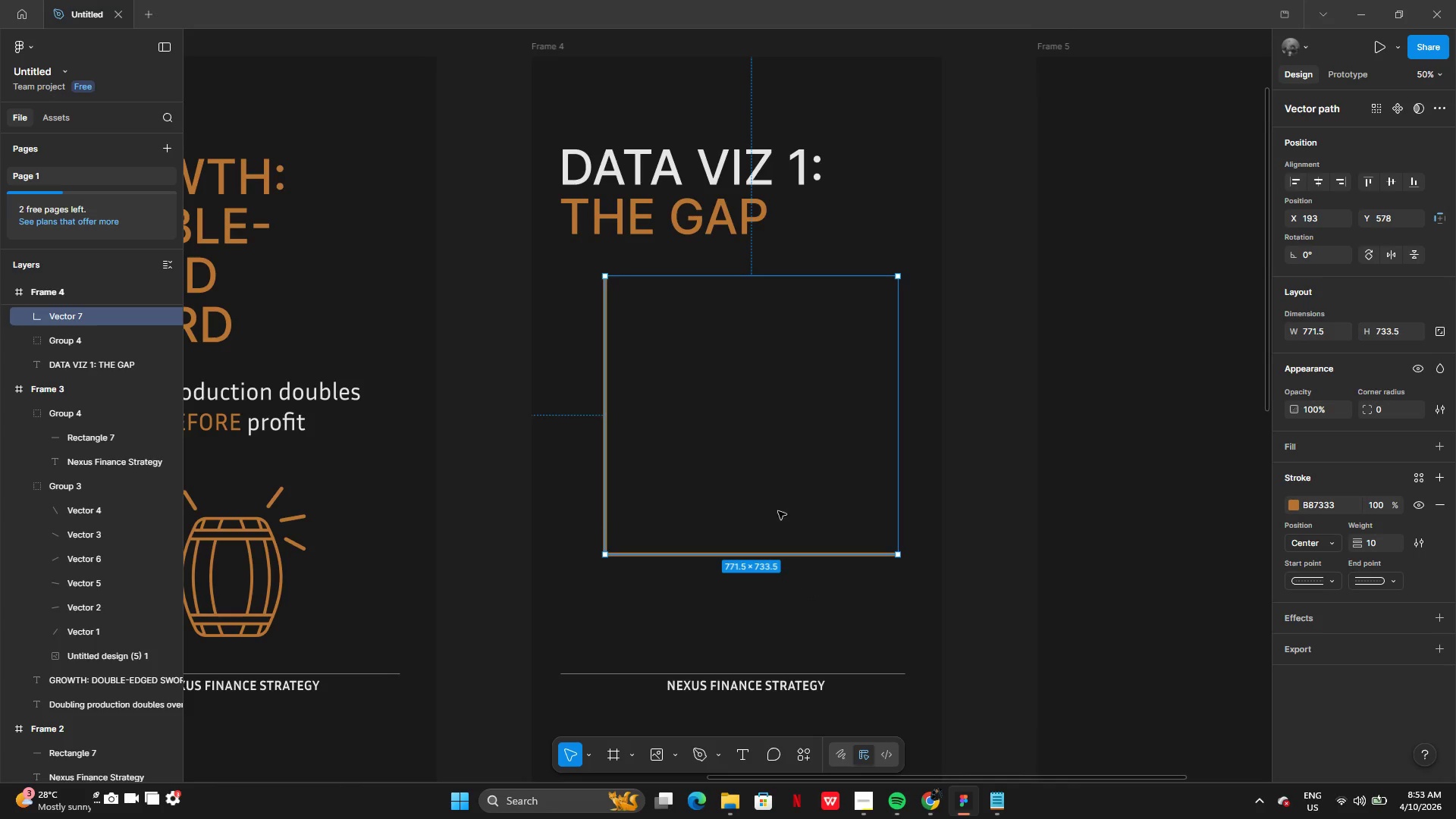 
left_click_drag(start_coordinate=[783, 484], to_coordinate=[792, 522])
 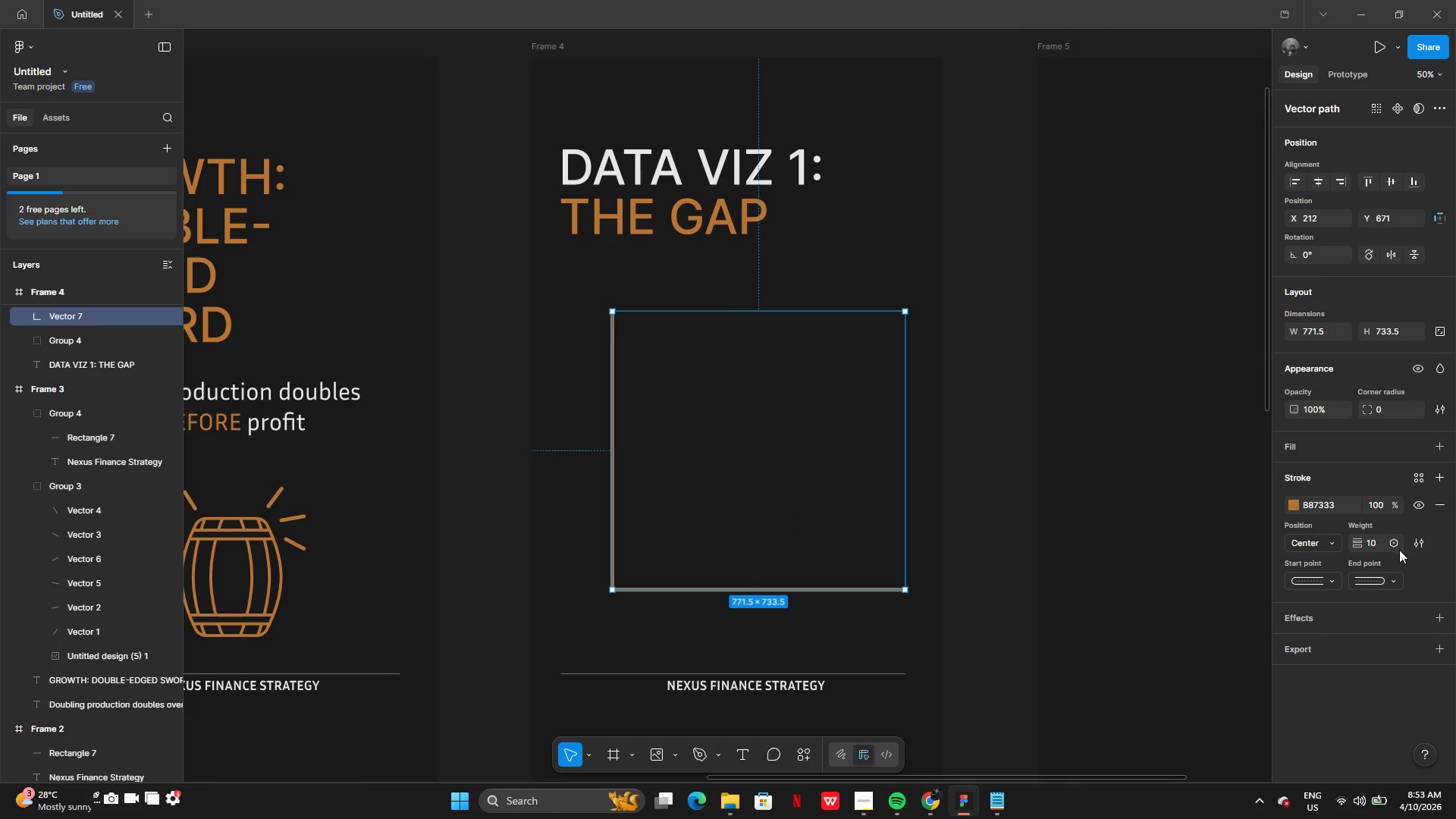 
left_click([1373, 548])
 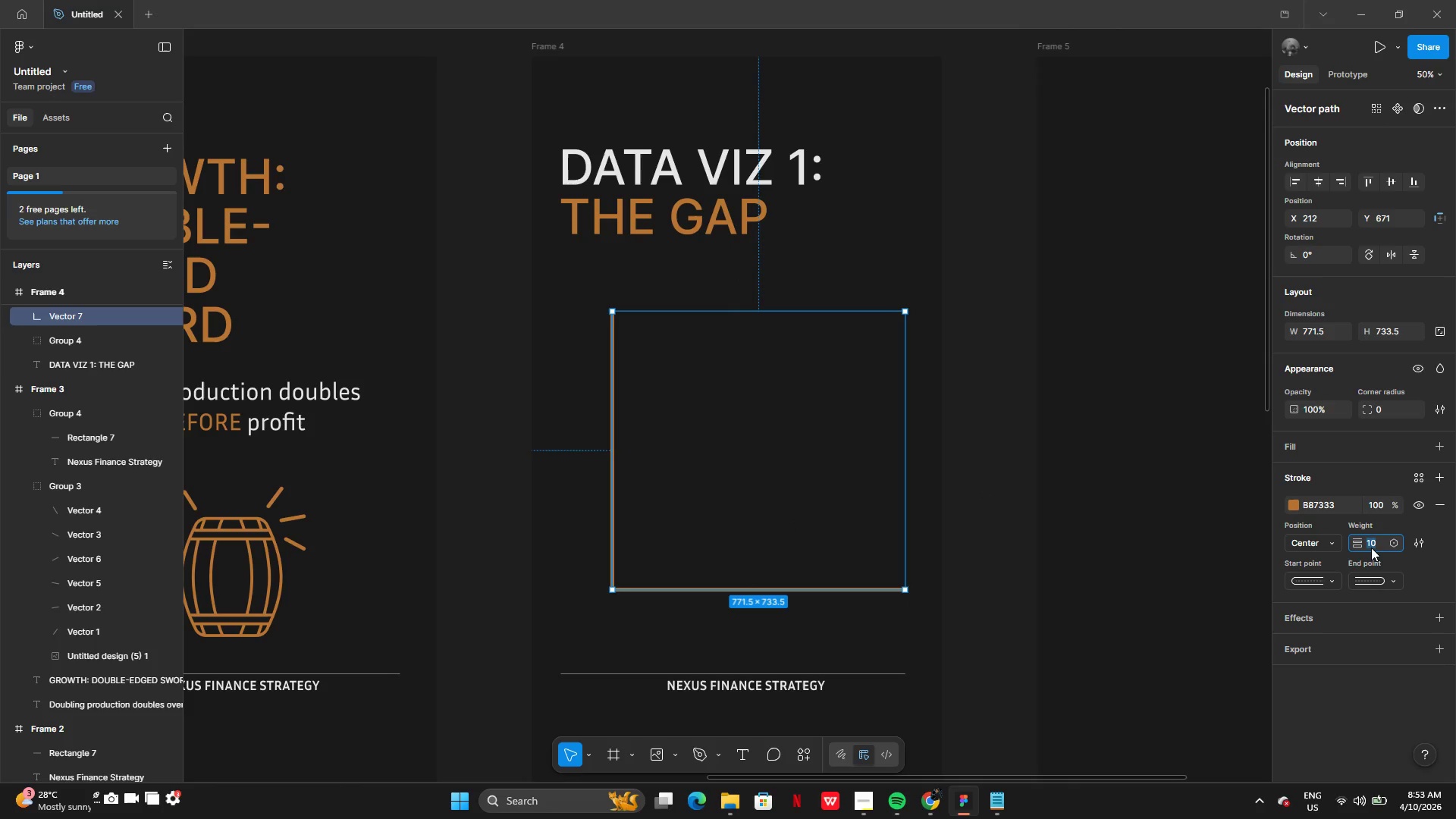 
key(5)
 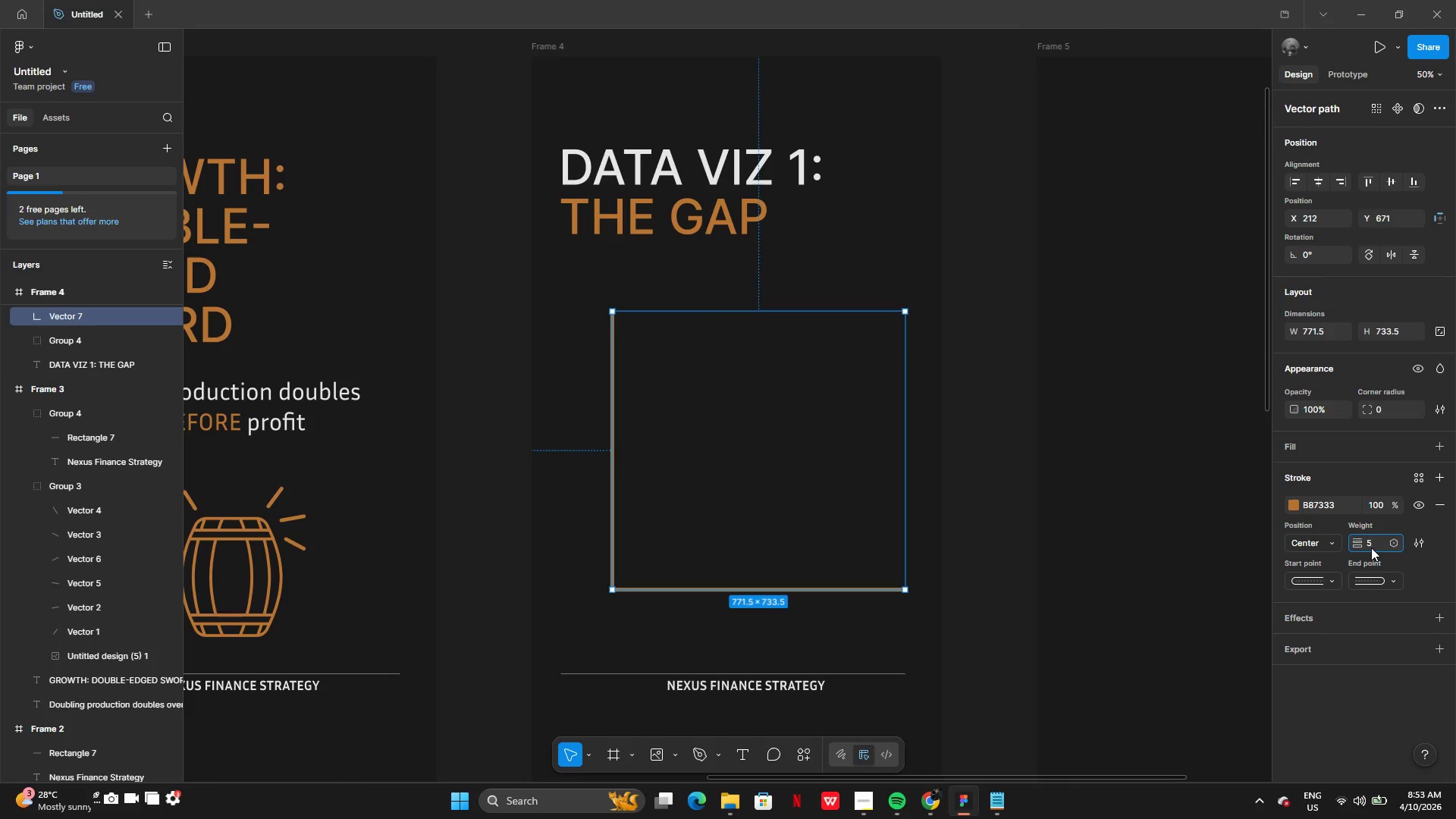 
key(Enter)
 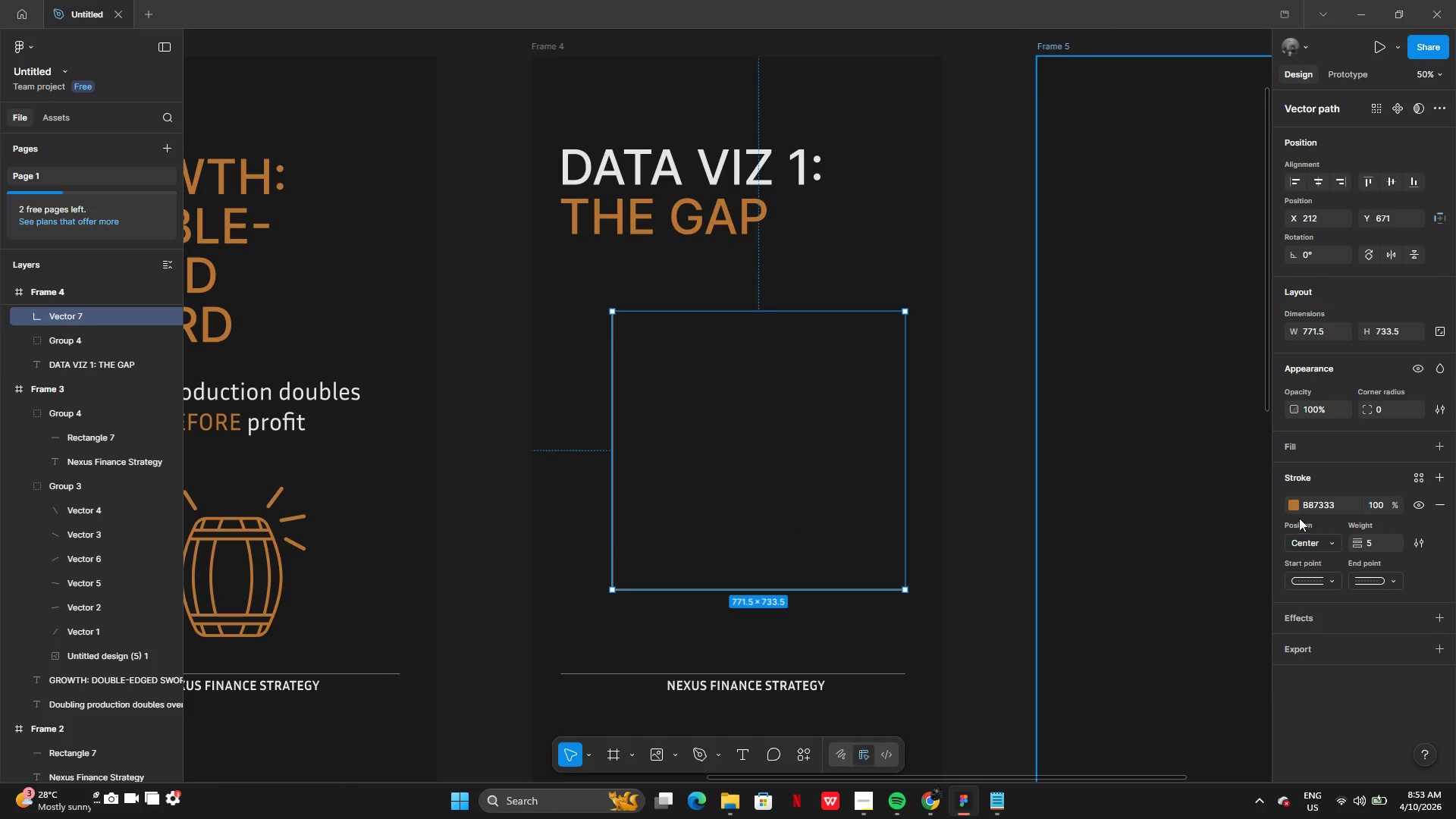 
left_click([1295, 509])
 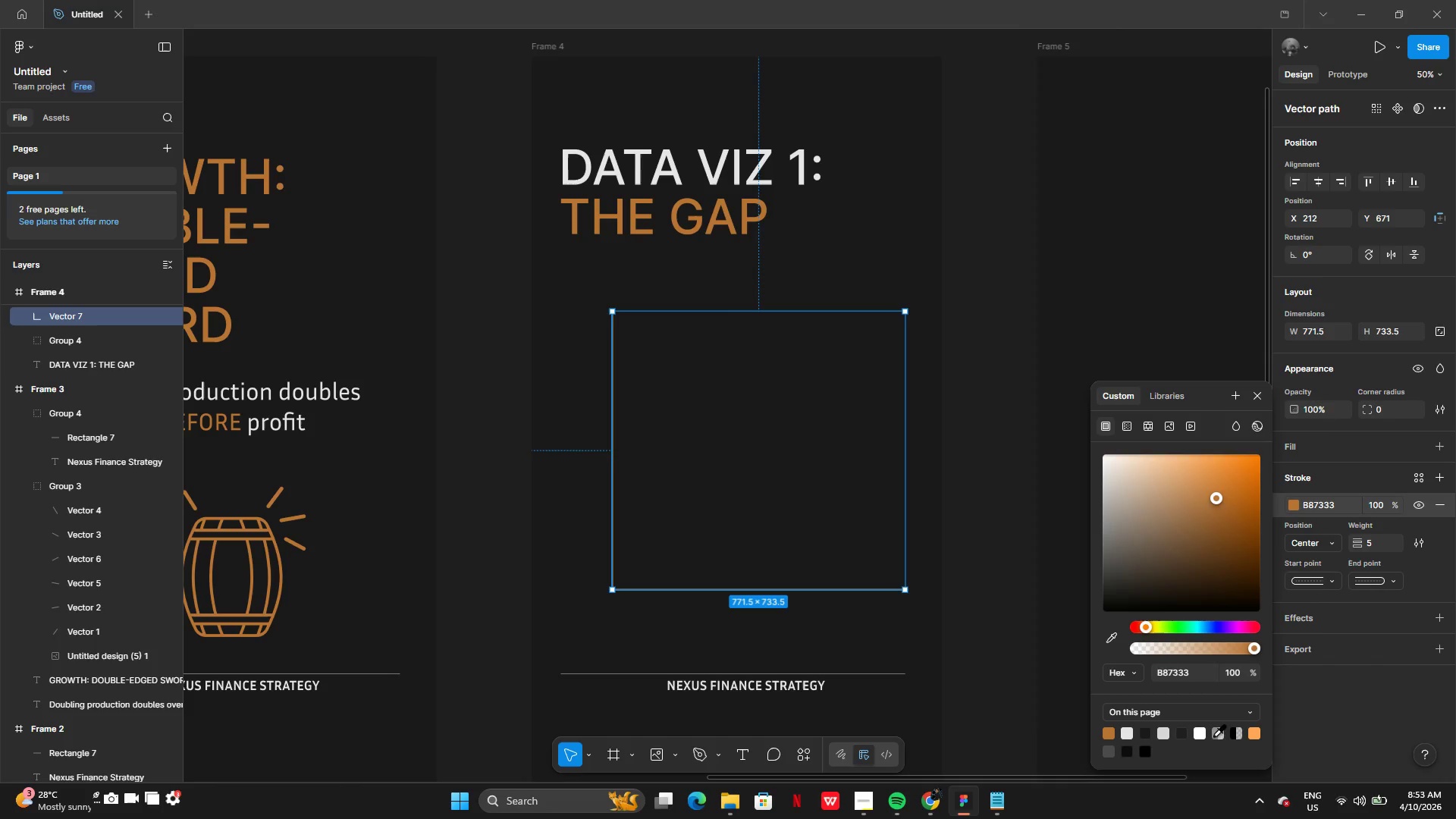 
left_click([1219, 735])
 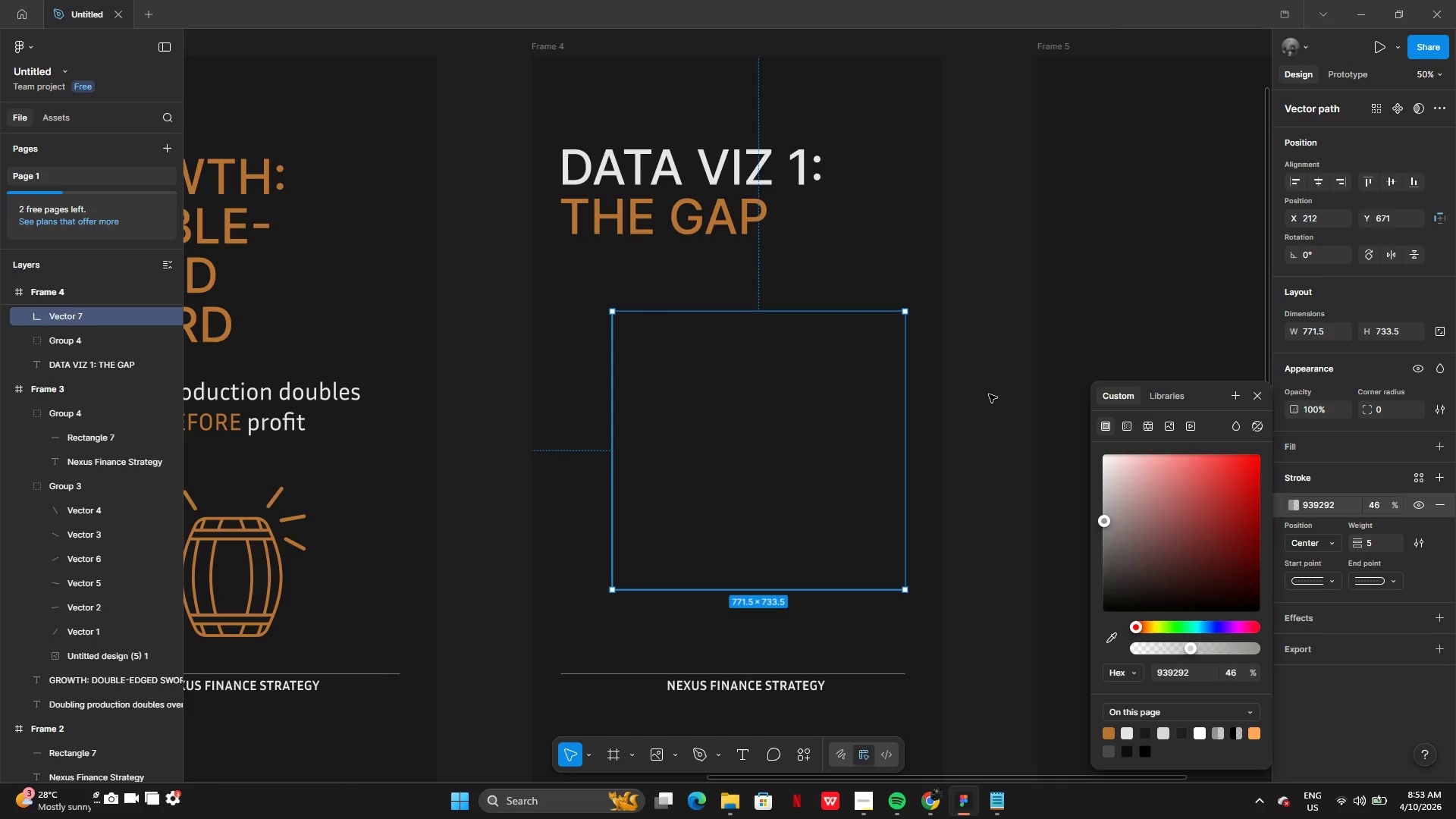 
left_click([989, 394])
 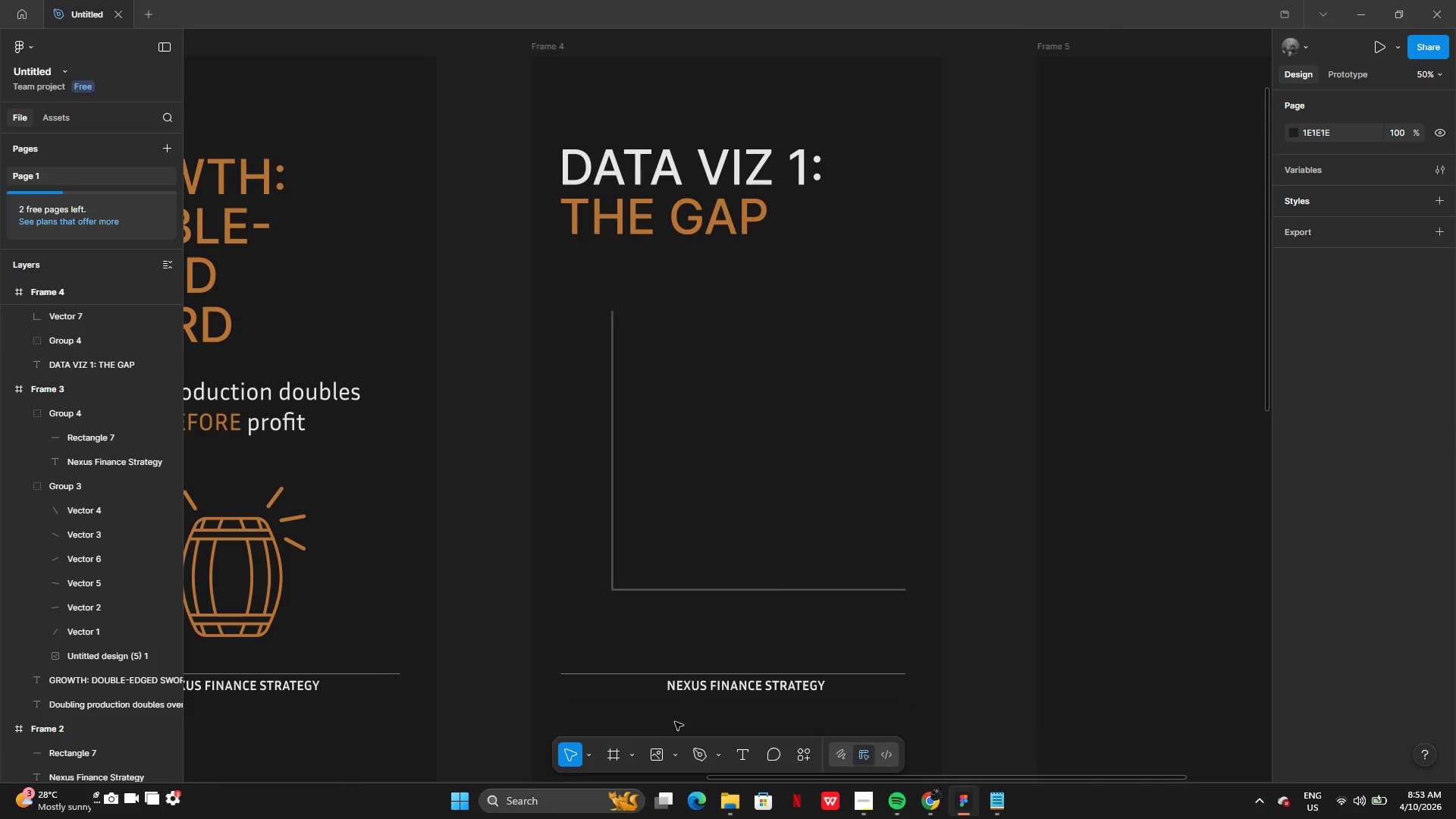 
left_click([704, 752])
 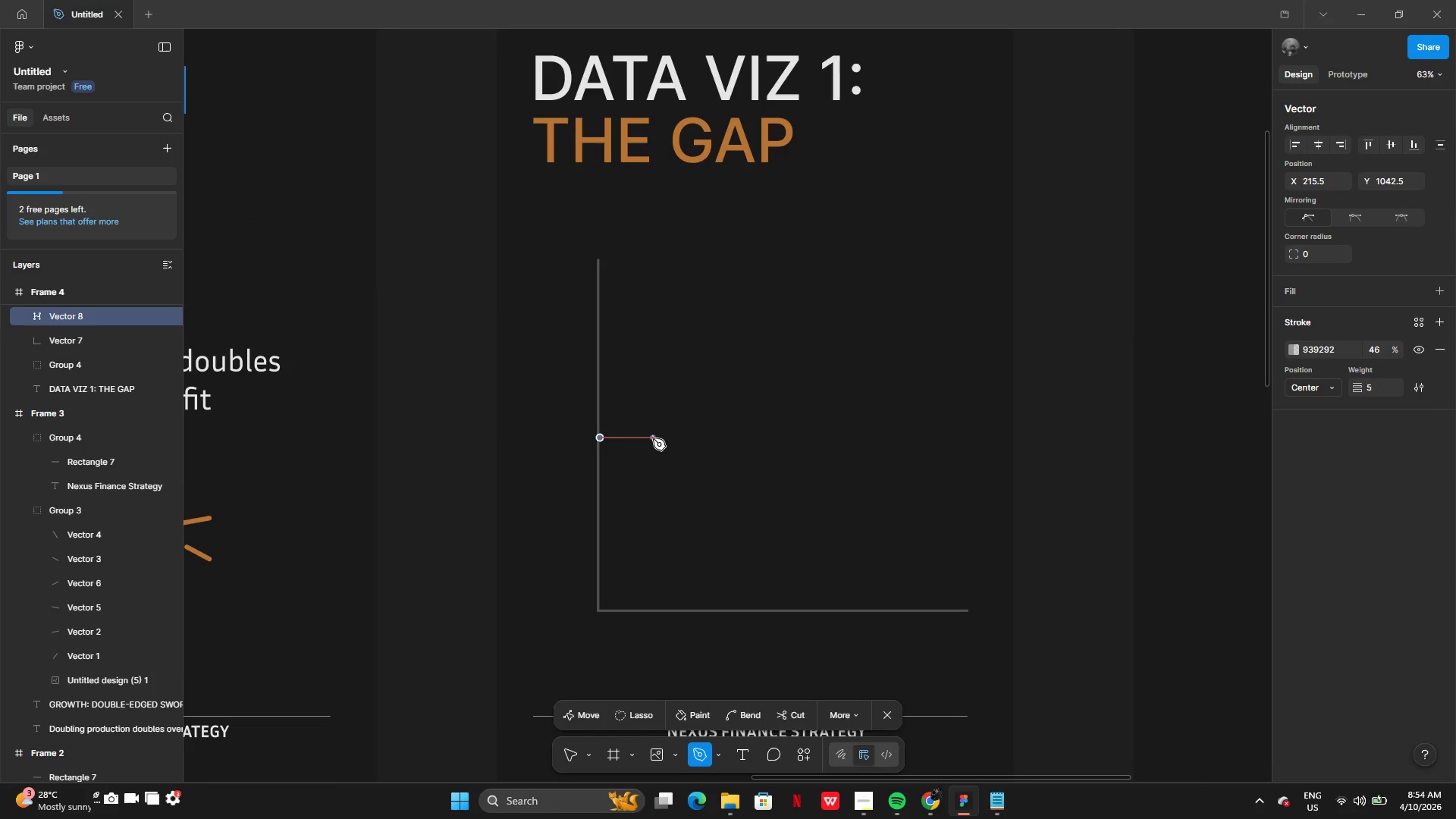 
wait(8.98)
 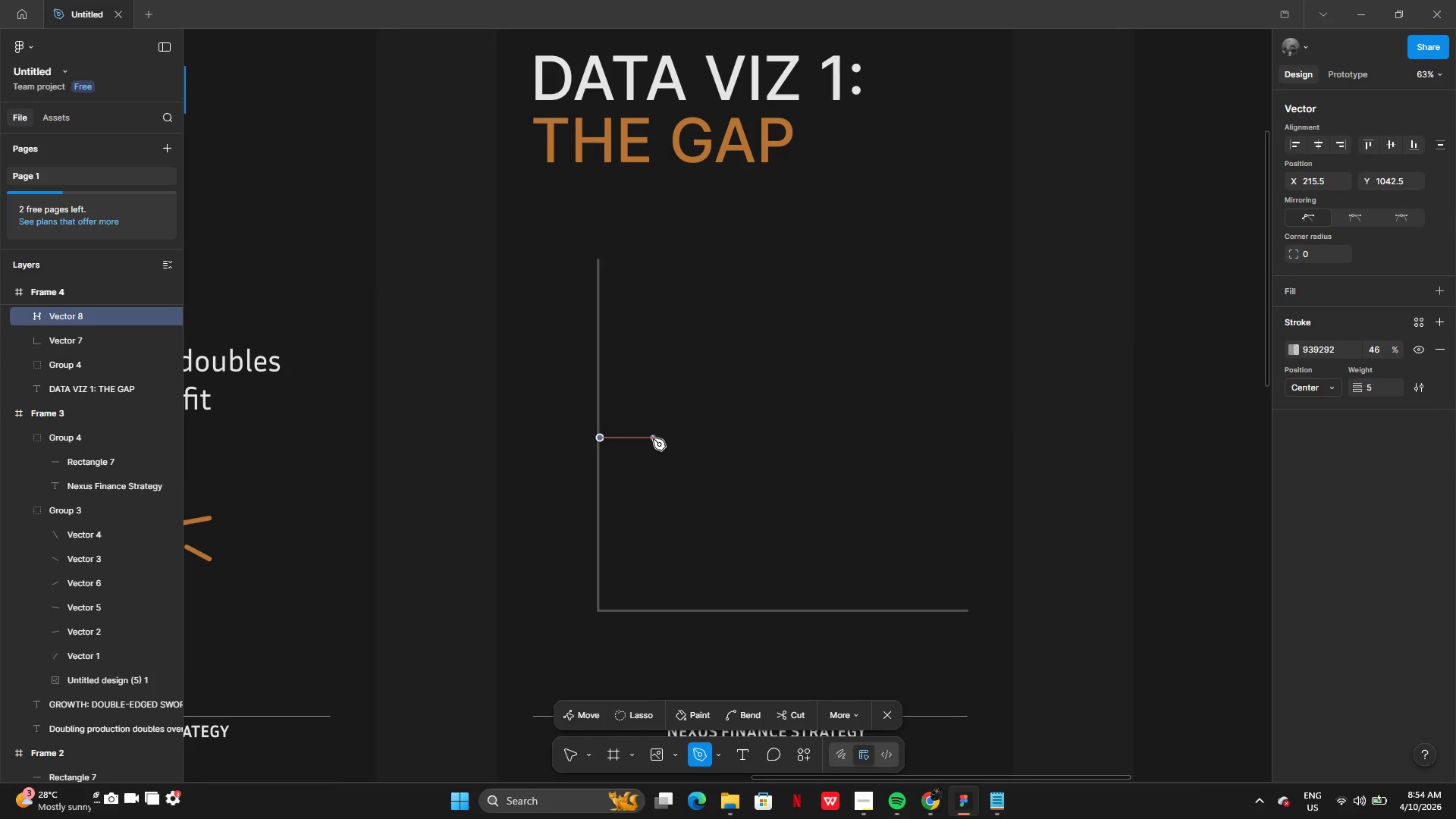 
key(Backspace)
 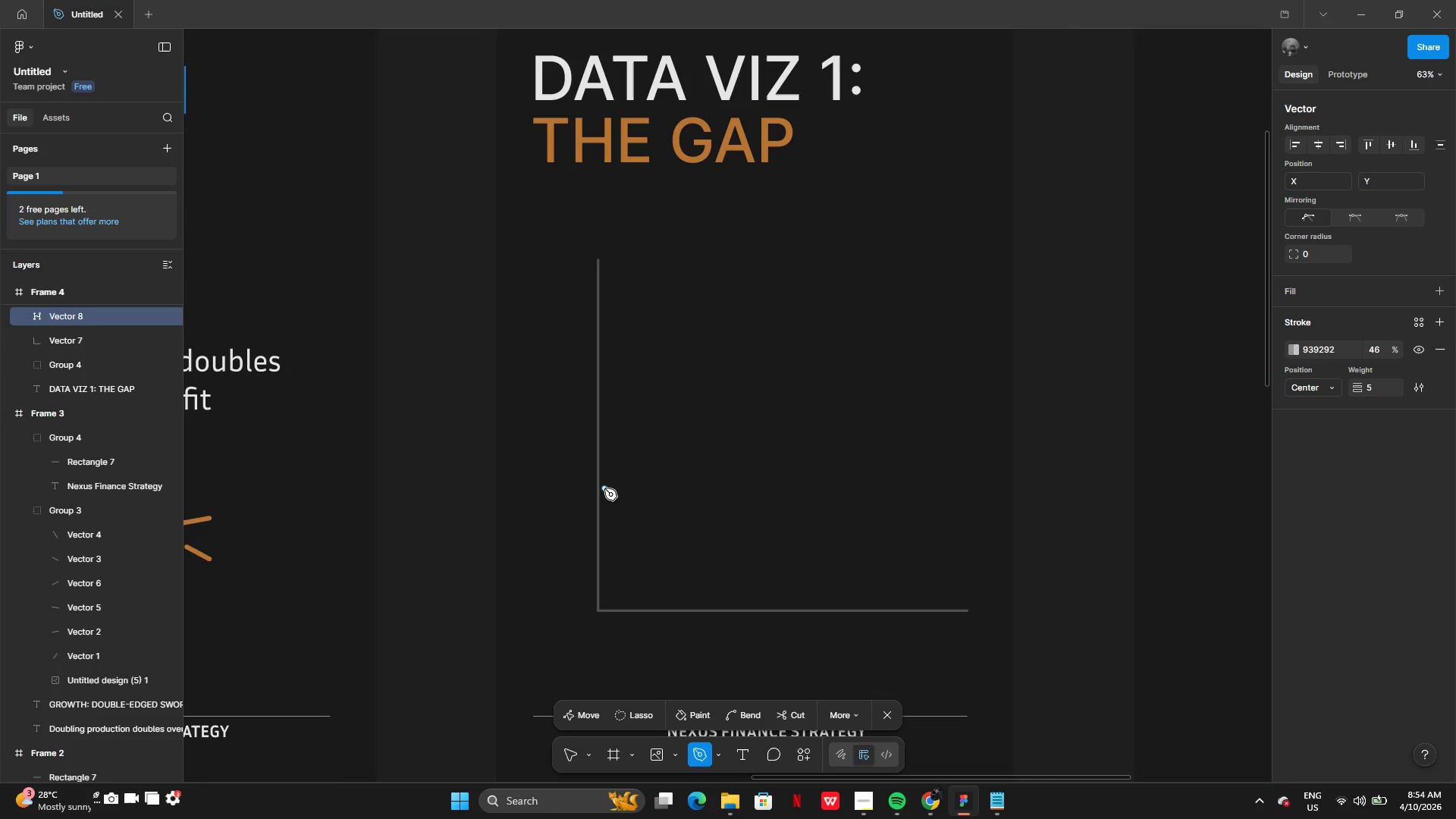 
left_click([598, 484])
 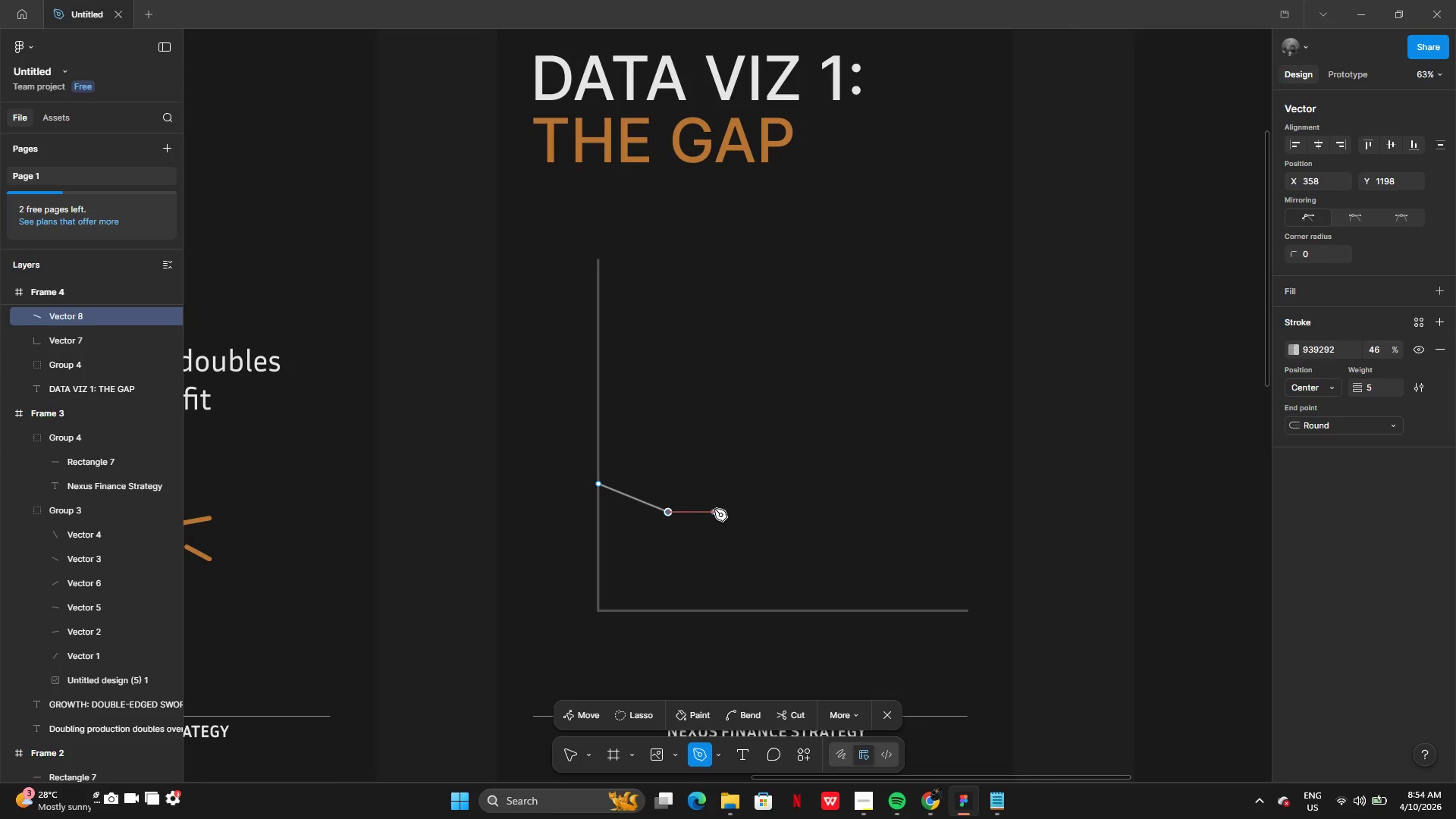 
left_click([725, 495])
 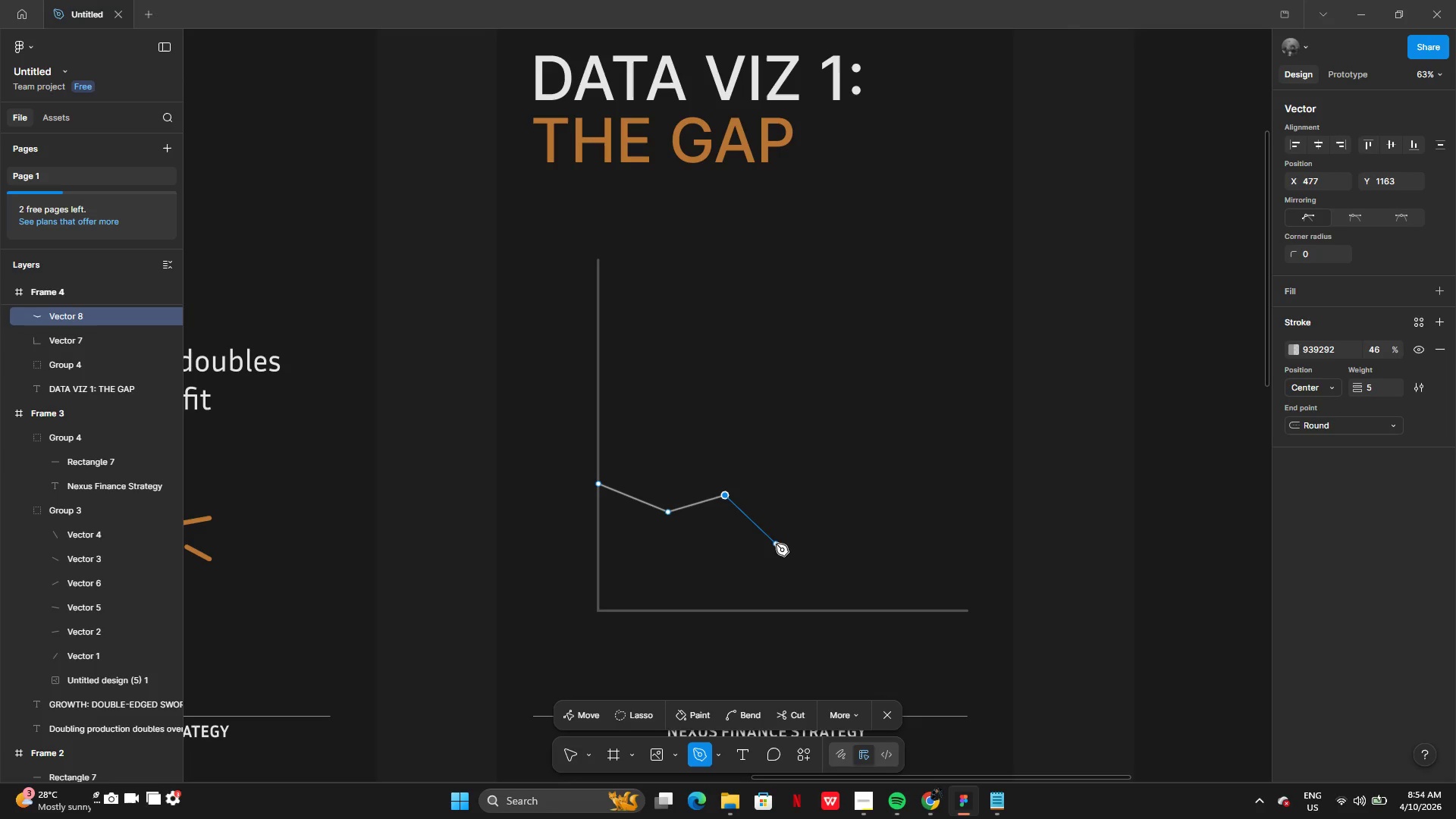 
left_click_drag(start_coordinate=[780, 544], to_coordinate=[785, 544])
 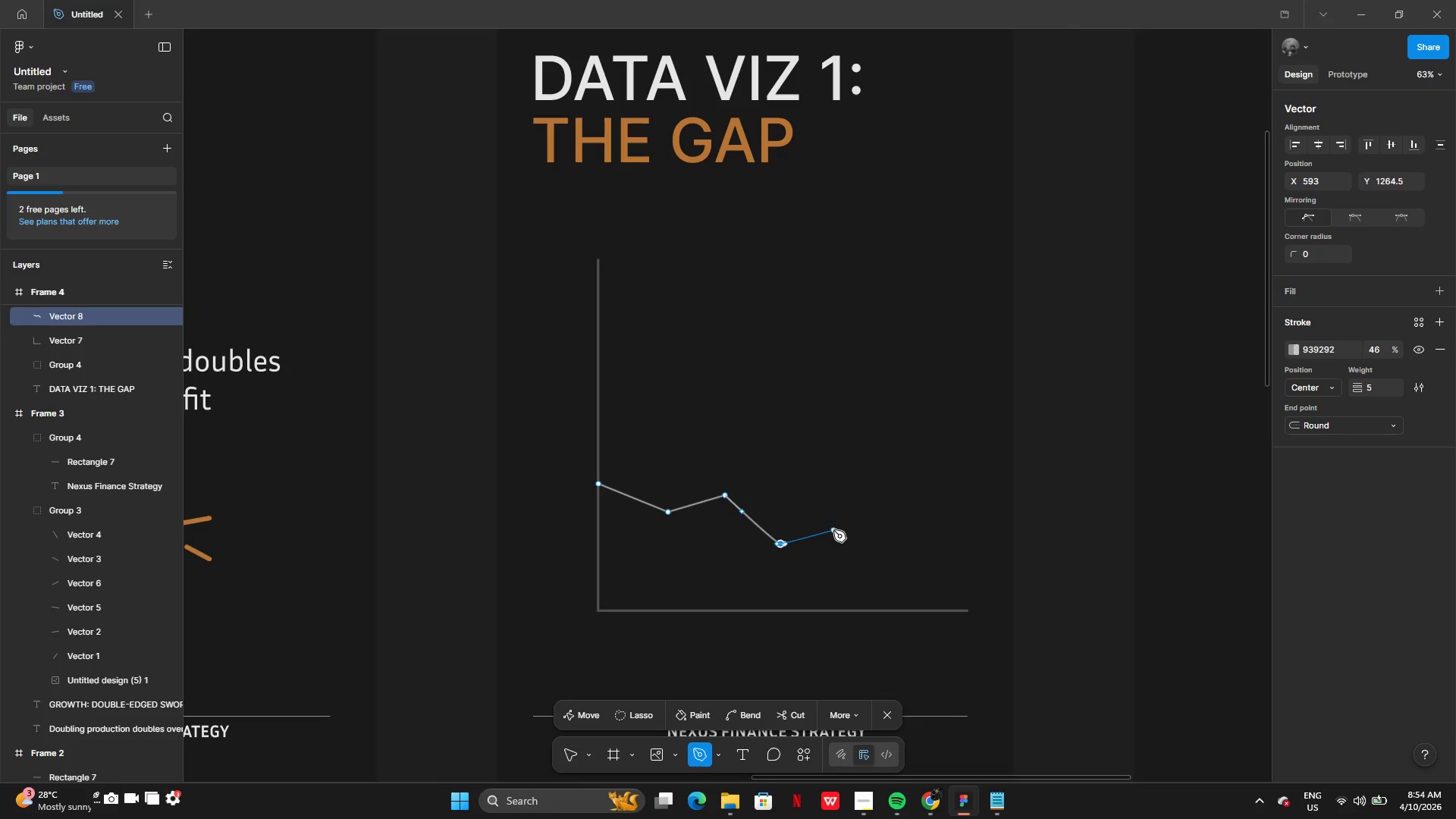 
left_click([833, 531])
 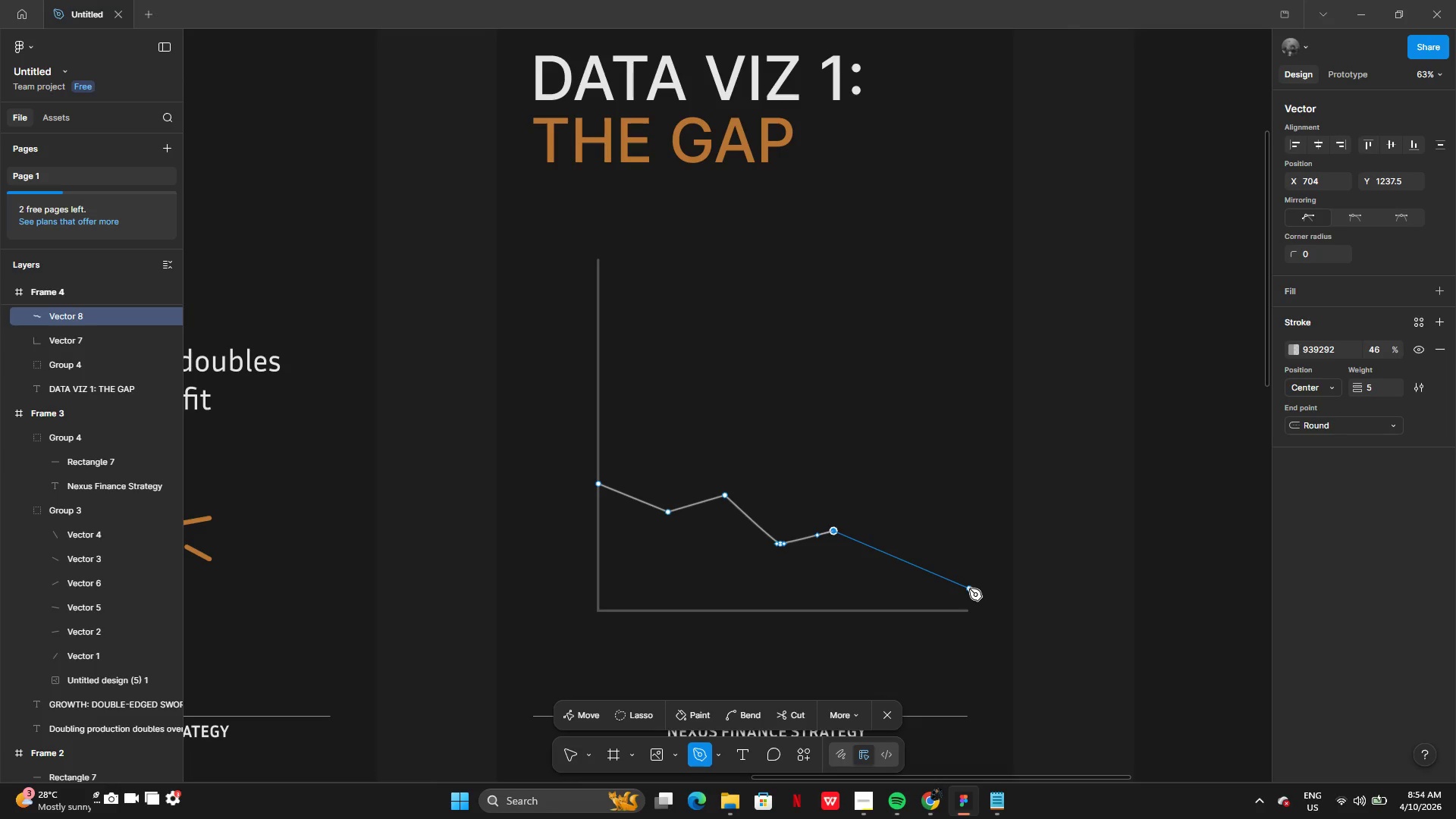 
left_click([969, 588])
 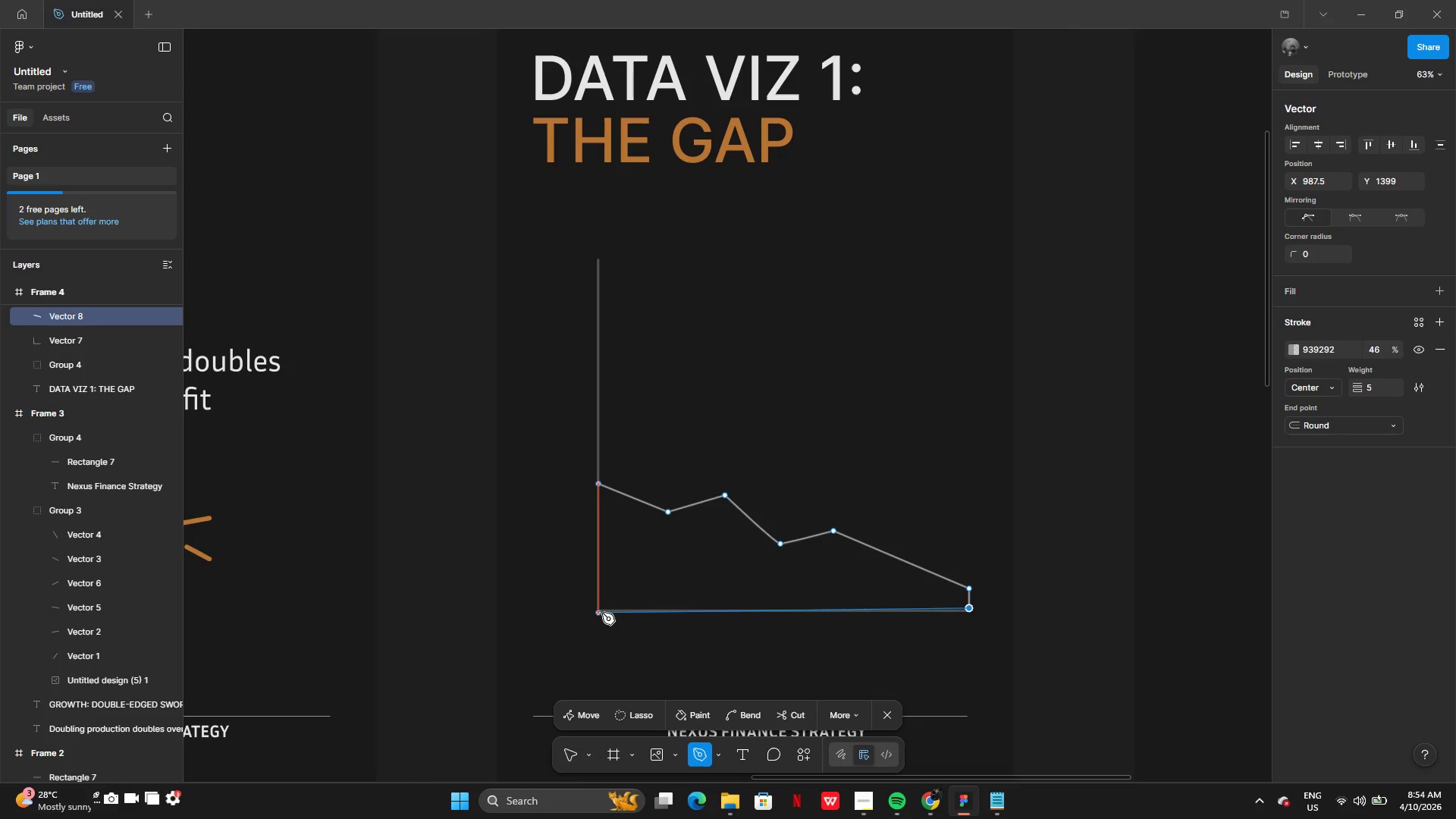 
wait(7.64)
 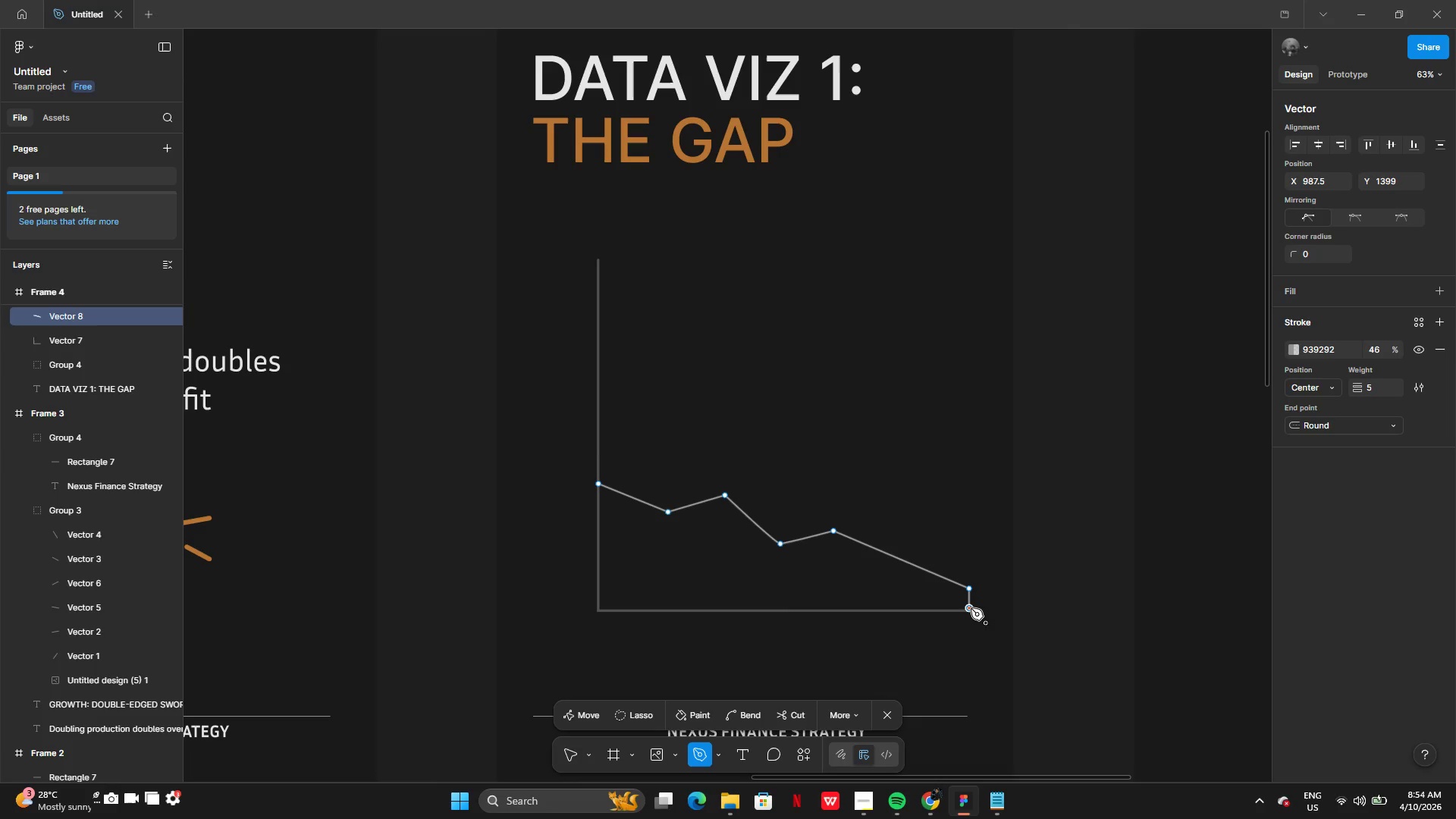 
left_click([602, 607])
 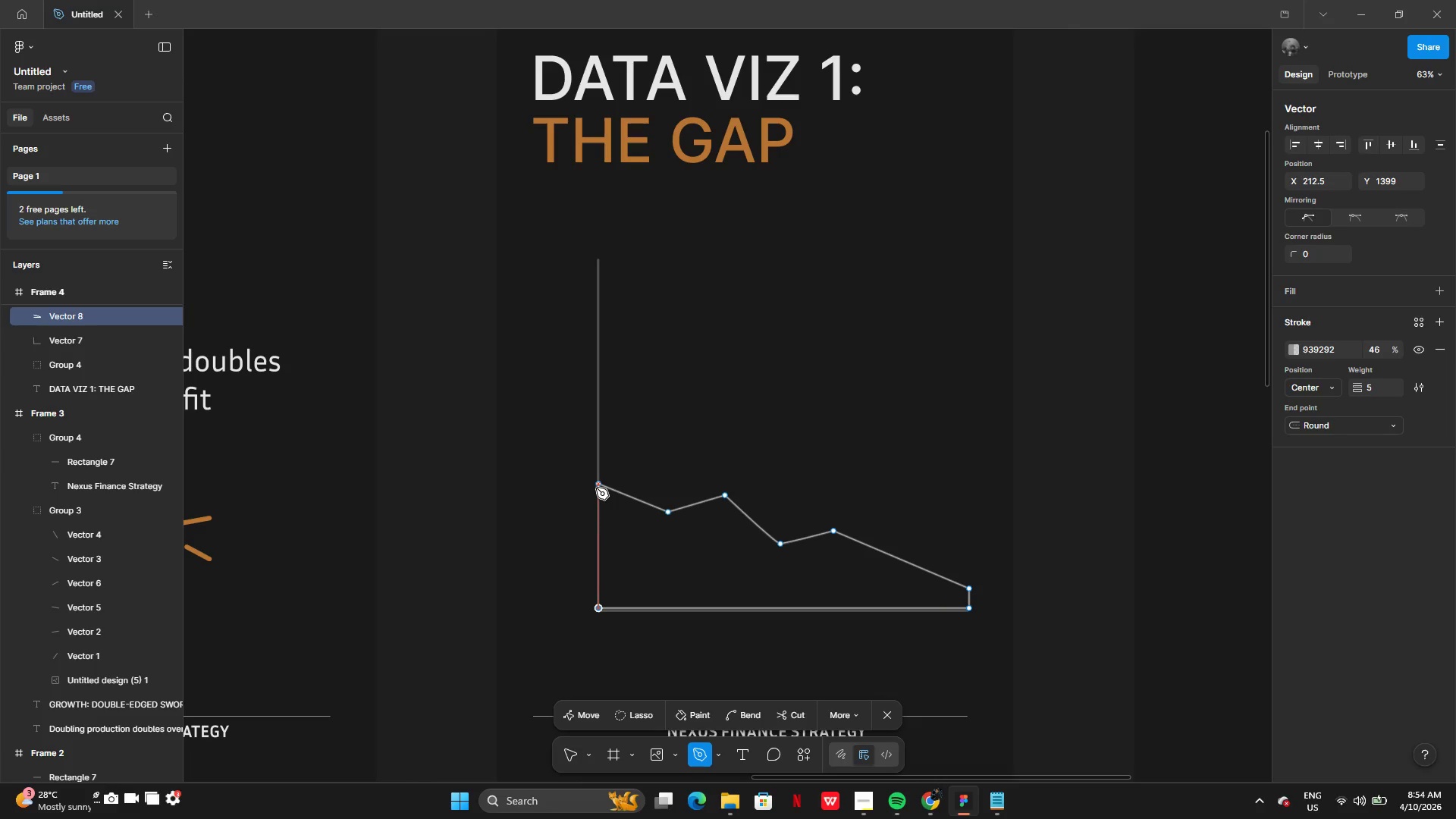 
left_click([596, 488])
 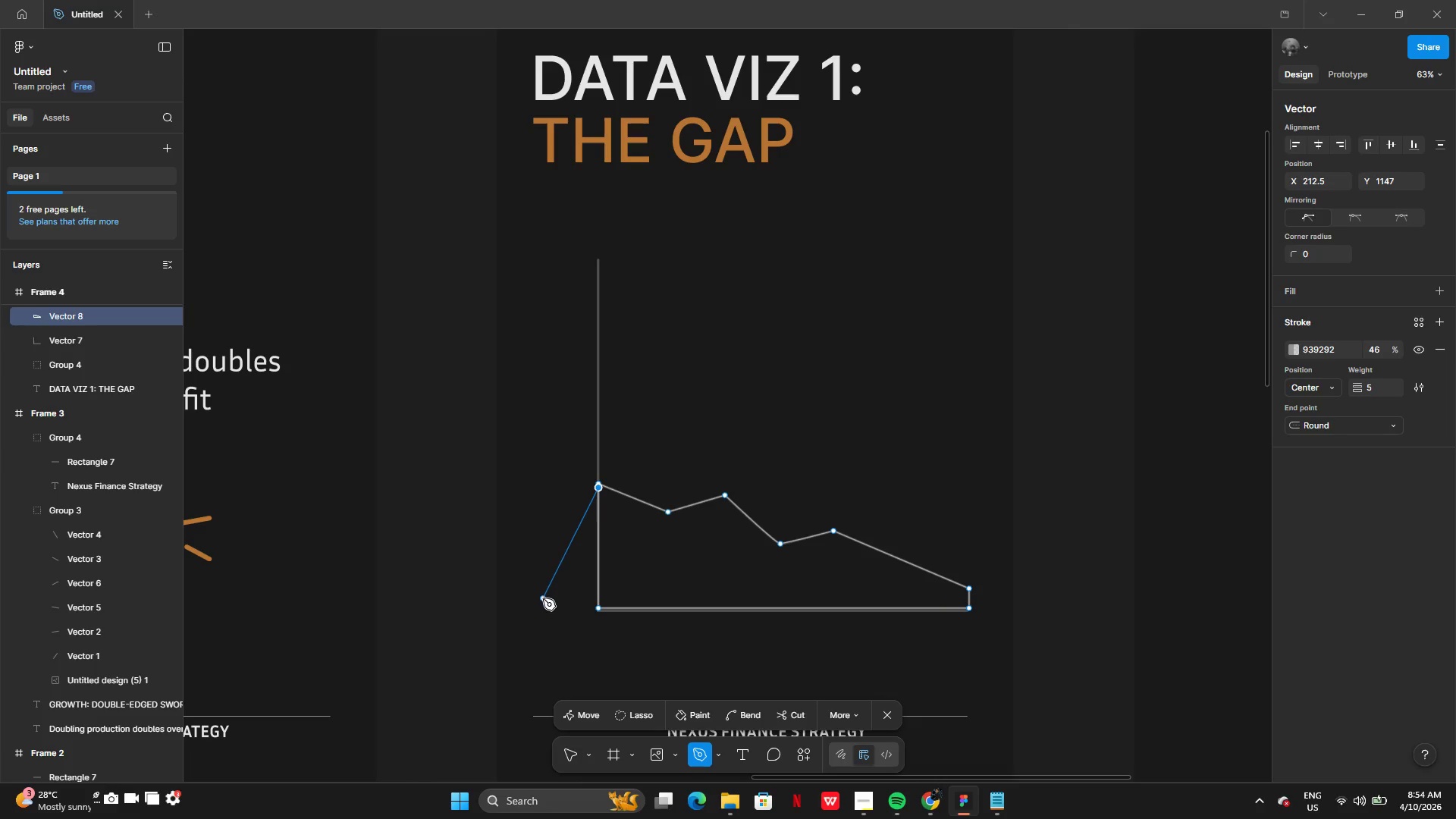 
key(Control+Z)
 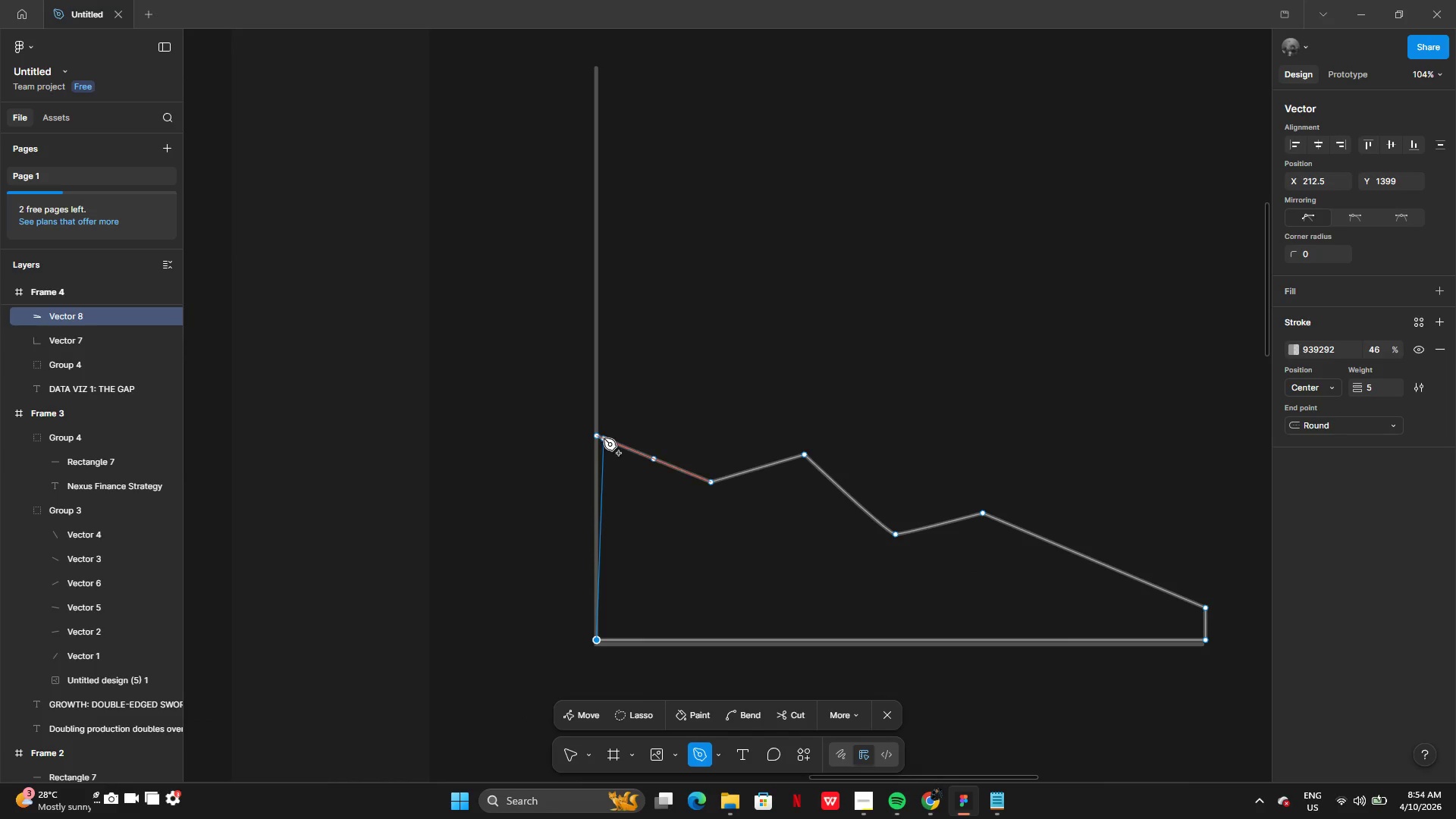 
left_click([599, 437])
 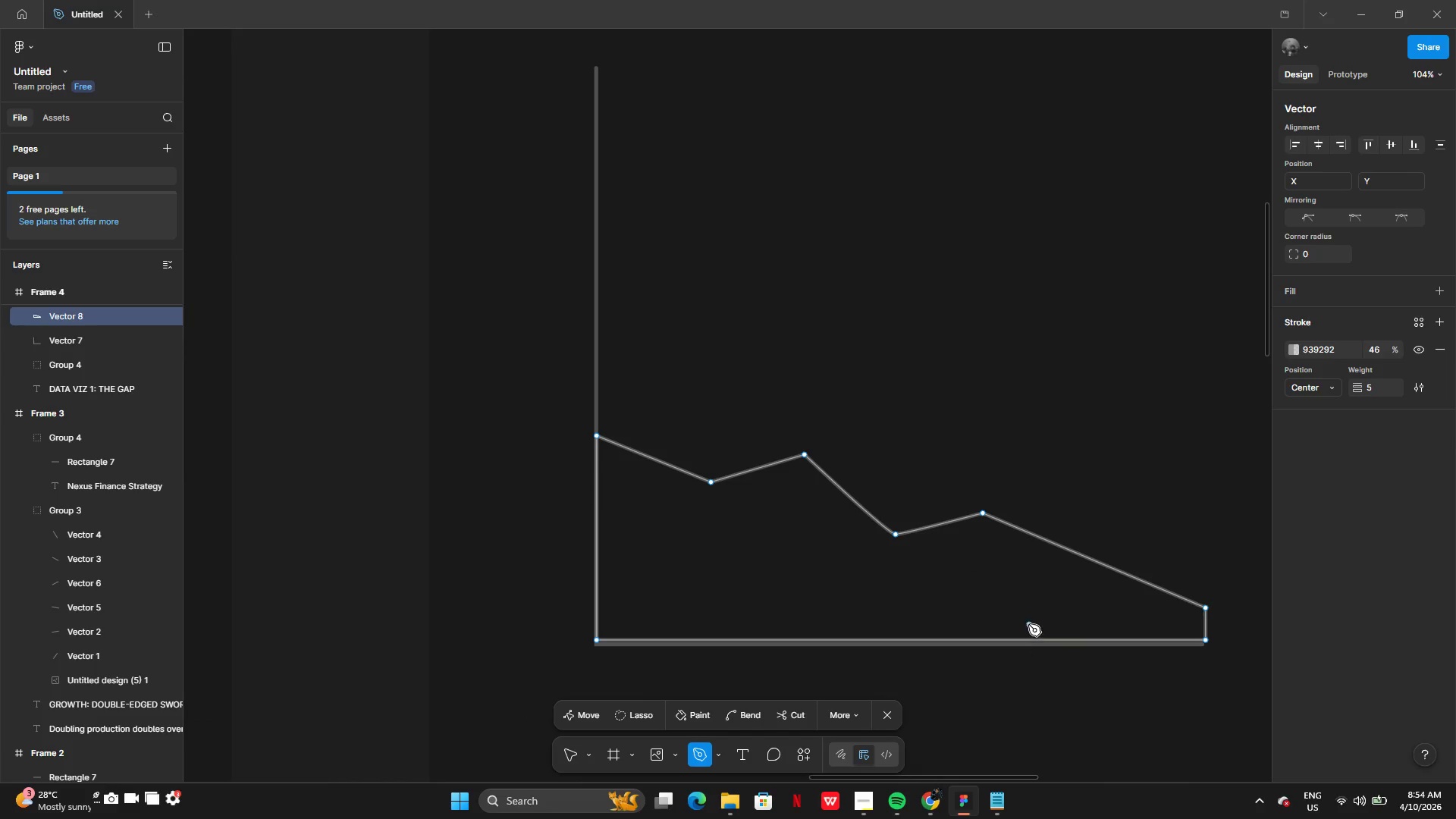 
key(Enter)
 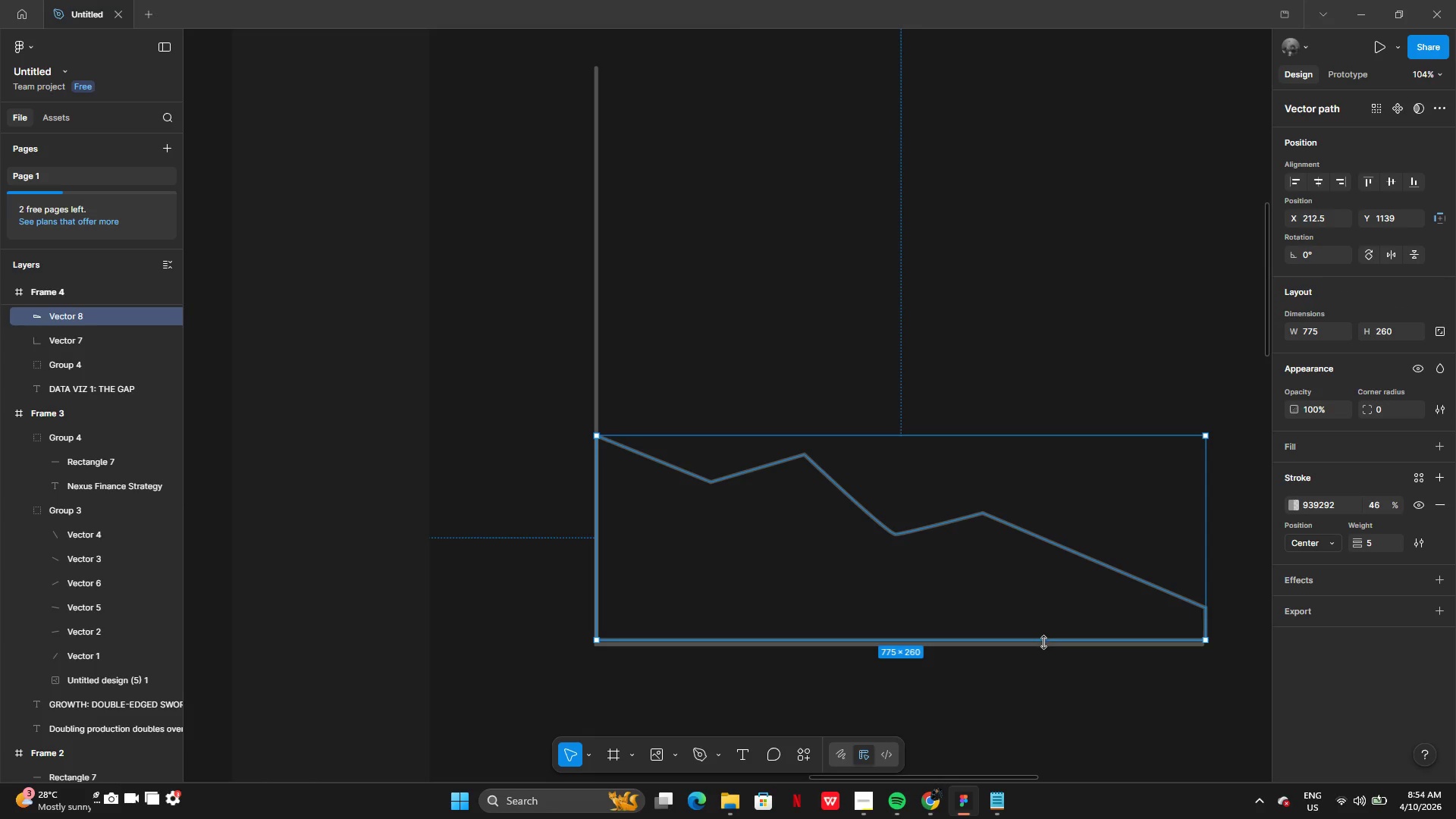 
left_click_drag(start_coordinate=[1043, 642], to_coordinate=[1039, 645])
 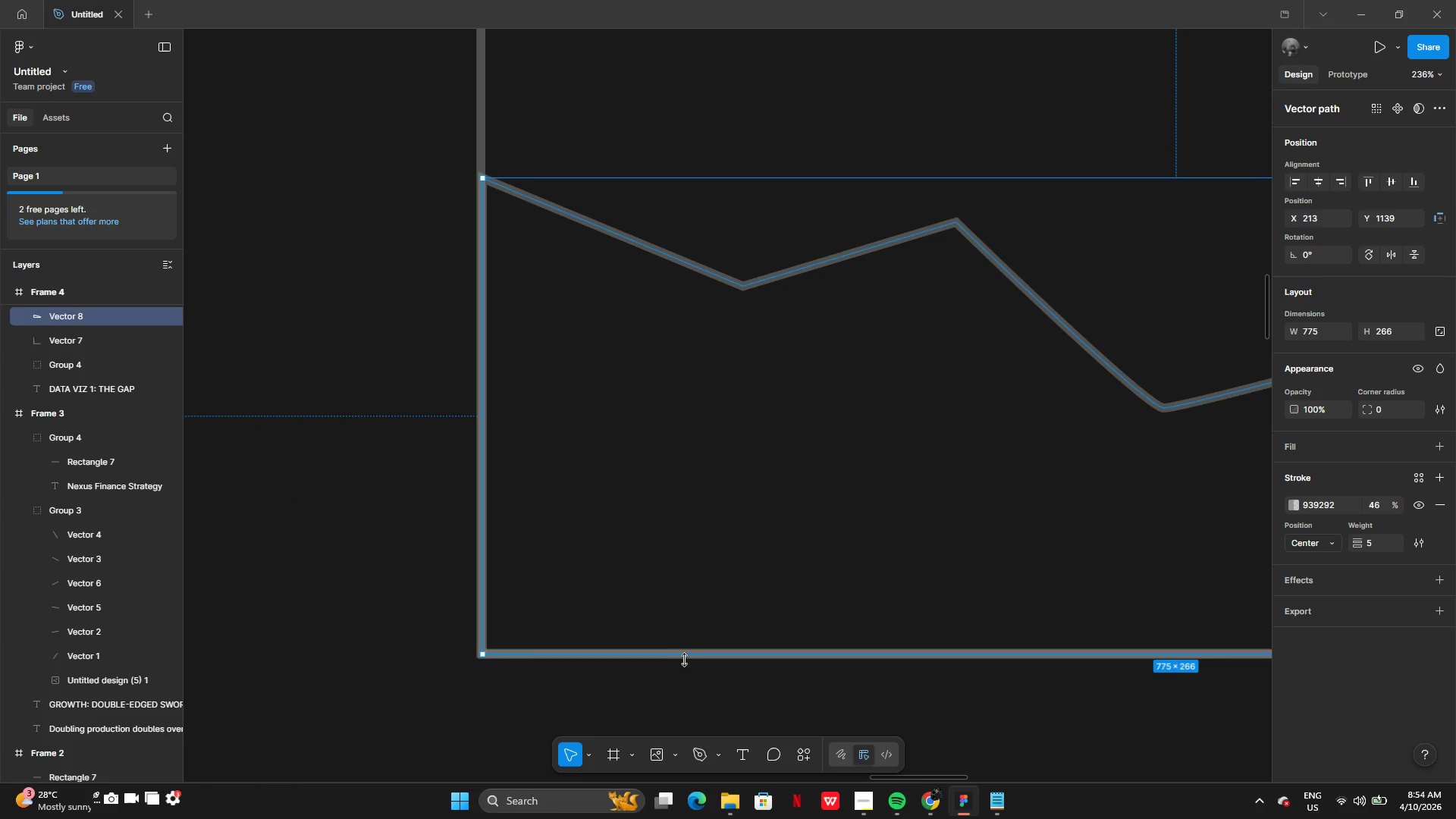 
left_click_drag(start_coordinate=[686, 657], to_coordinate=[687, 648])
 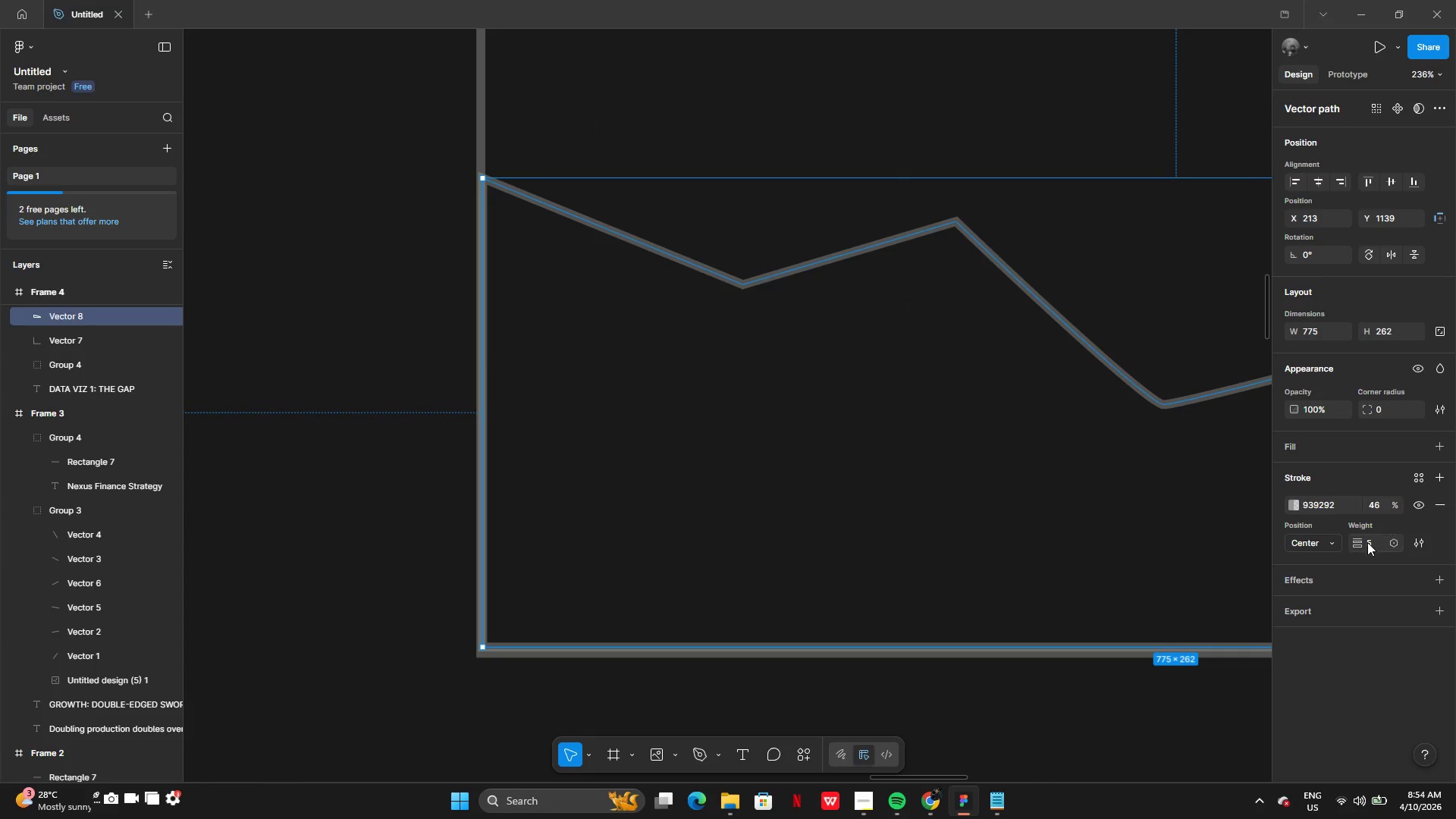 
left_click([1367, 542])
 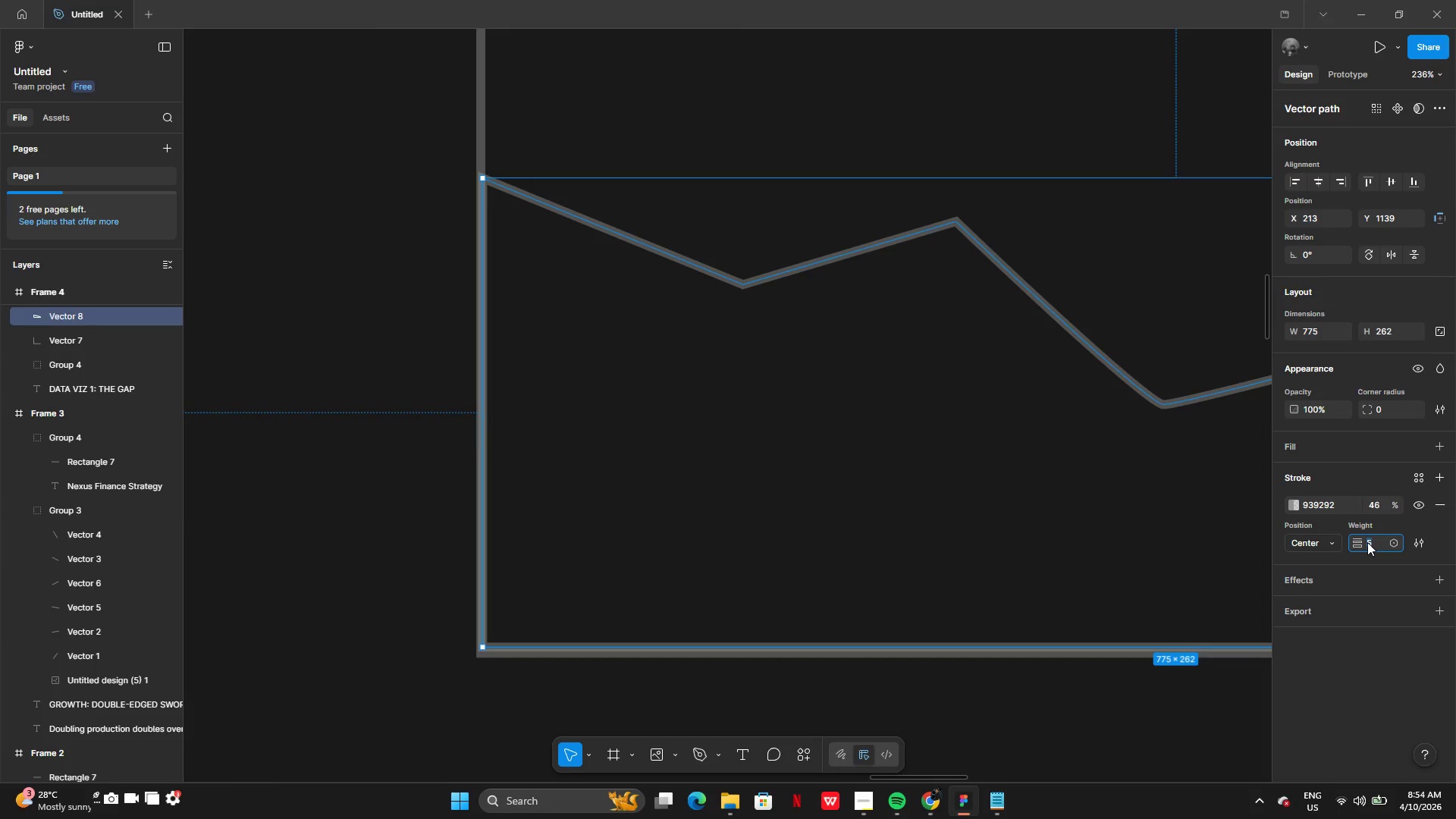 
key(1)
 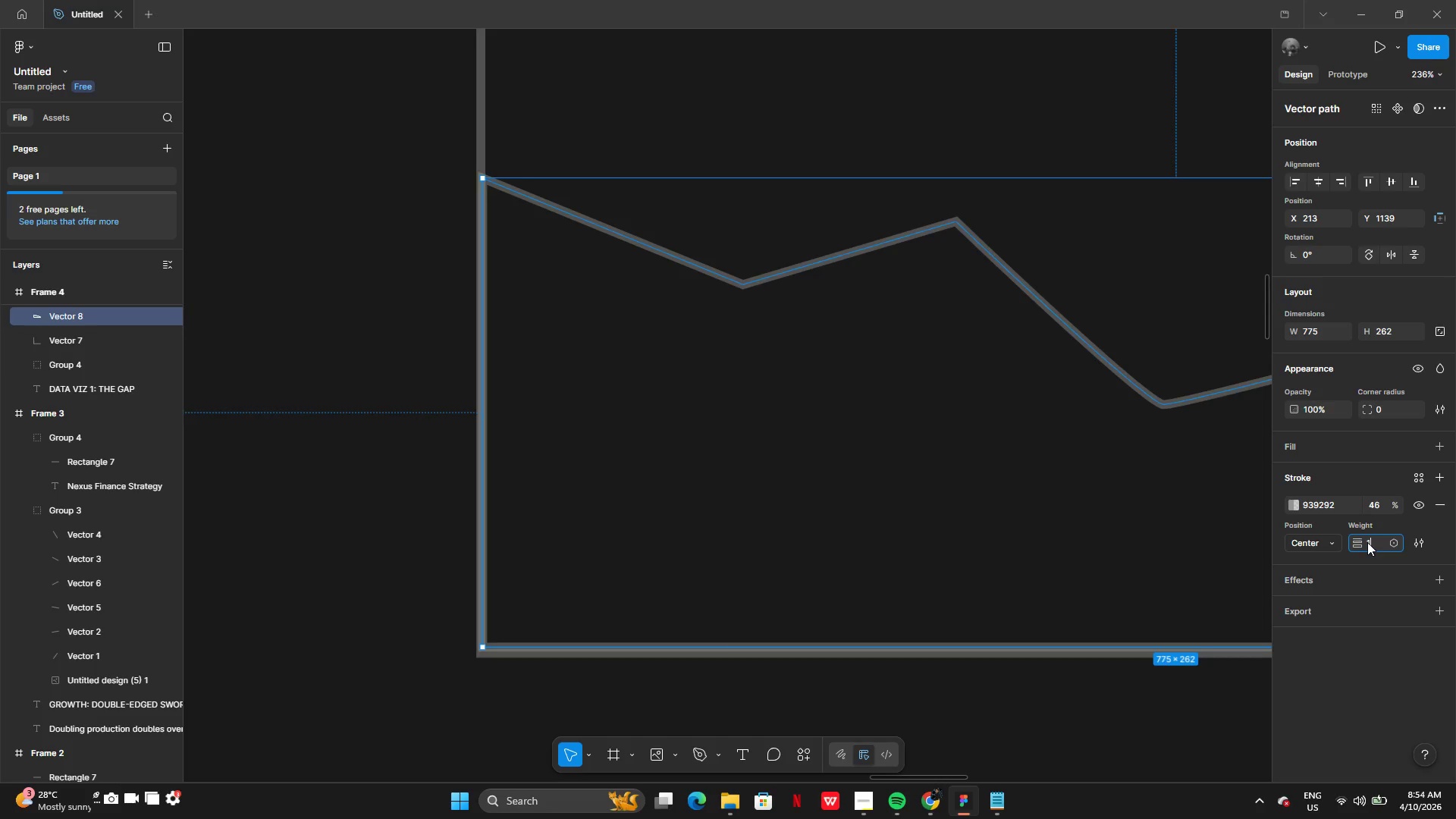 
key(Enter)
 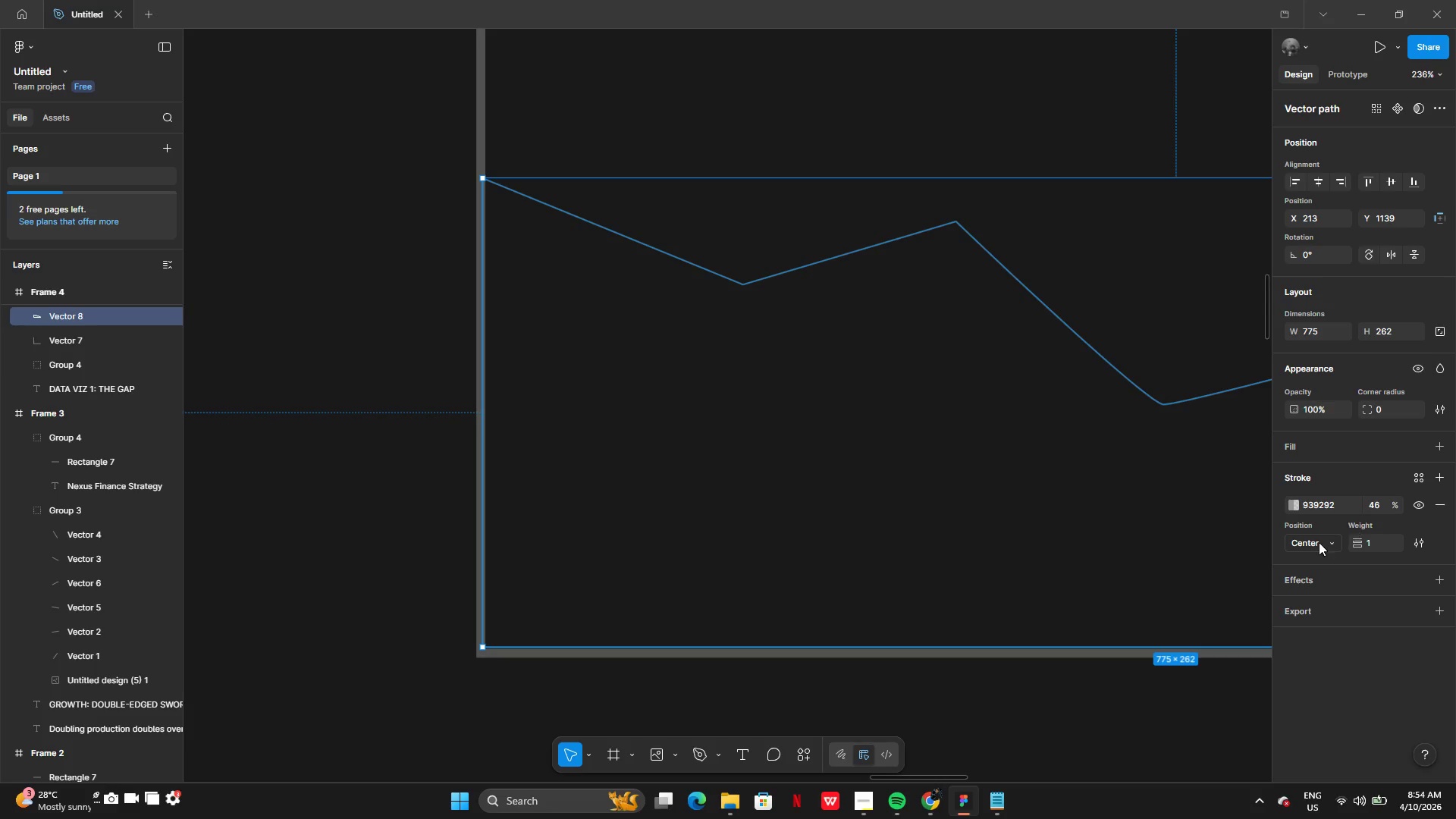 
left_click([1294, 507])
 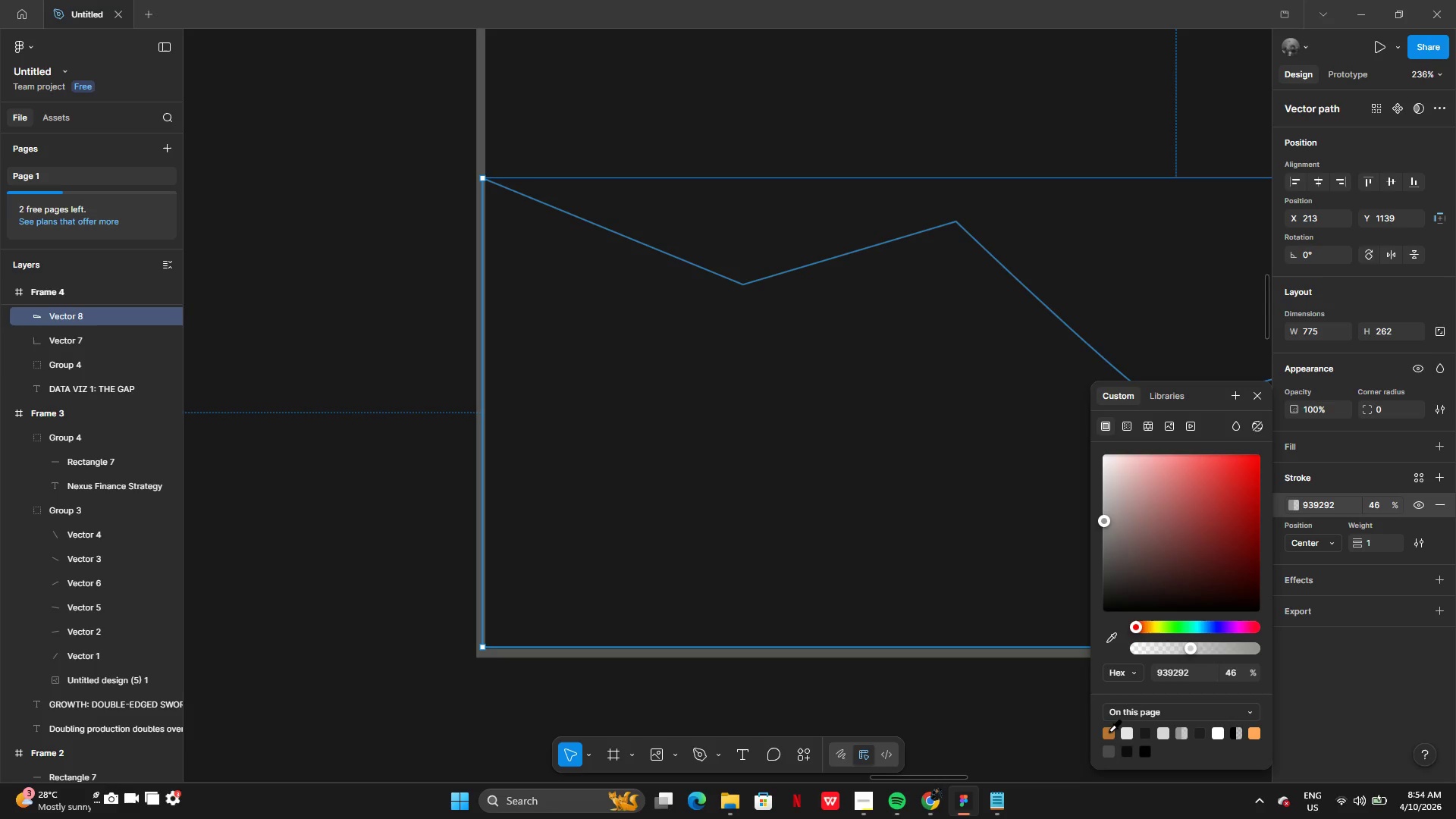 
left_click([1108, 733])
 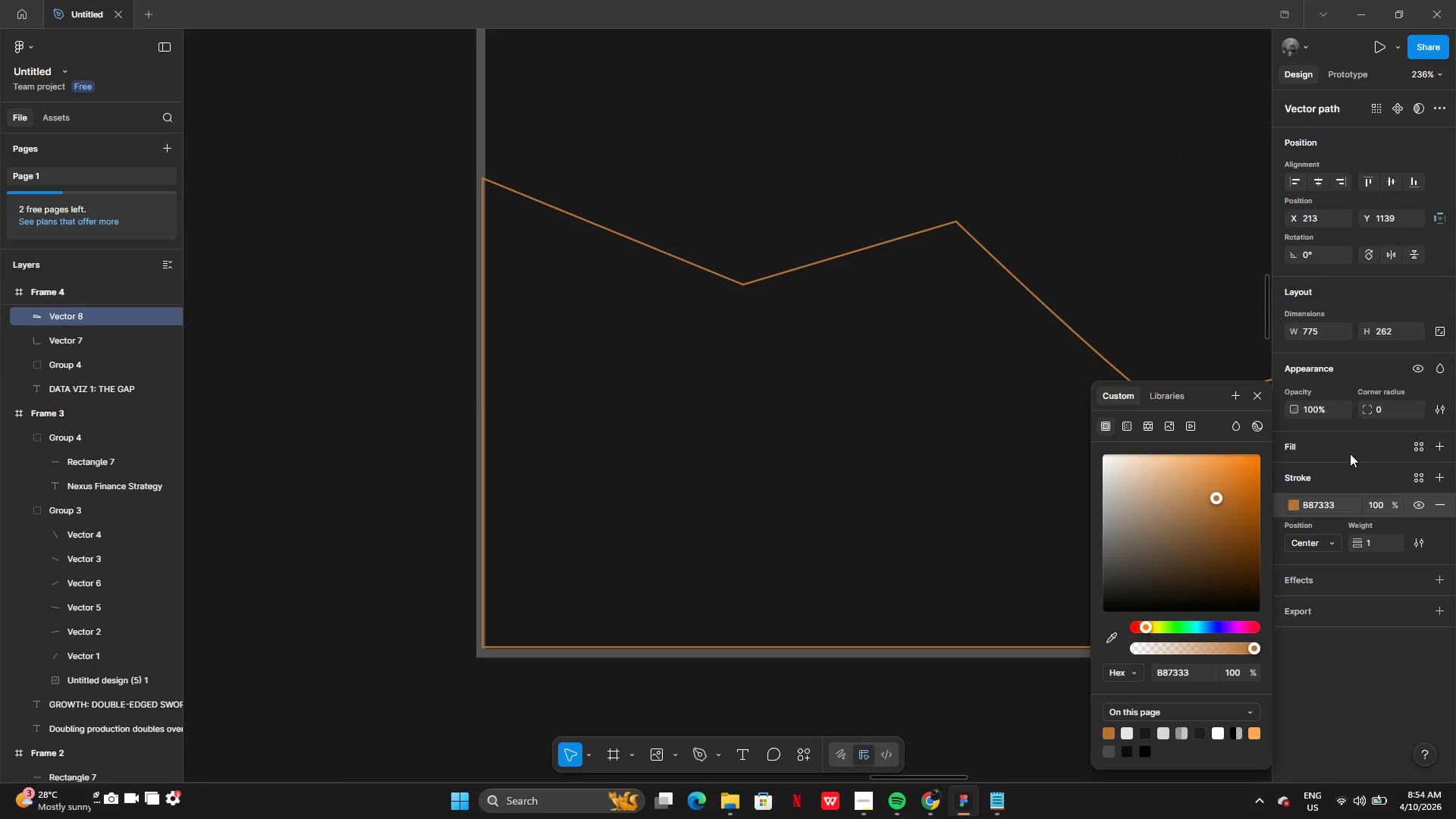 
mouse_move([1442, 457])
 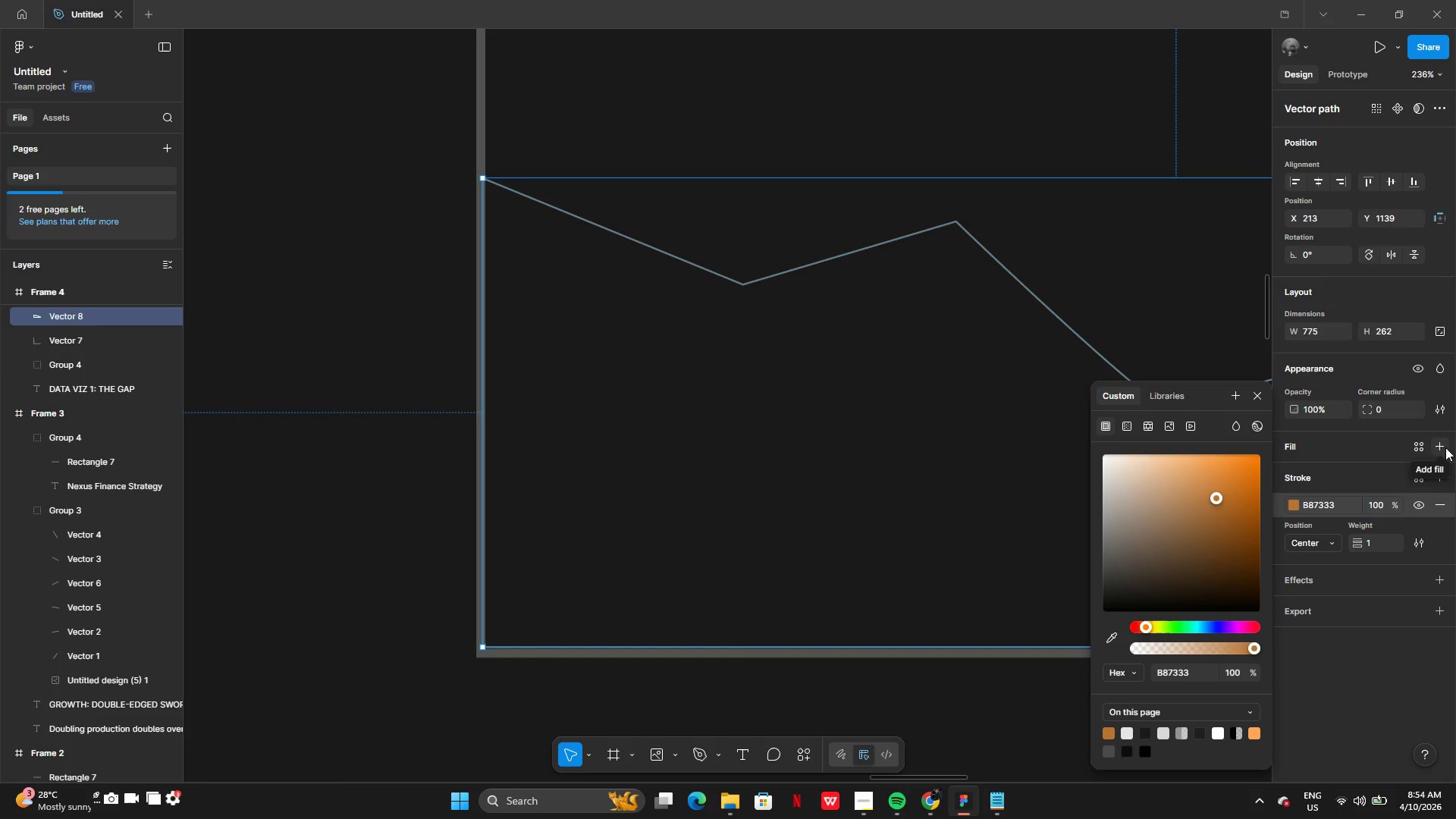 
left_click([1445, 447])
 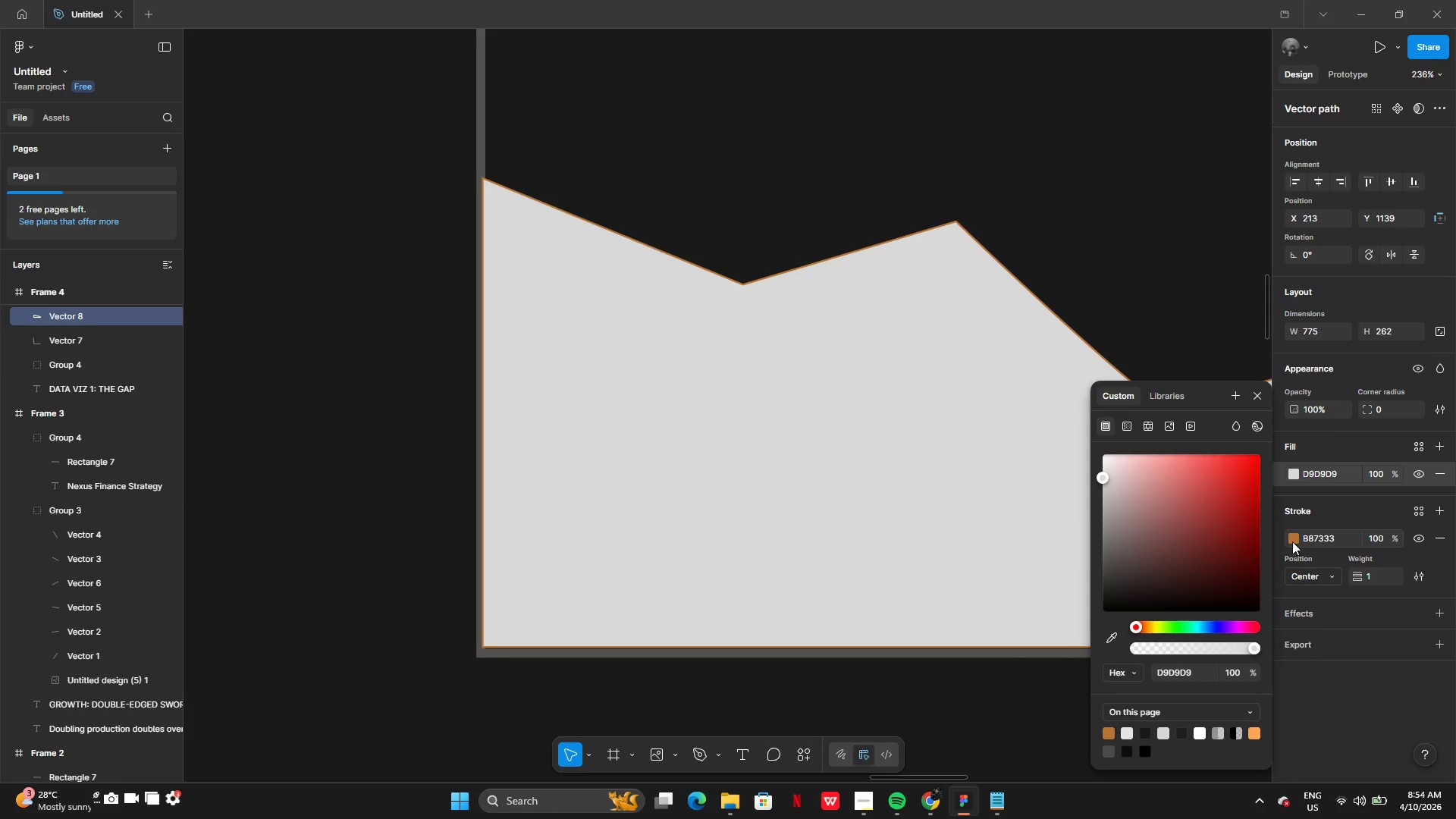 
left_click([1294, 532])
 